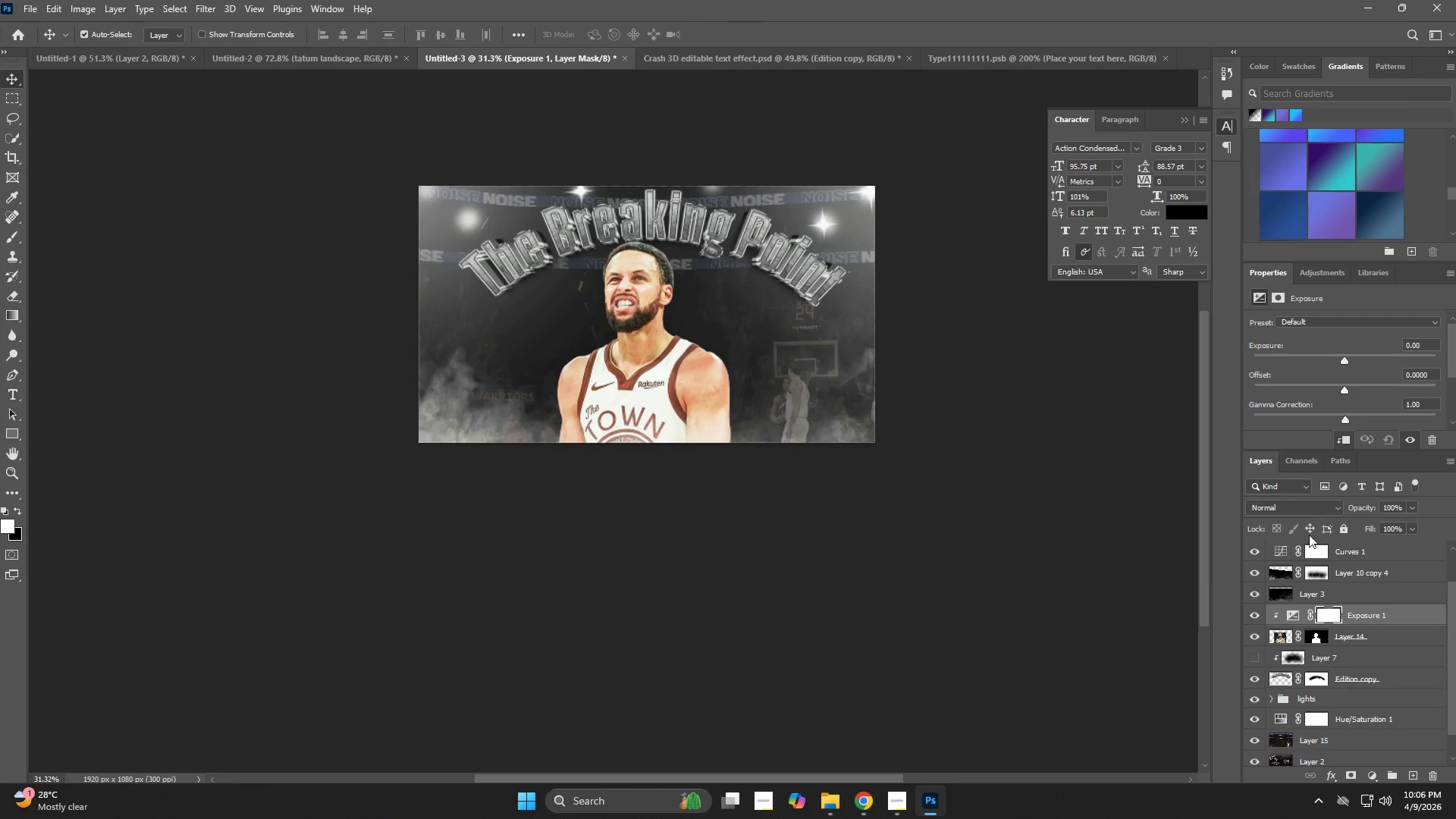 
left_click([1363, 620])
 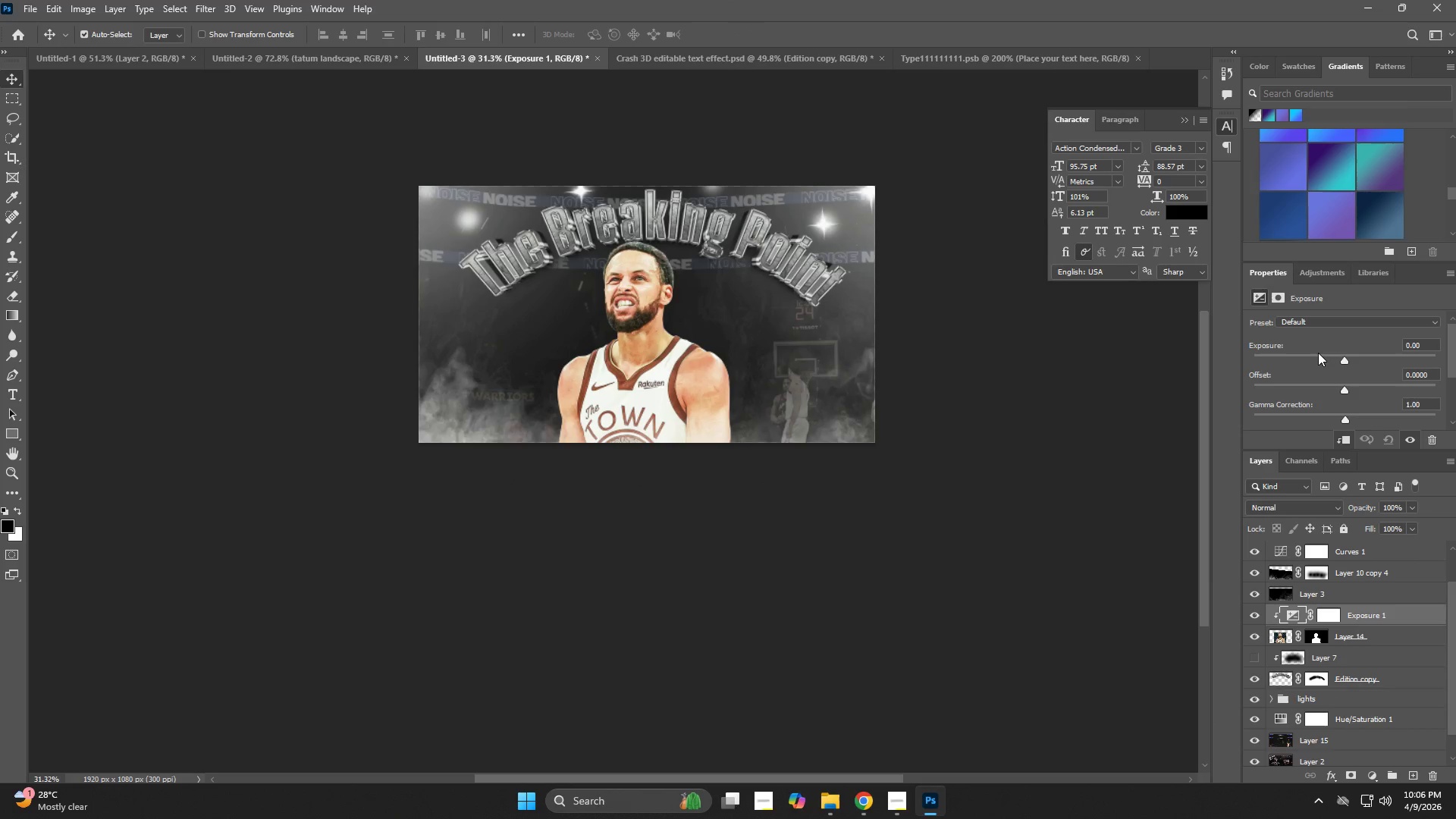 
left_click_drag(start_coordinate=[1310, 356], to_coordinate=[1303, 359])
 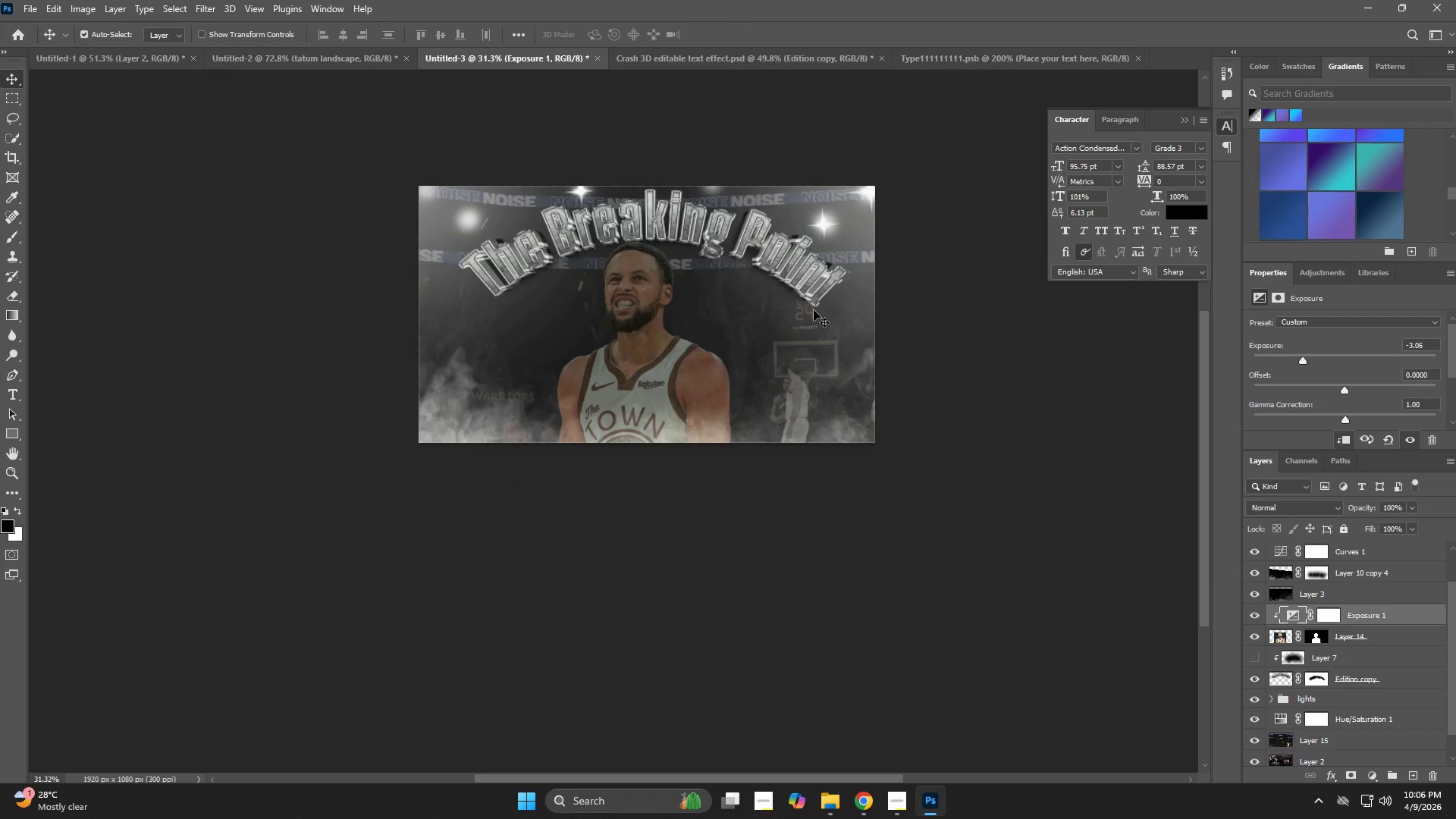 
type(zb)
 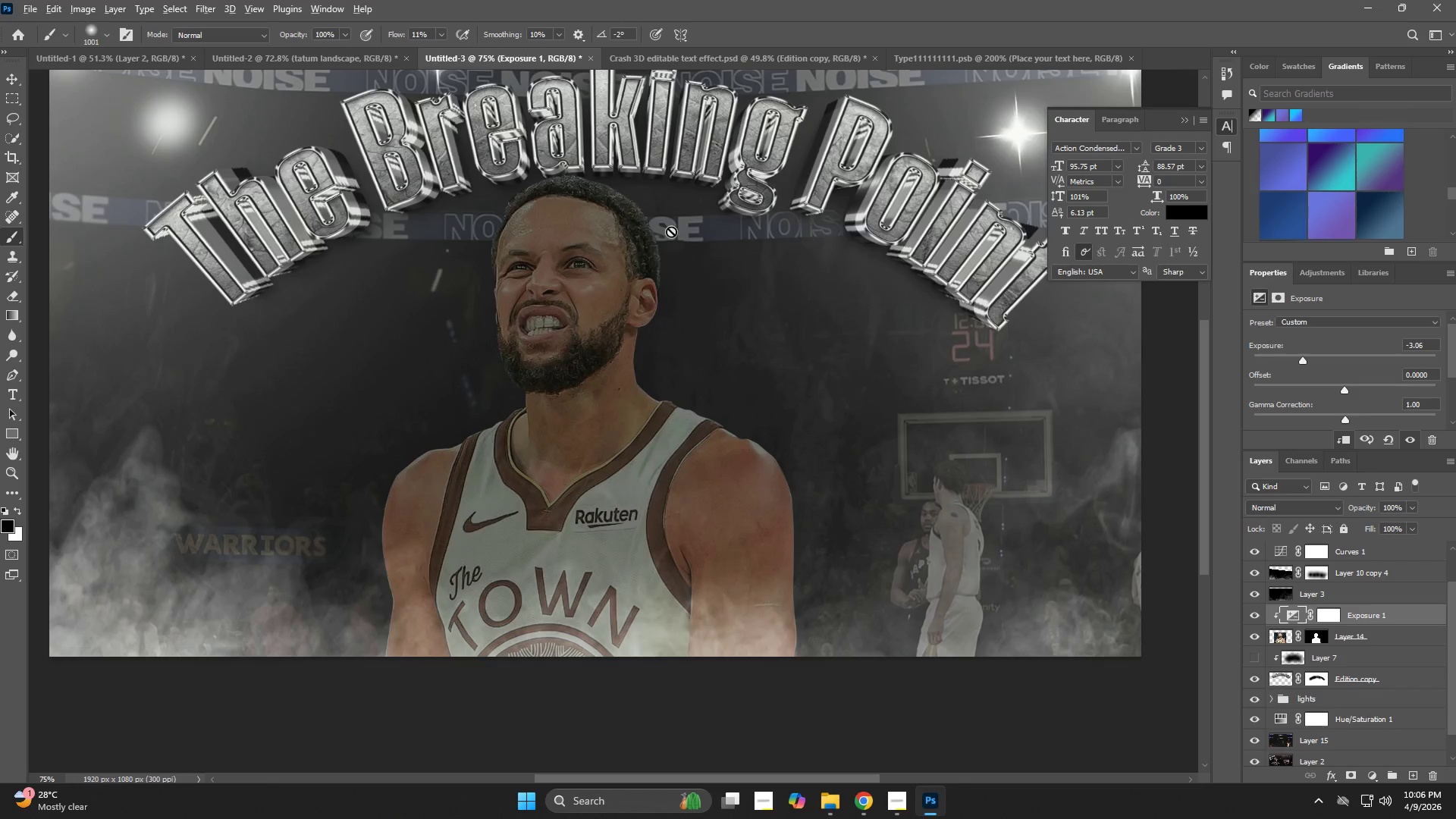 
left_click_drag(start_coordinate=[684, 290], to_coordinate=[741, 307])
 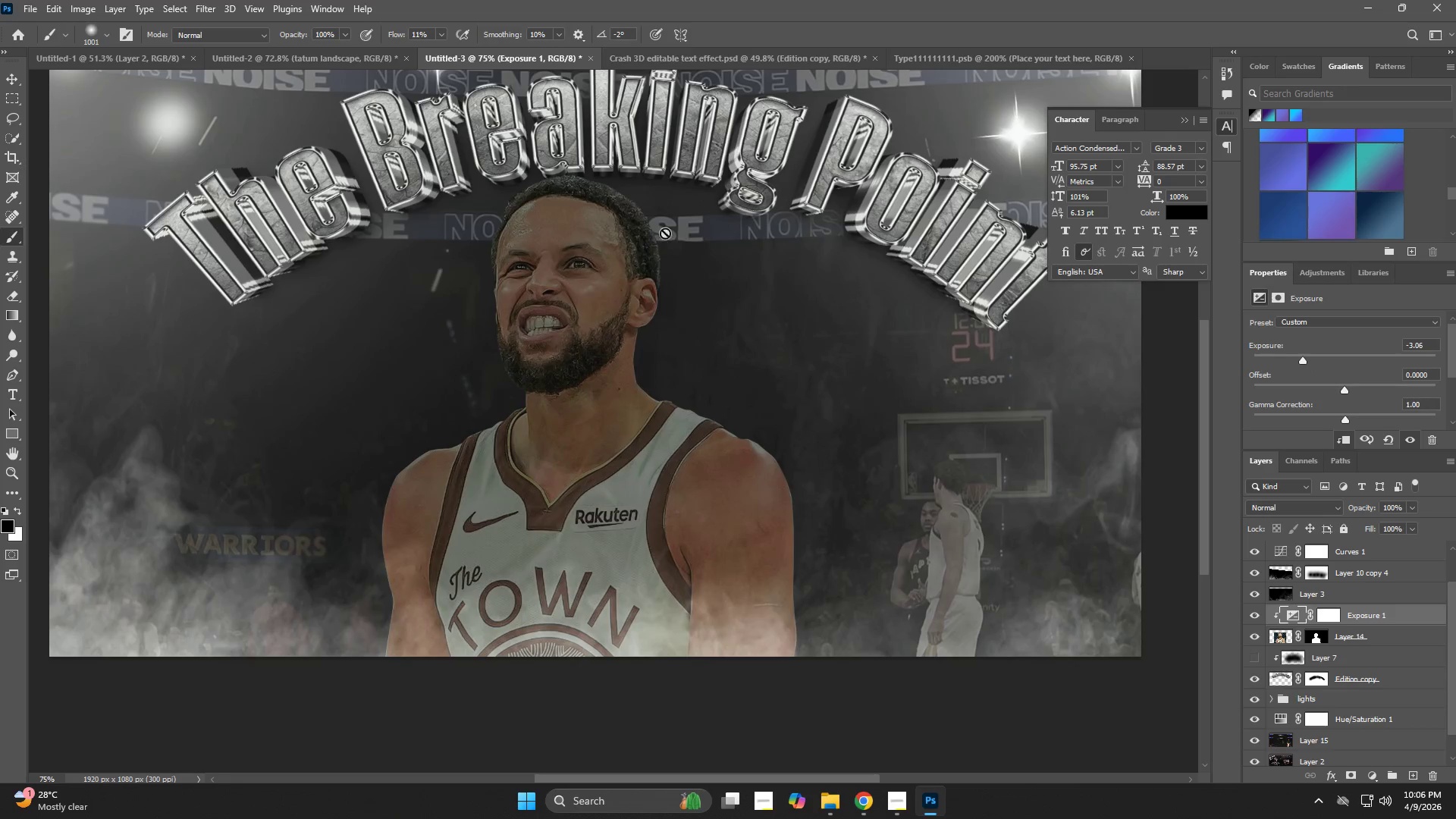 
hold_key(key=AltLeft, duration=0.31)
 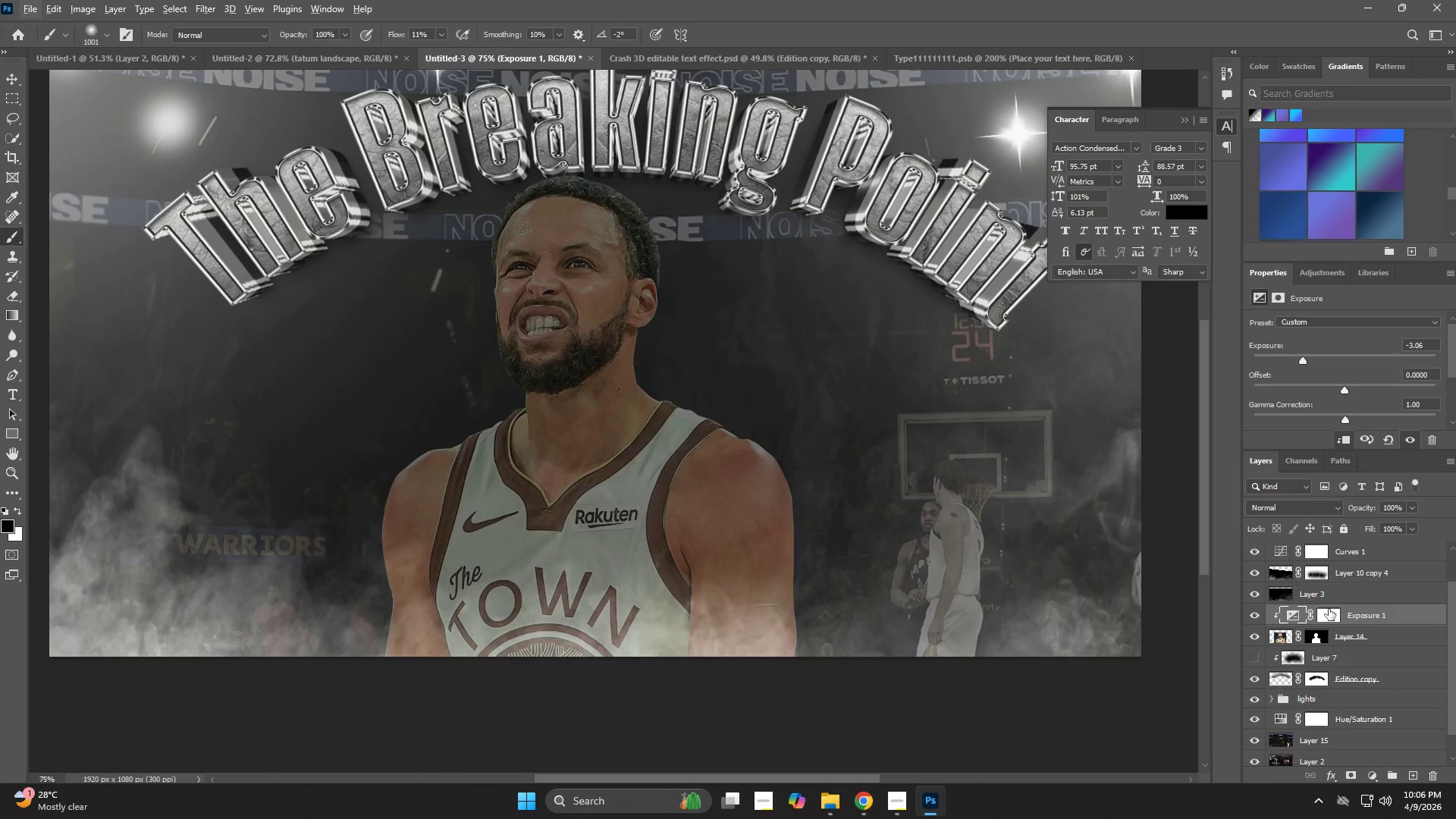 
left_click([1329, 610])
 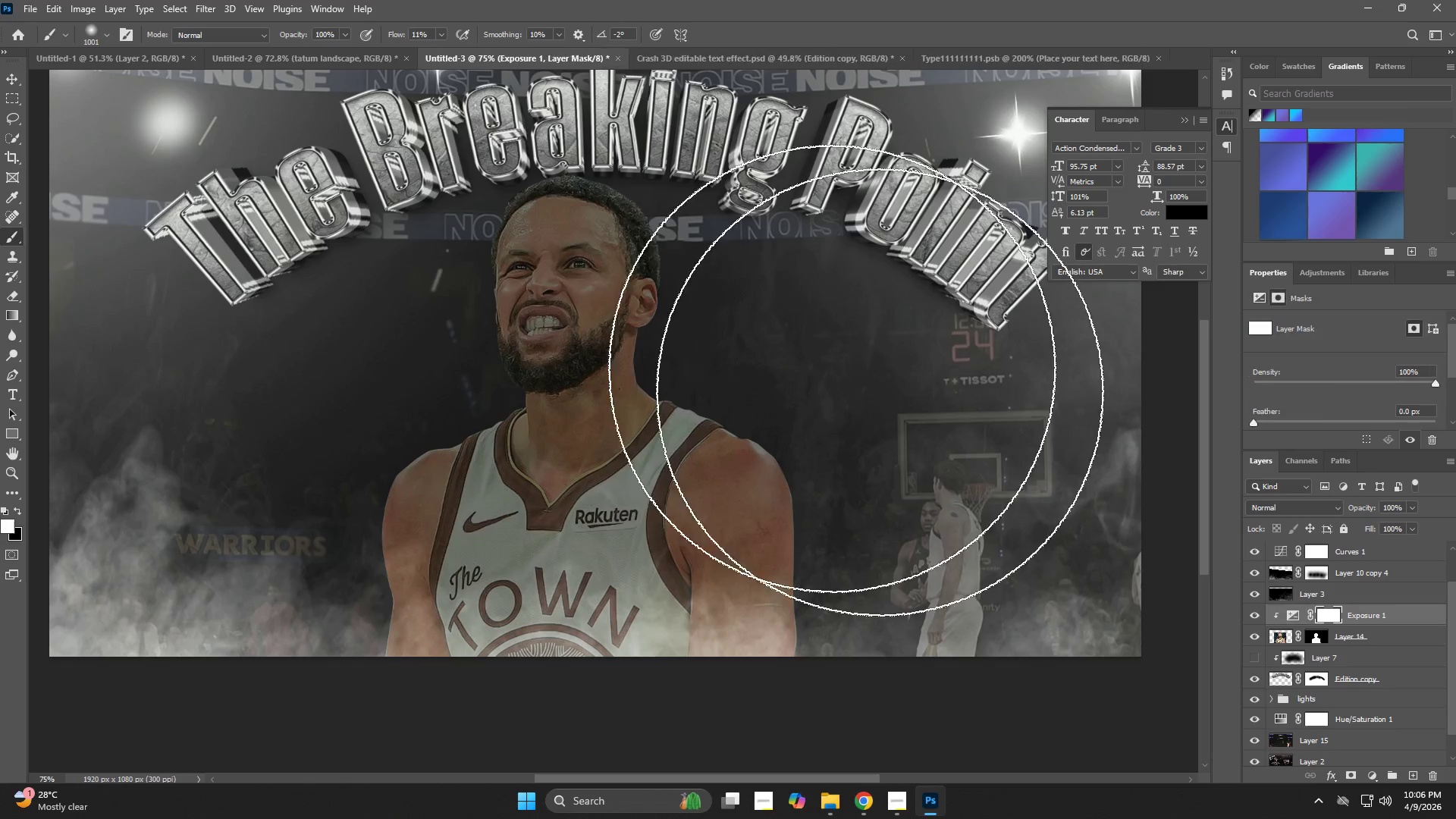 
key(B)
 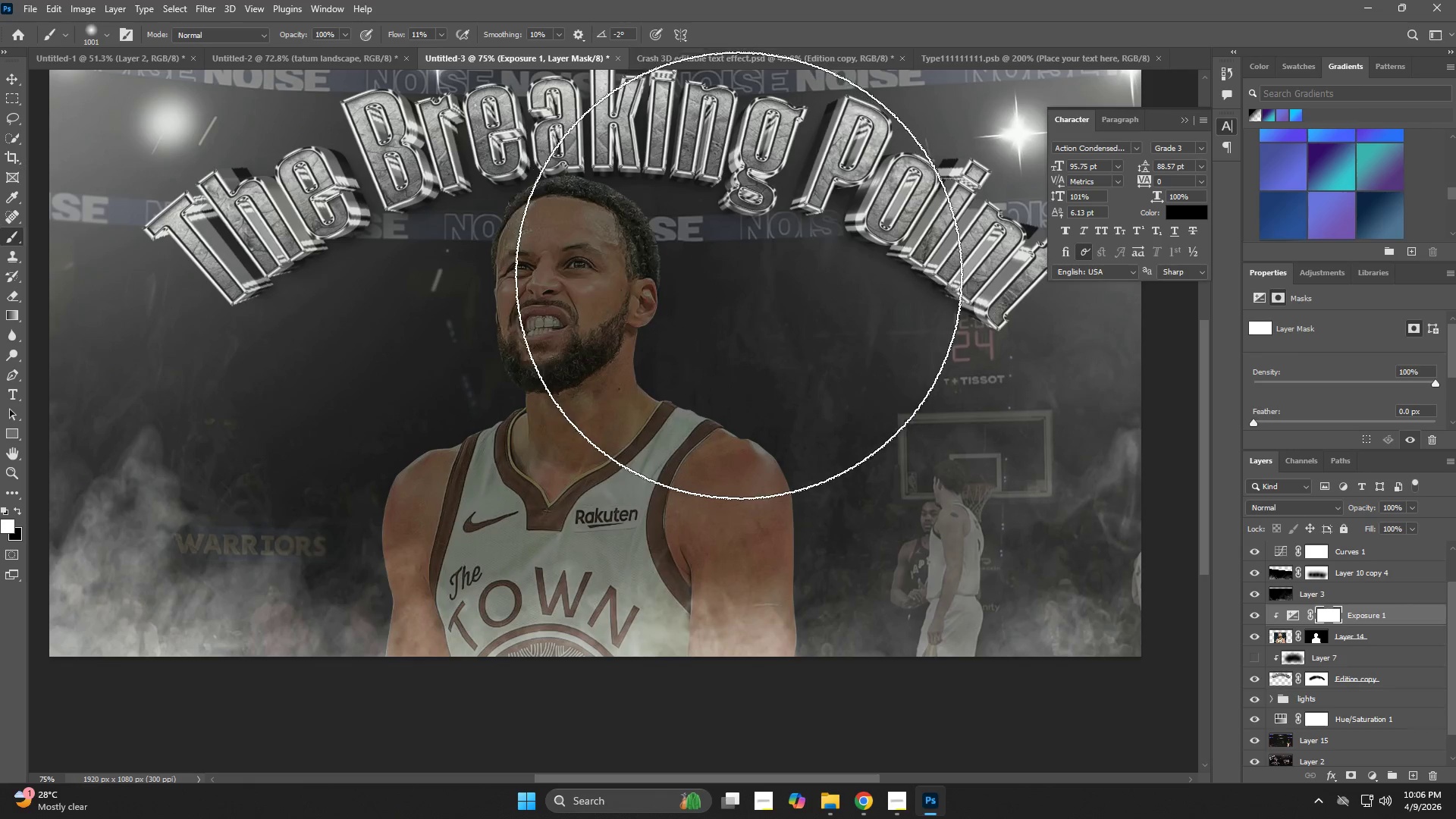 
hold_key(key=AltLeft, duration=1.11)
 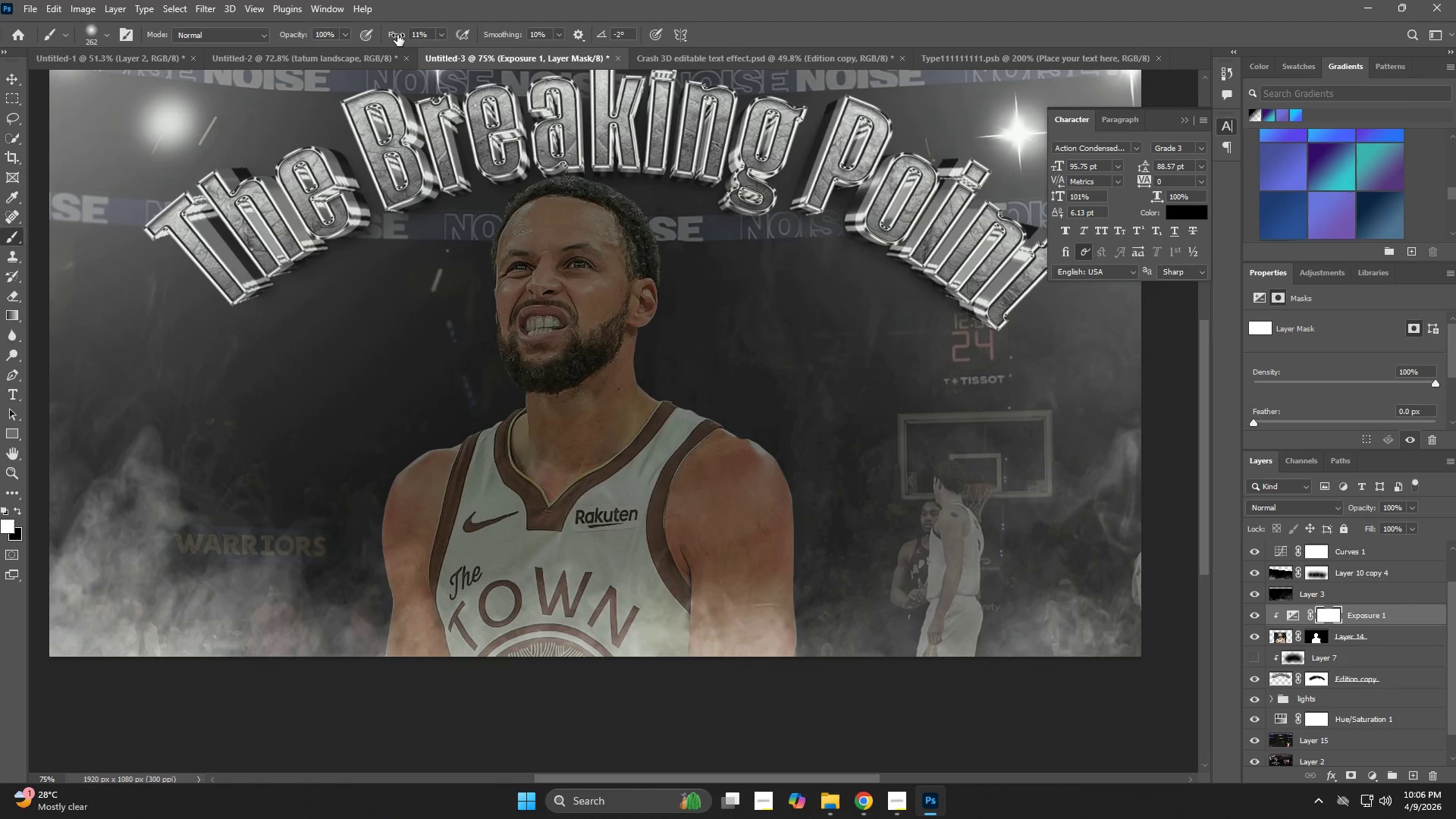 
hold_key(key=AltLeft, duration=1.97)
left_click_drag(start_coordinate=[397, 33], to_coordinate=[433, 61])
 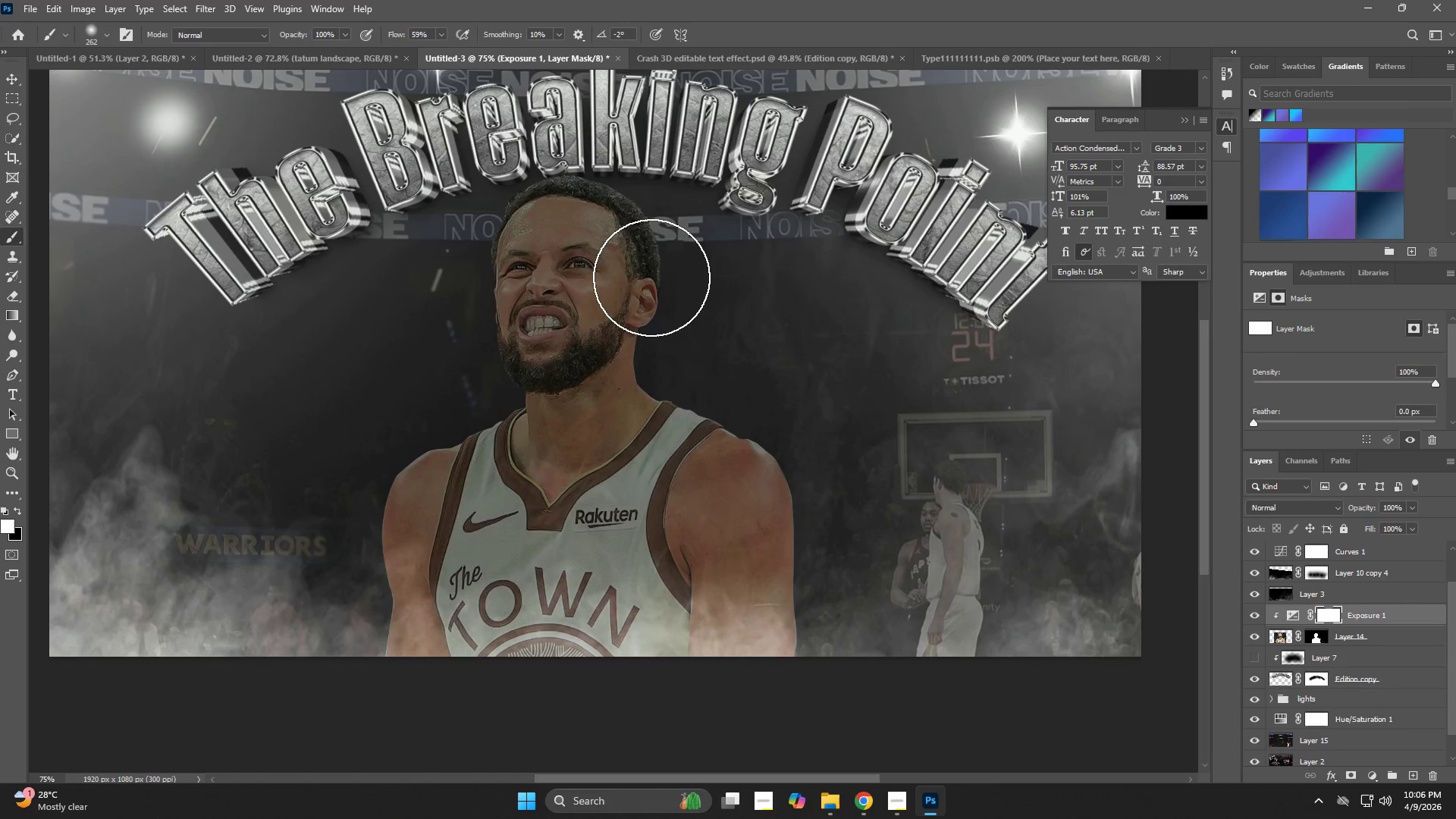 
hold_key(key=AltLeft, duration=0.56)
 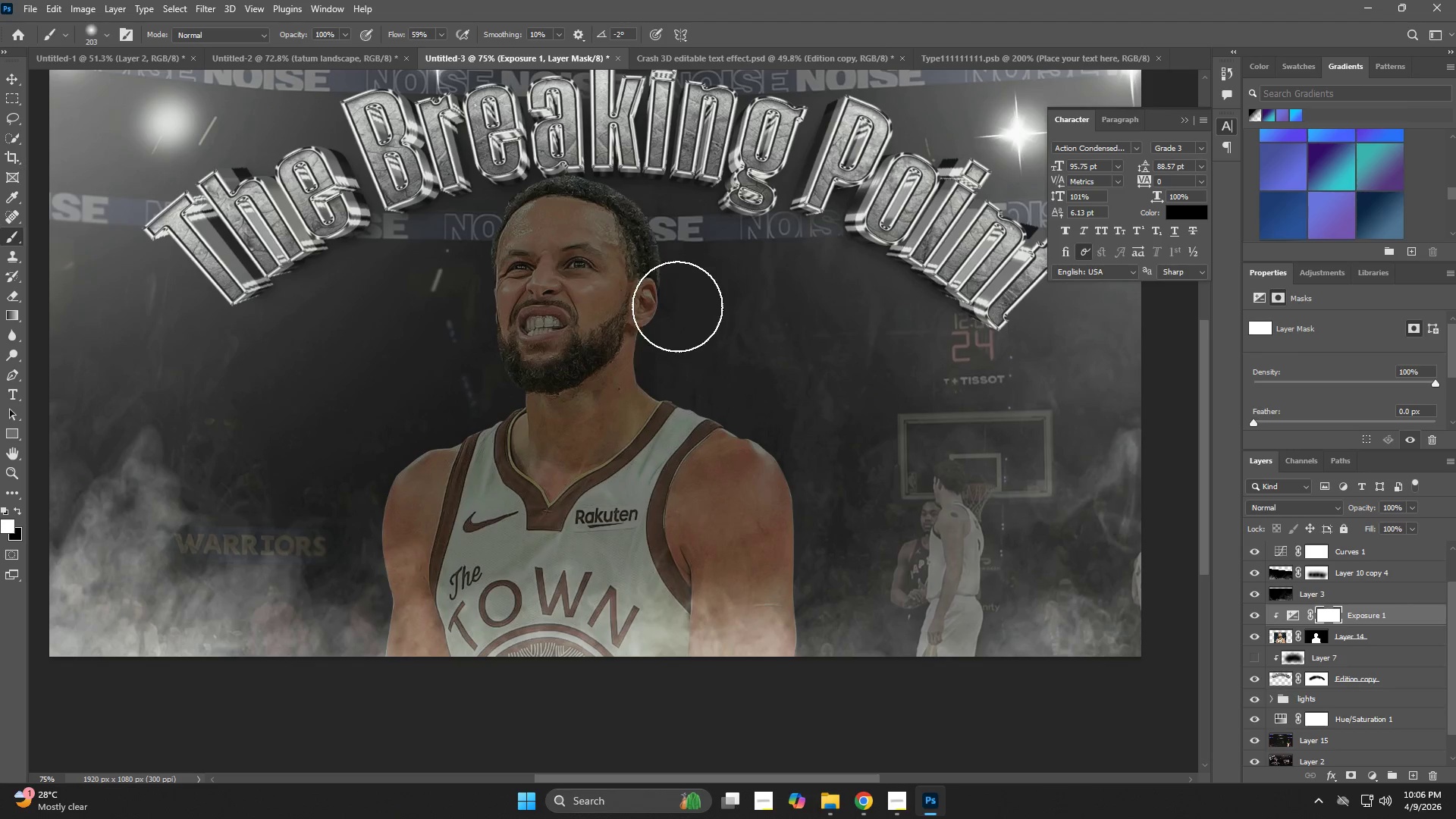 
left_click_drag(start_coordinate=[677, 309], to_coordinate=[665, 373])
 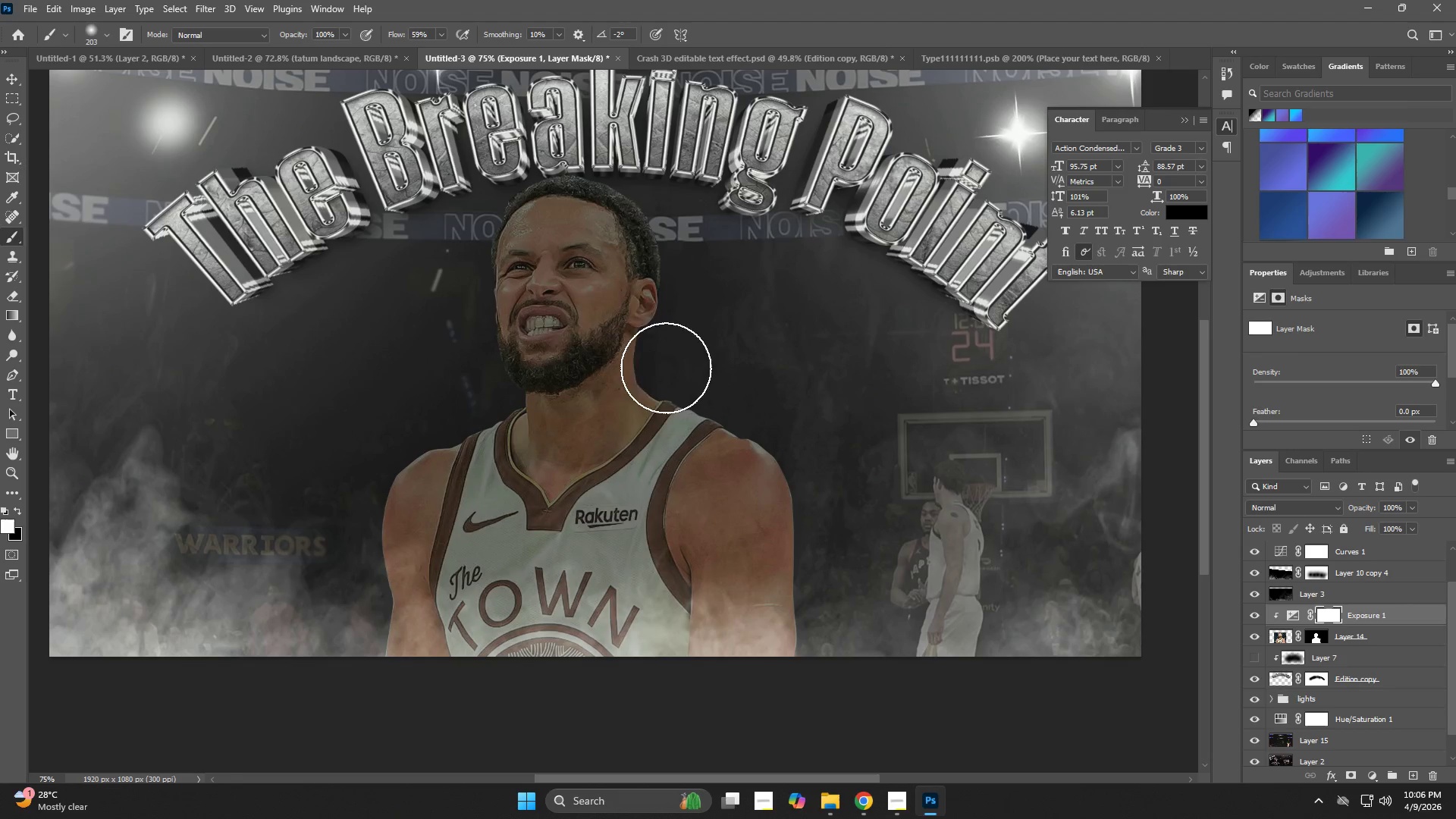 
key(X)
 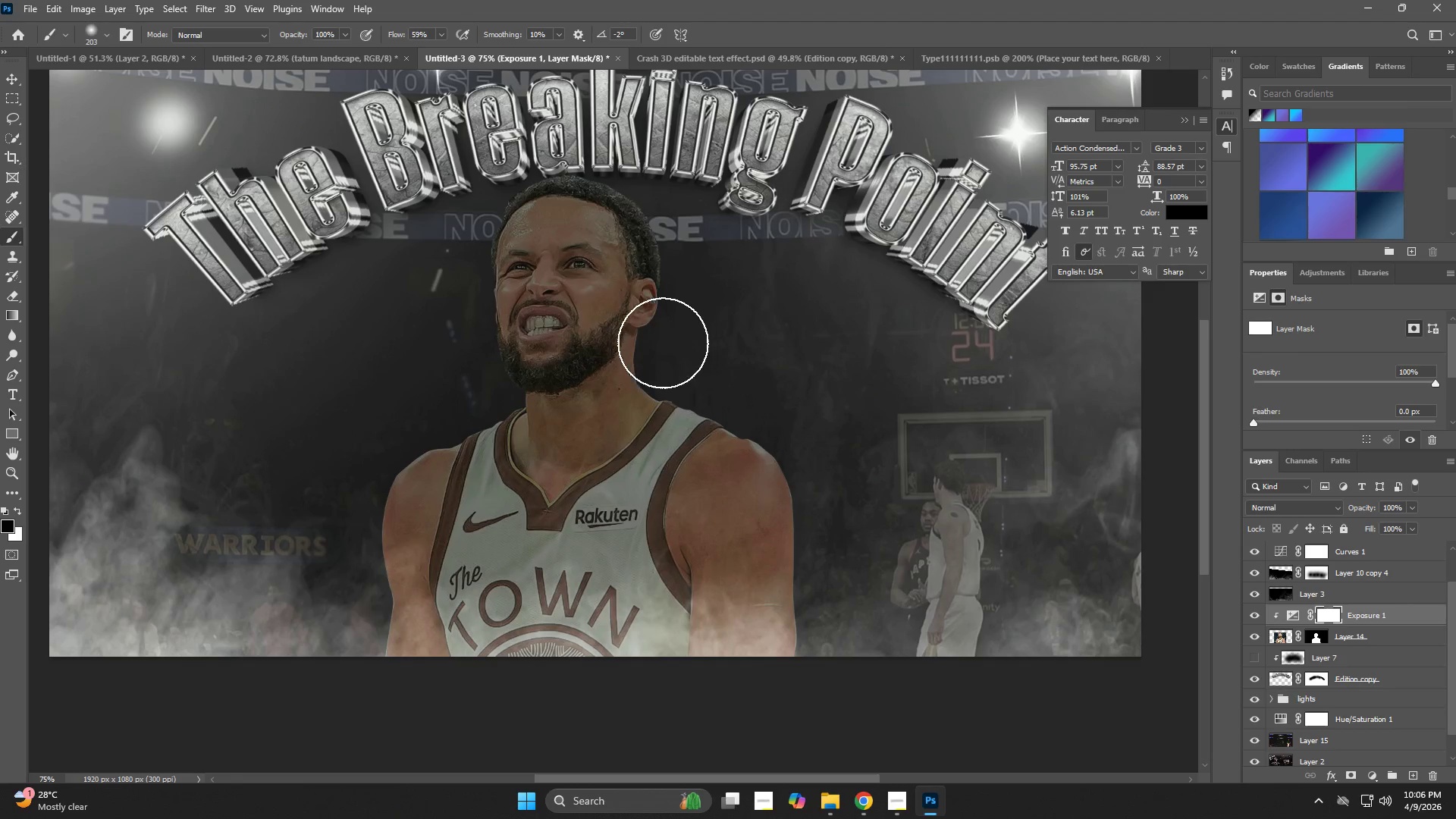 
left_click_drag(start_coordinate=[662, 344], to_coordinate=[843, 686])
 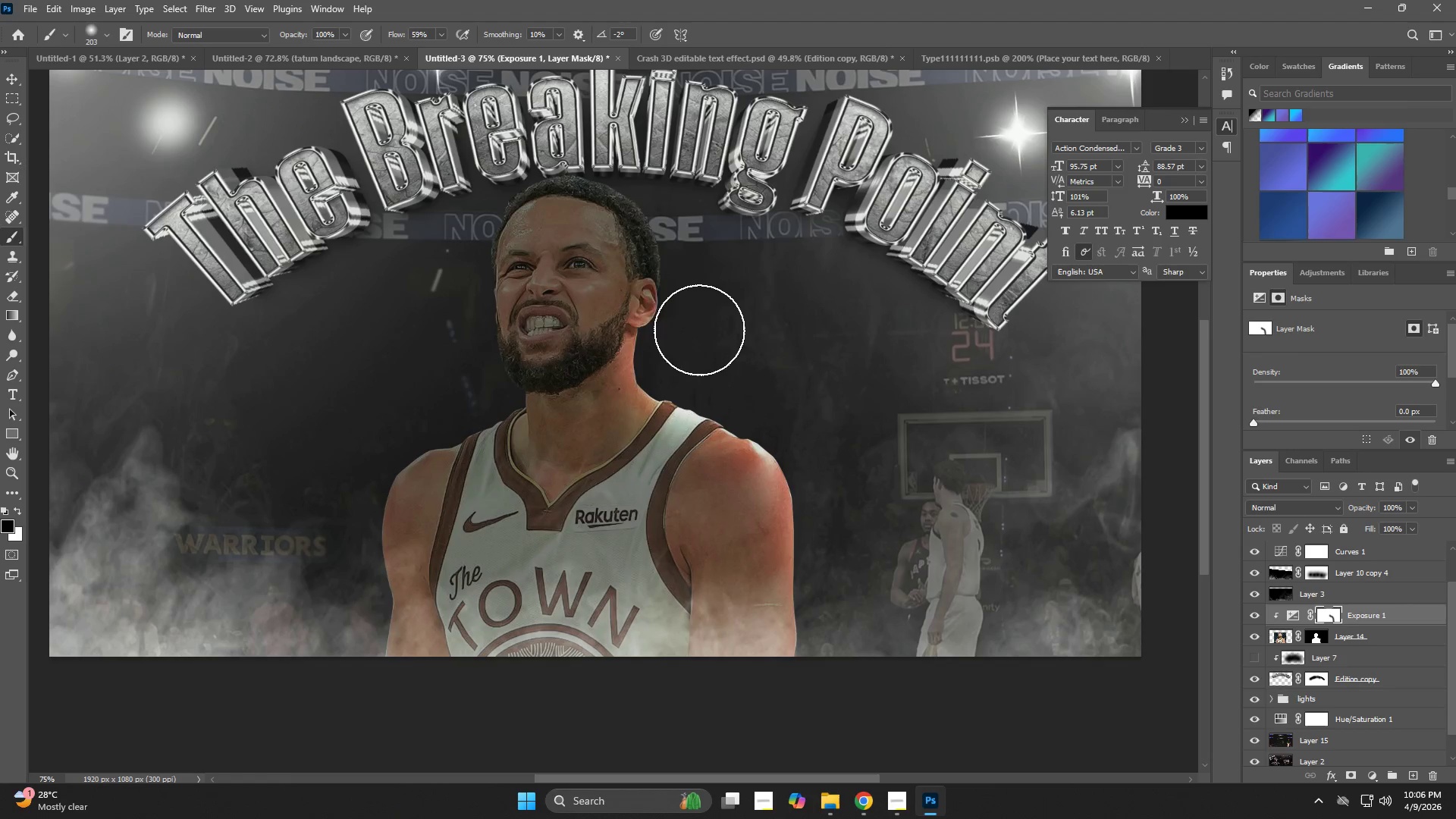 
left_click_drag(start_coordinate=[690, 313], to_coordinate=[470, 381])
 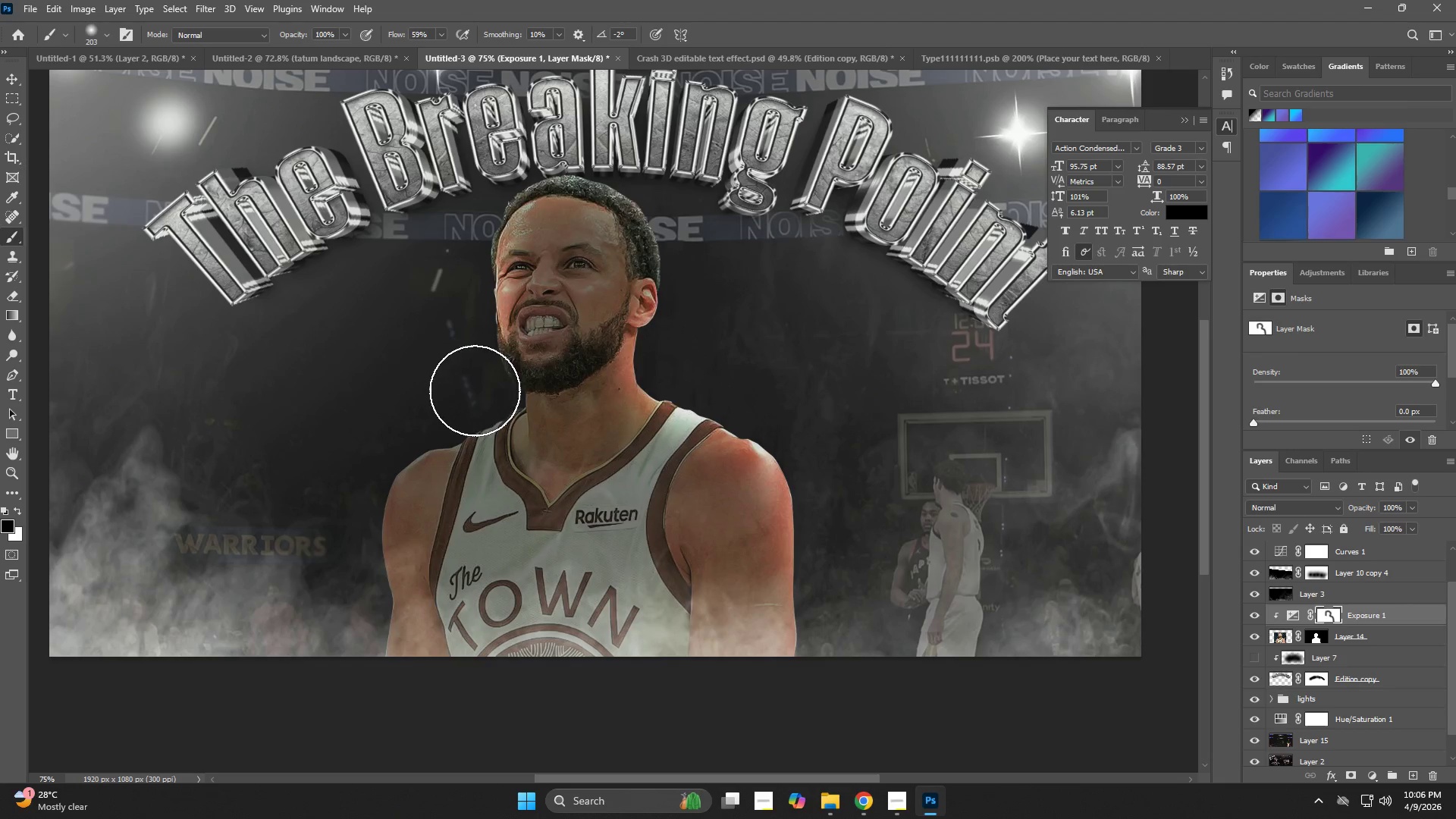 
left_click_drag(start_coordinate=[476, 391], to_coordinate=[483, 403])
 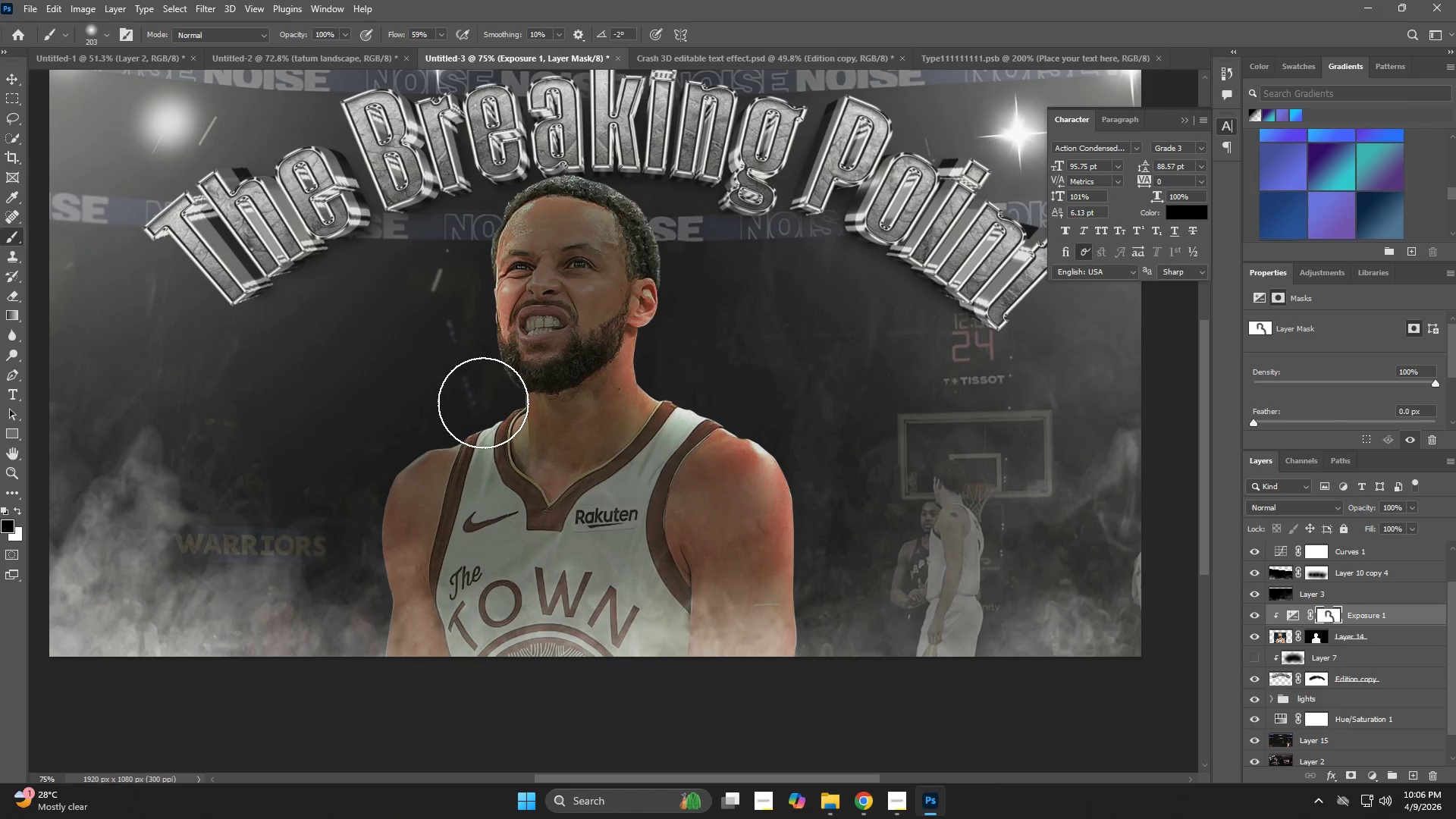 
left_click_drag(start_coordinate=[482, 404], to_coordinate=[359, 713])
 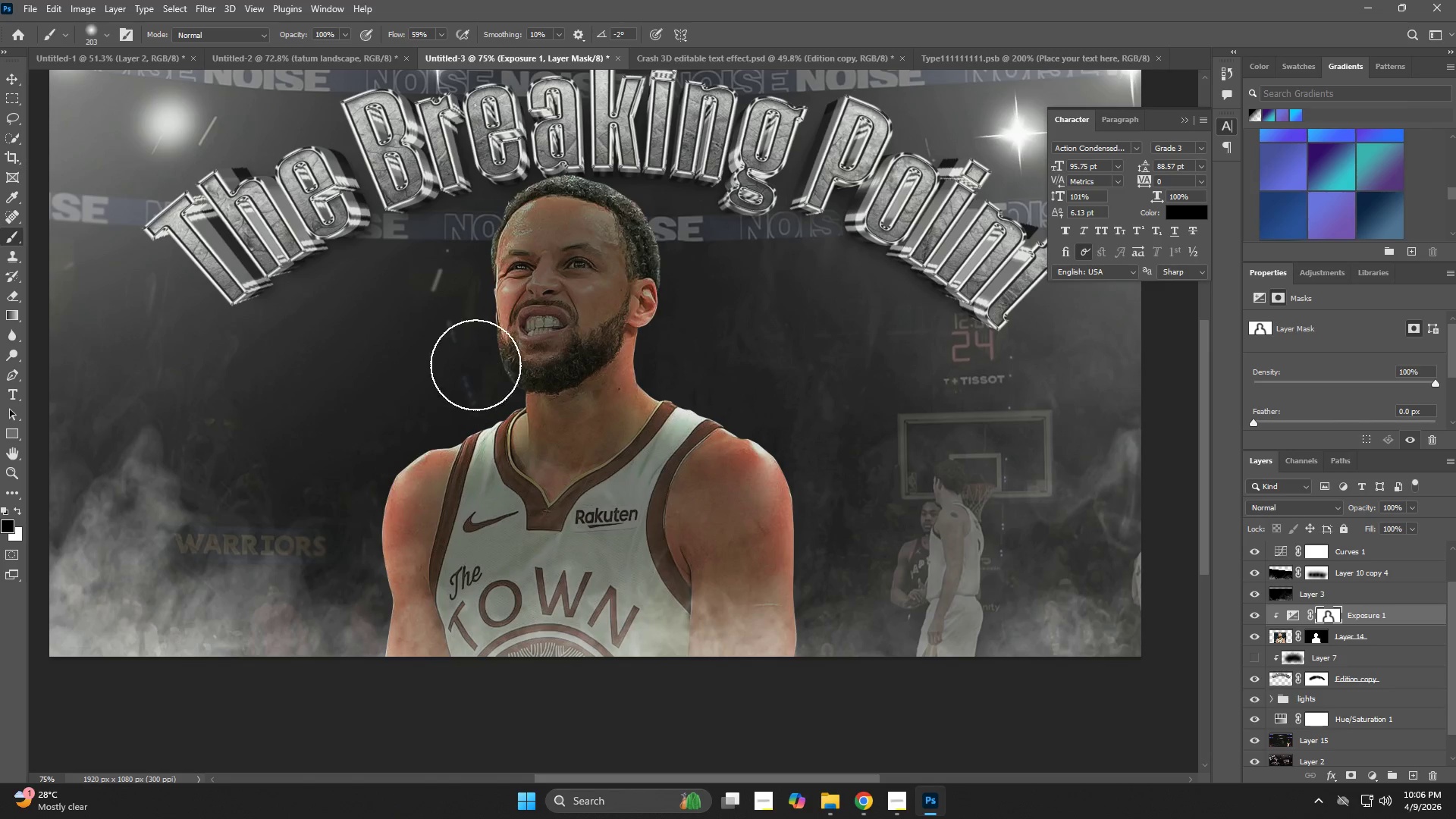 
hold_key(key=AltLeft, duration=0.52)
 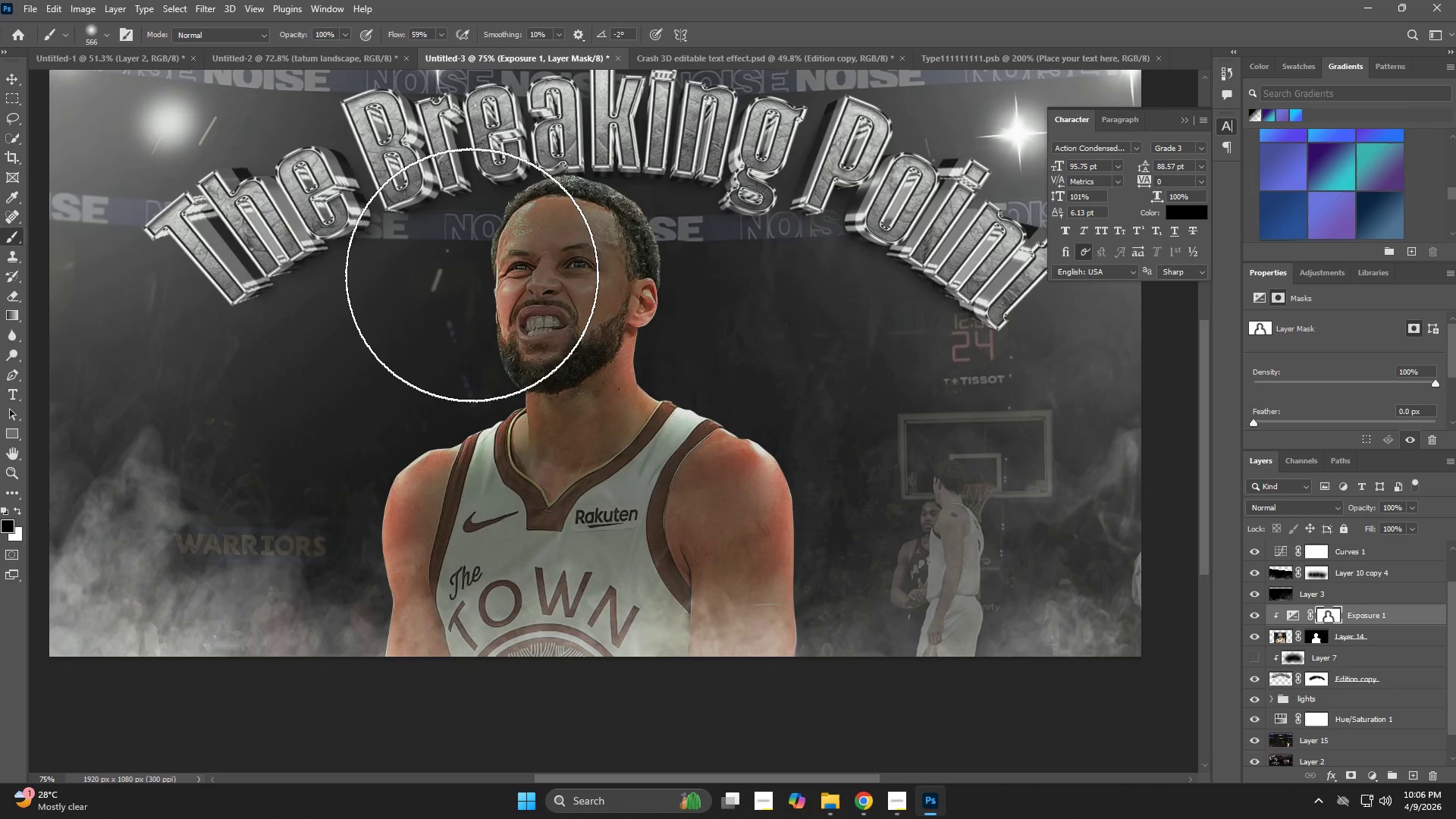 
left_click([472, 271])
 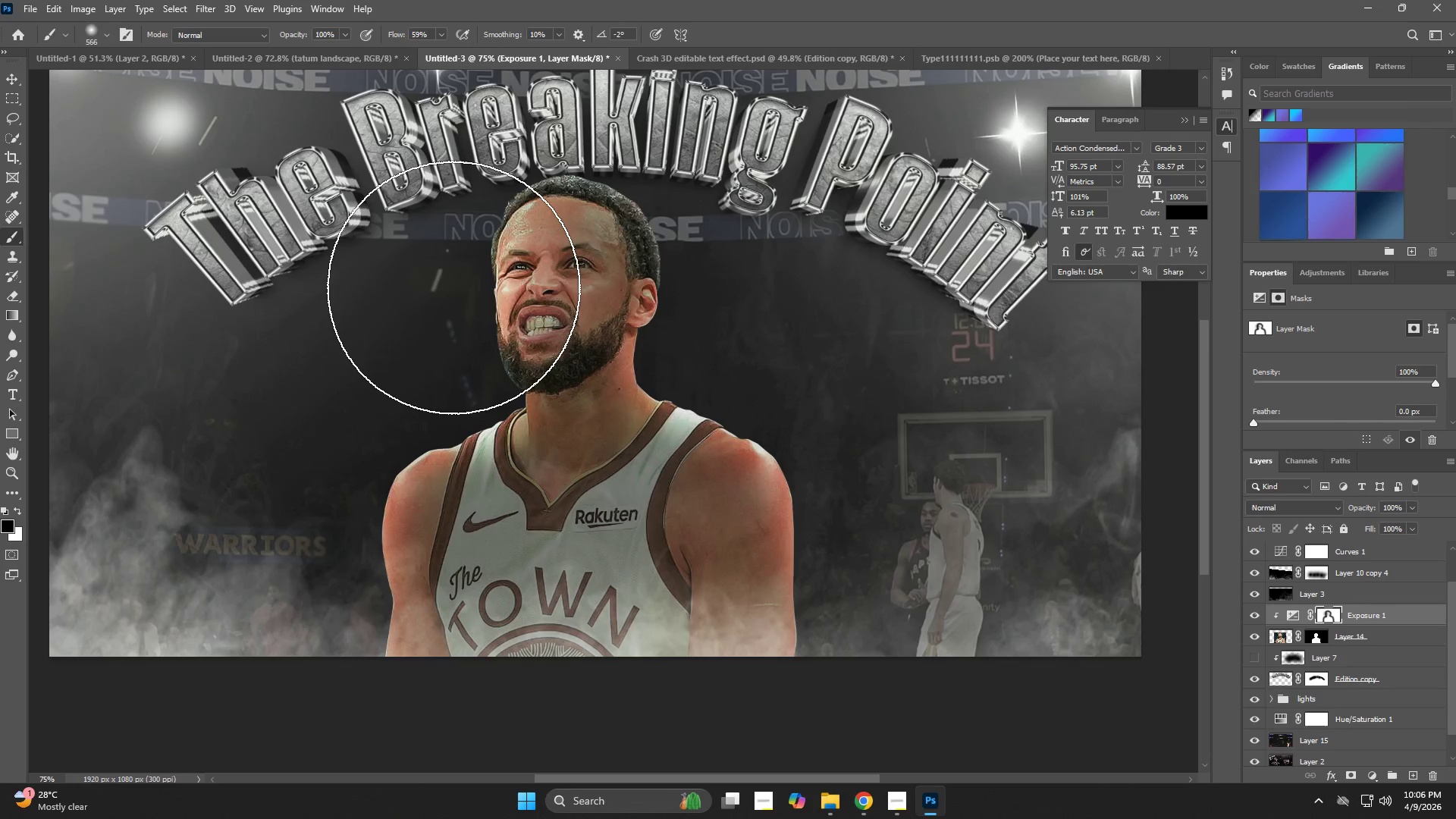 
left_click([453, 287])
 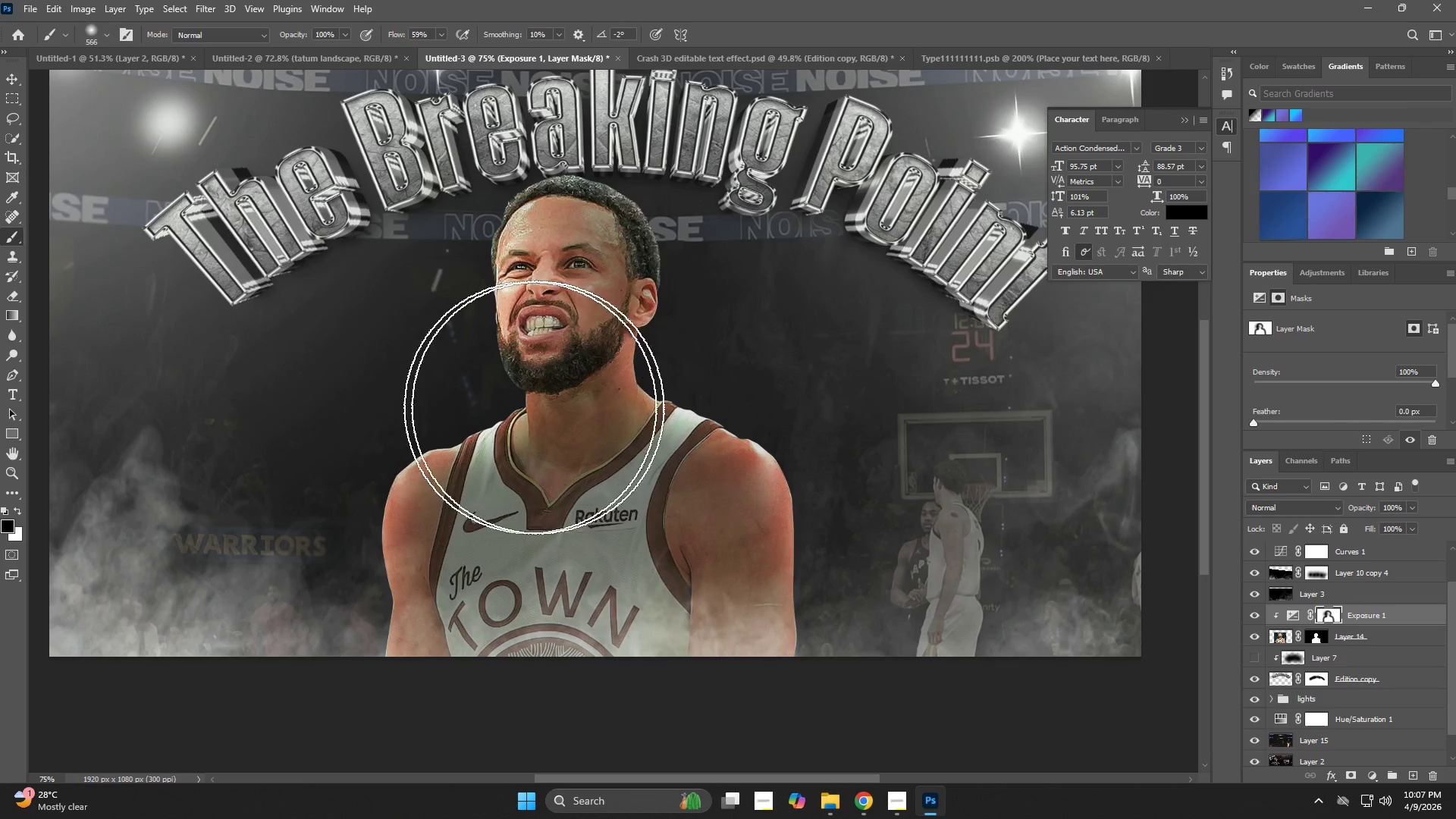 
hold_key(key=AltLeft, duration=0.5)
 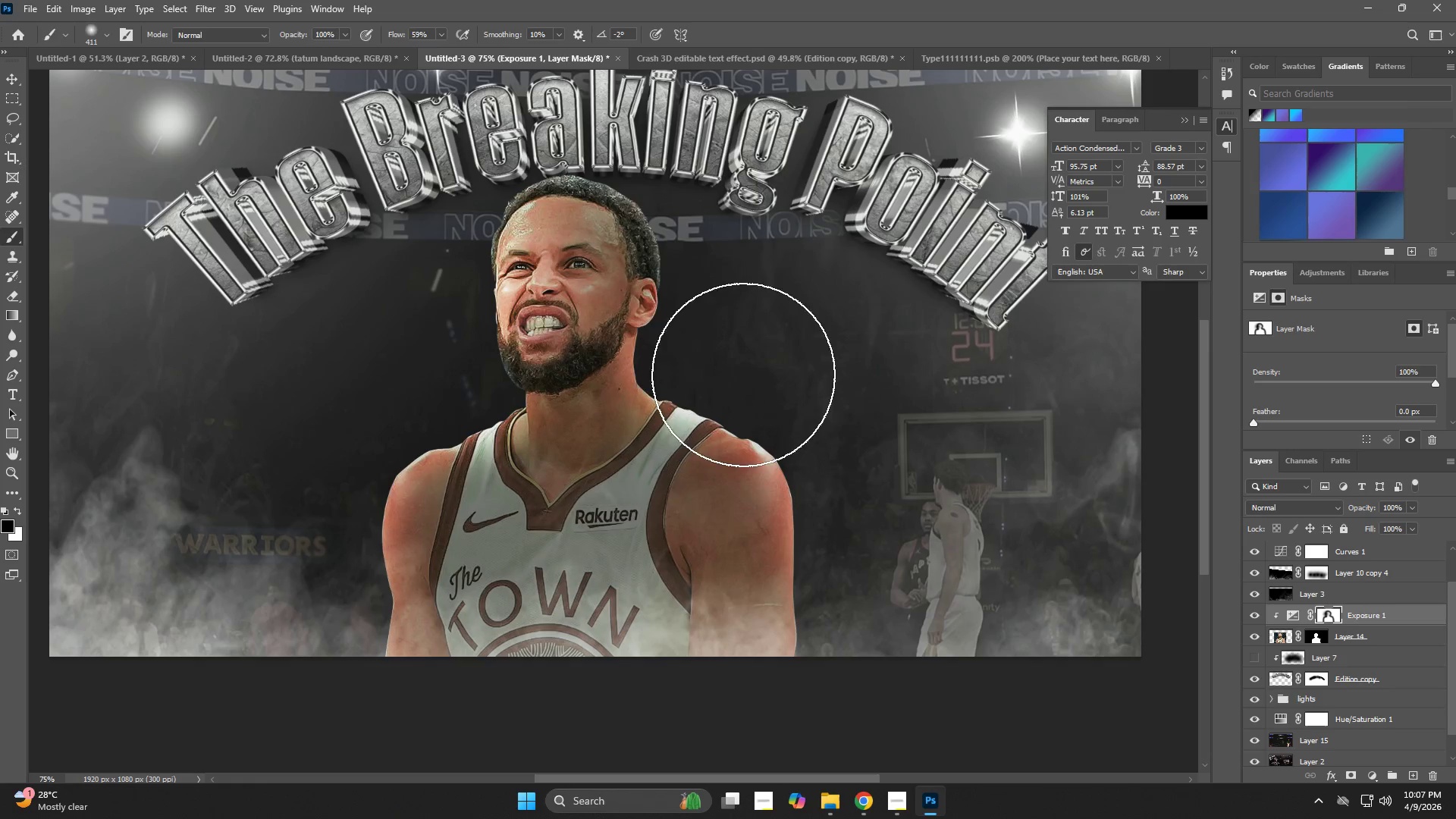 
key(Z)
 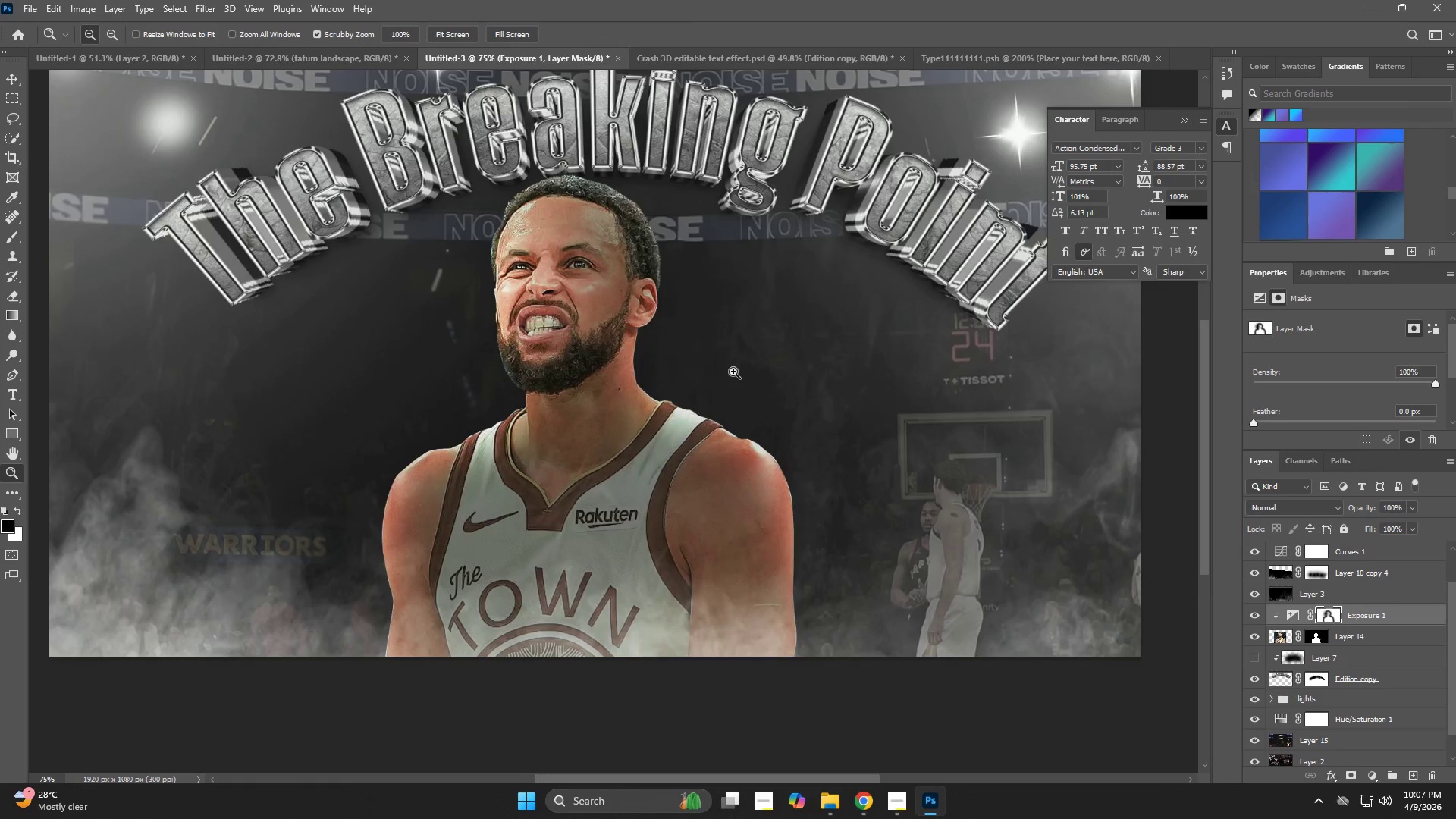 
left_click_drag(start_coordinate=[738, 372], to_coordinate=[695, 385])
 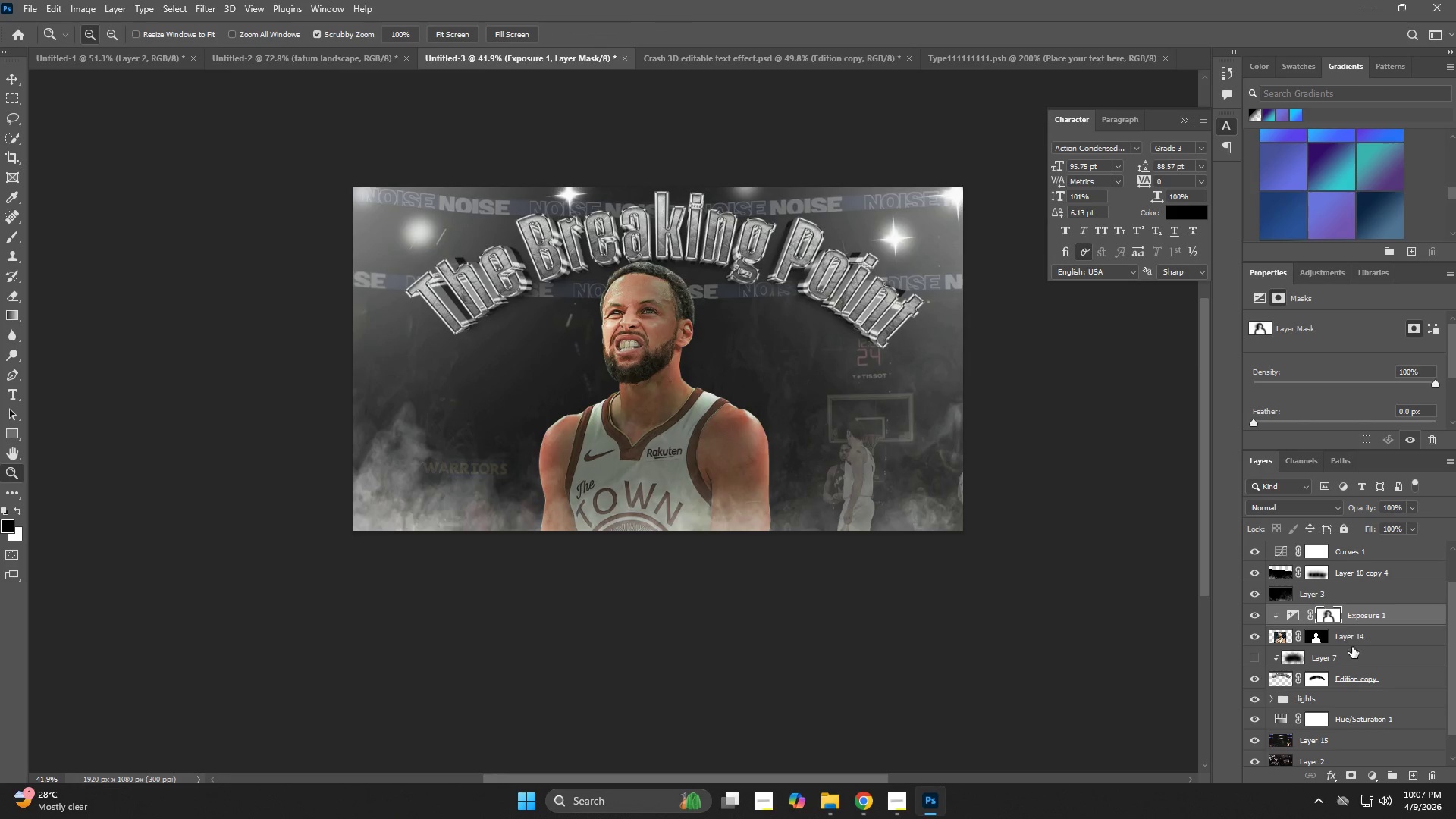 
left_click([1357, 640])
 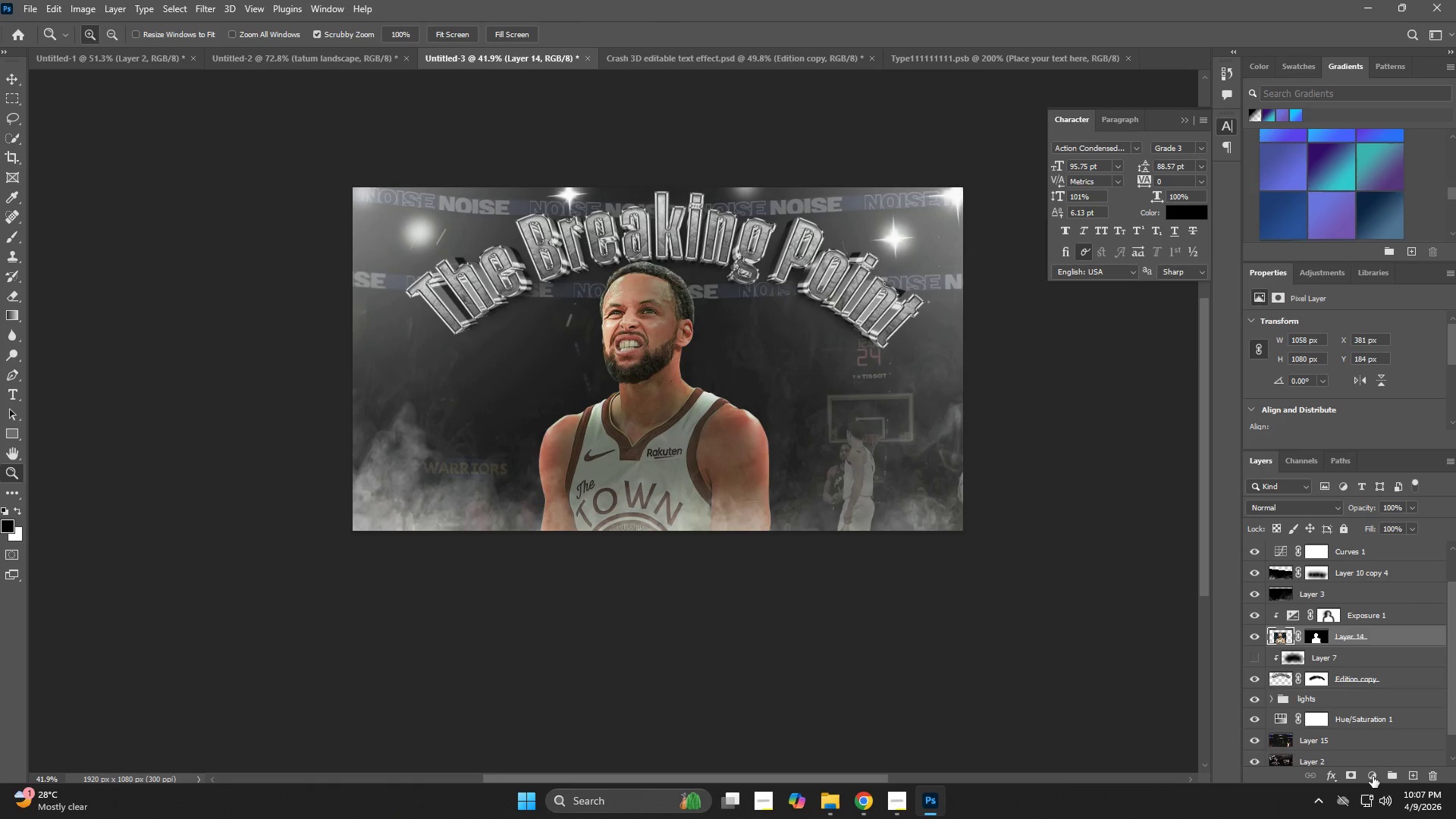 
left_click([1373, 777])
 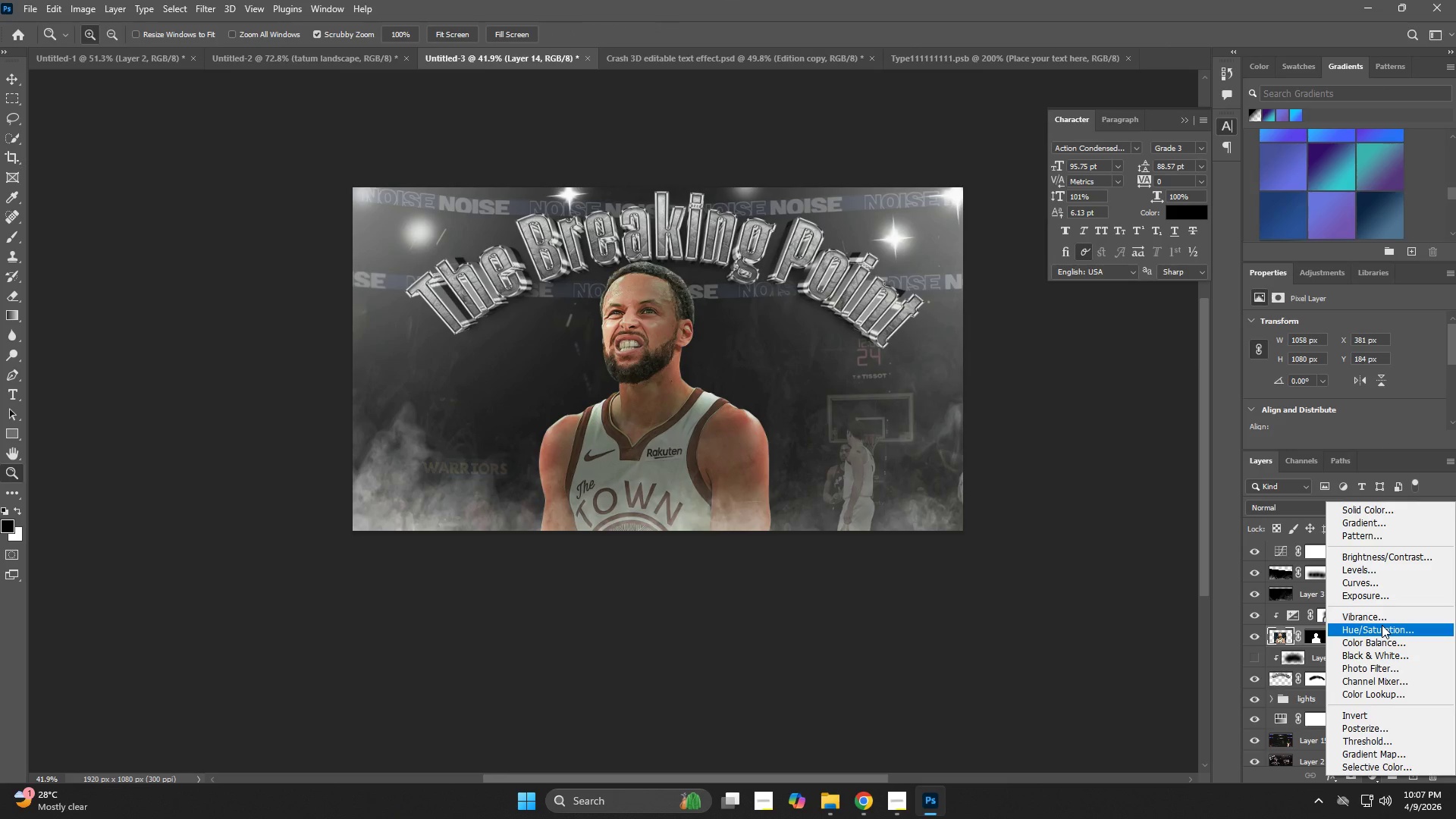 
left_click([1379, 617])
 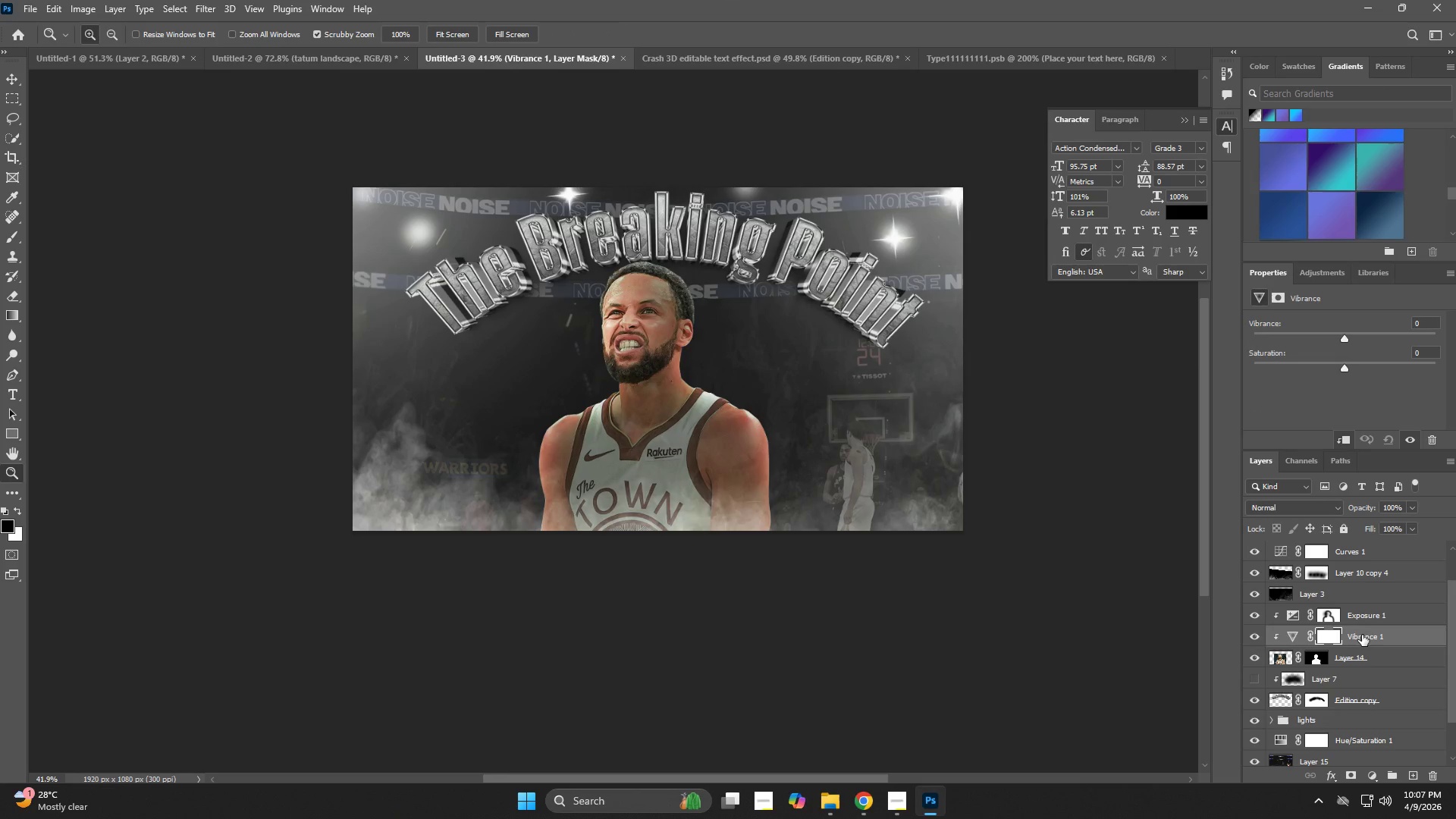 
left_click_drag(start_coordinate=[1362, 635], to_coordinate=[1370, 617])
 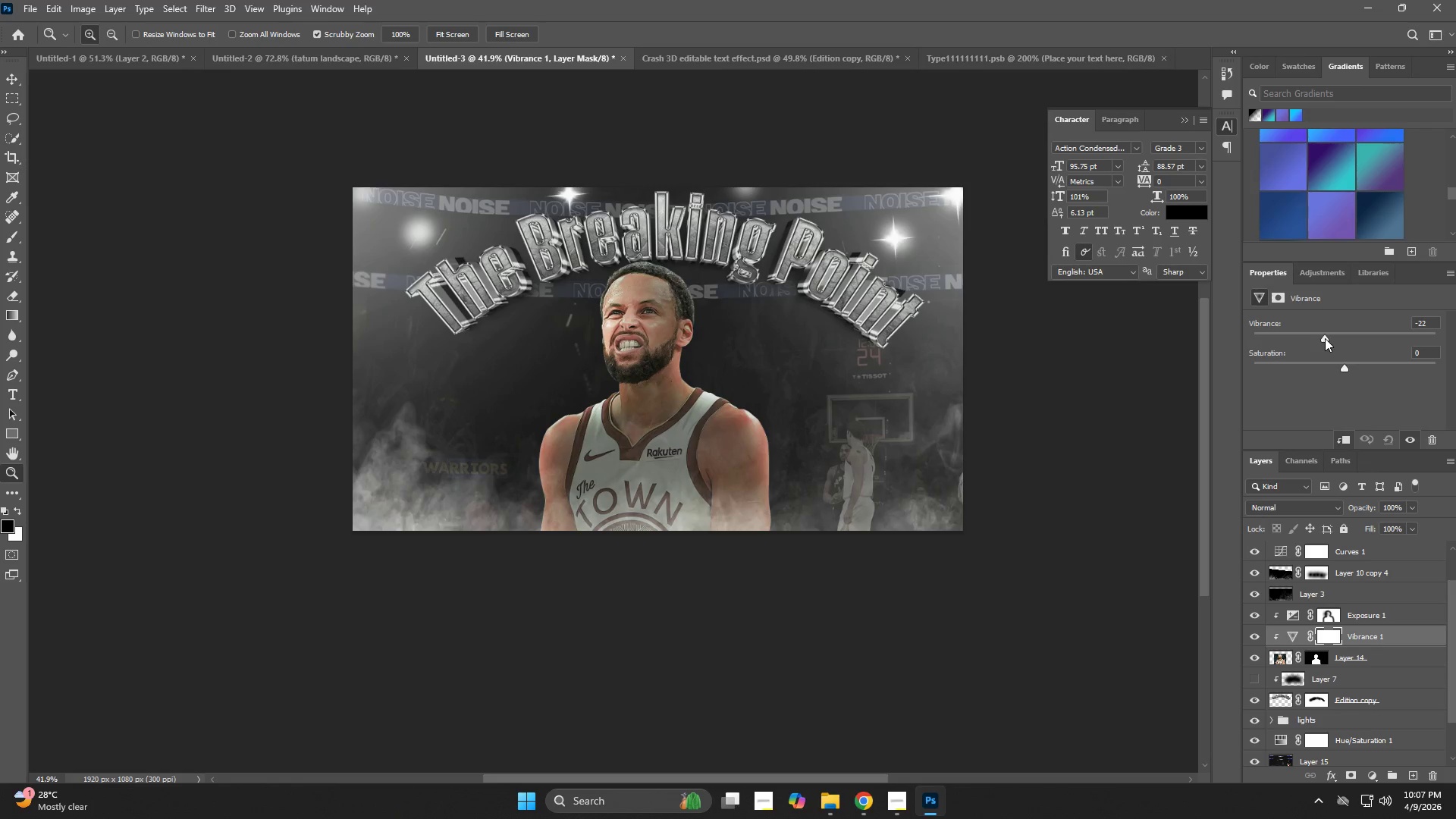 
left_click_drag(start_coordinate=[1321, 338], to_coordinate=[1320, 347])
 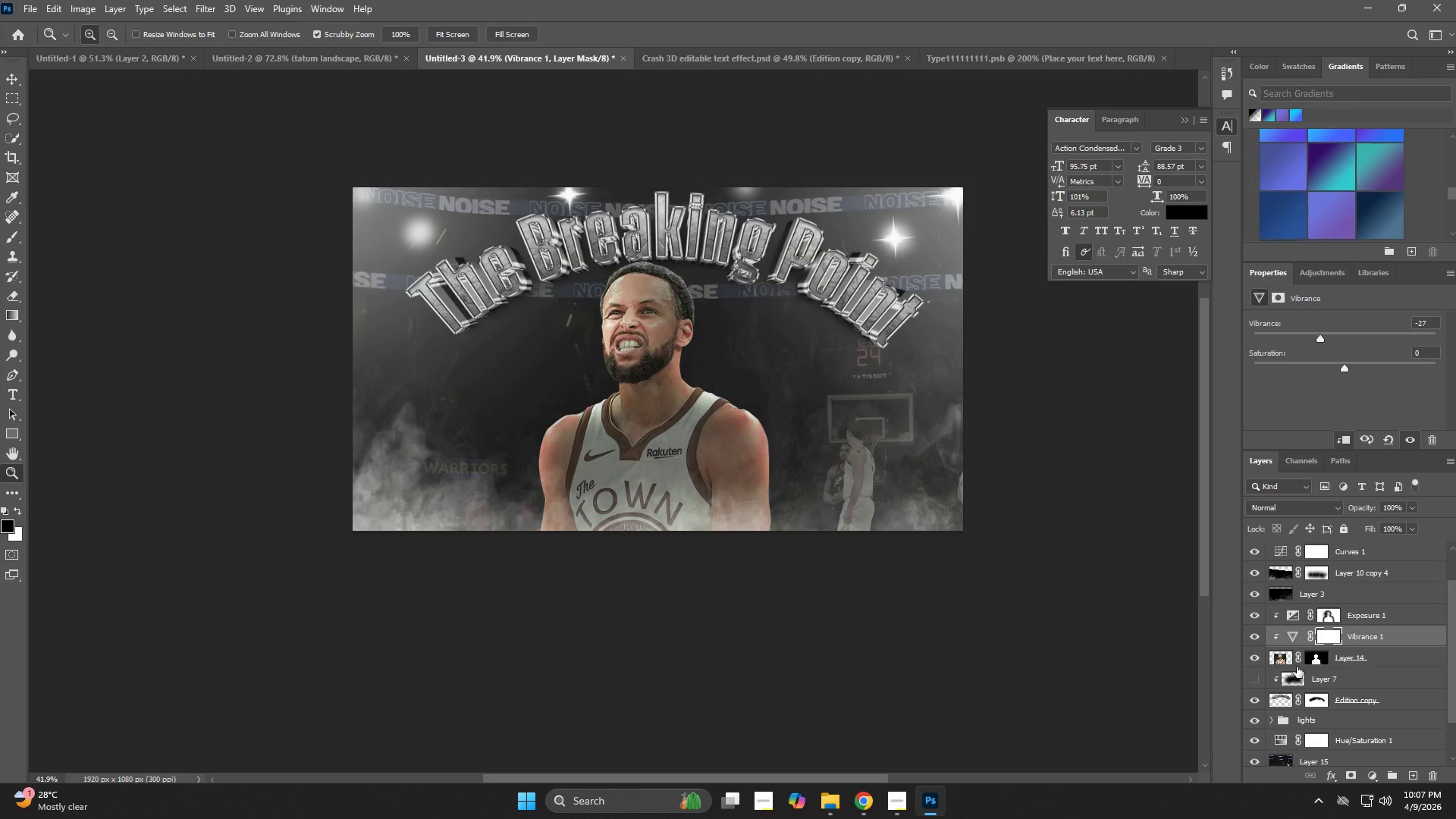 
scroll: coordinate [1304, 639], scroll_direction: up, amount: 9.0
 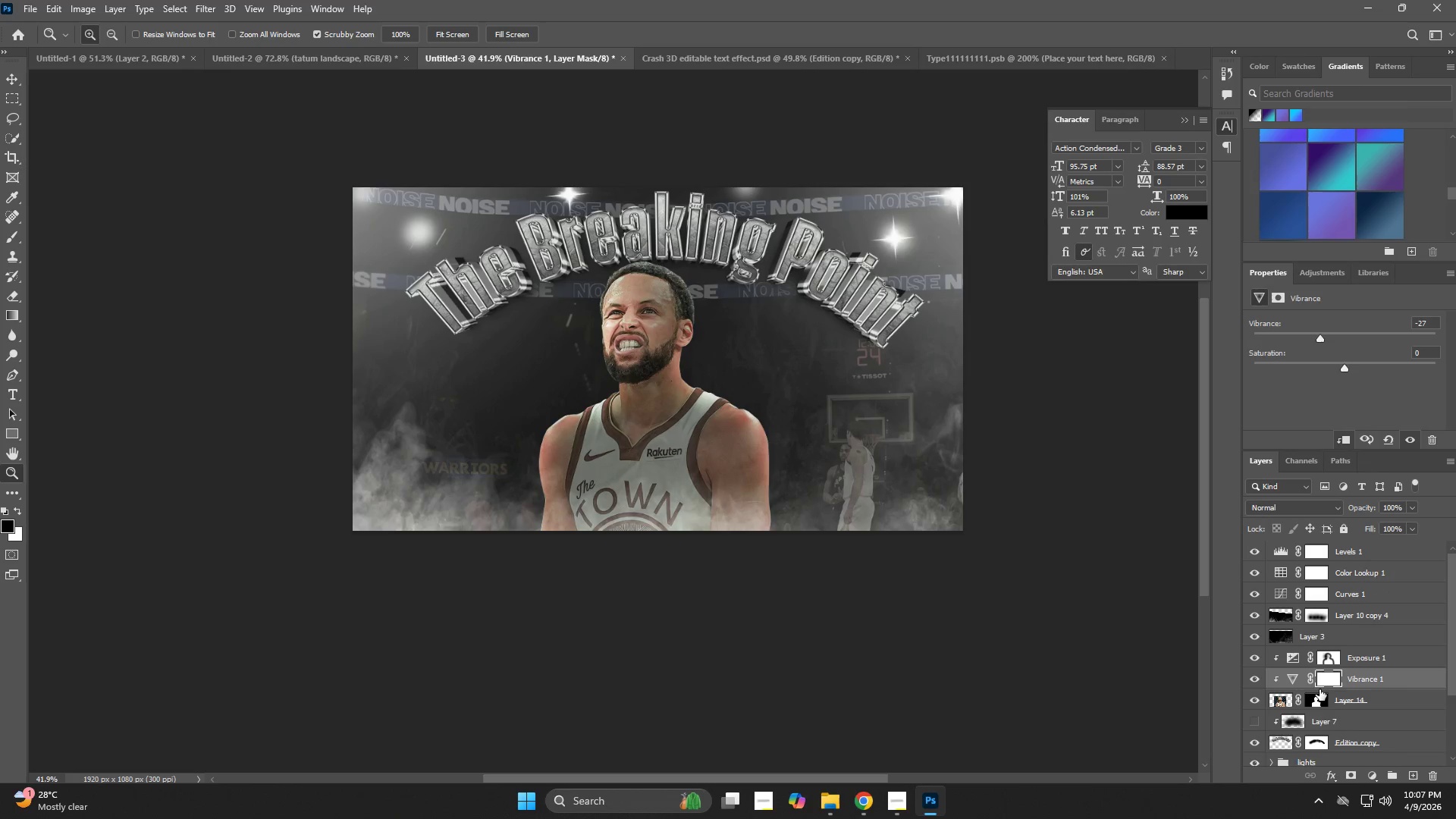 
left_click([1335, 659])
 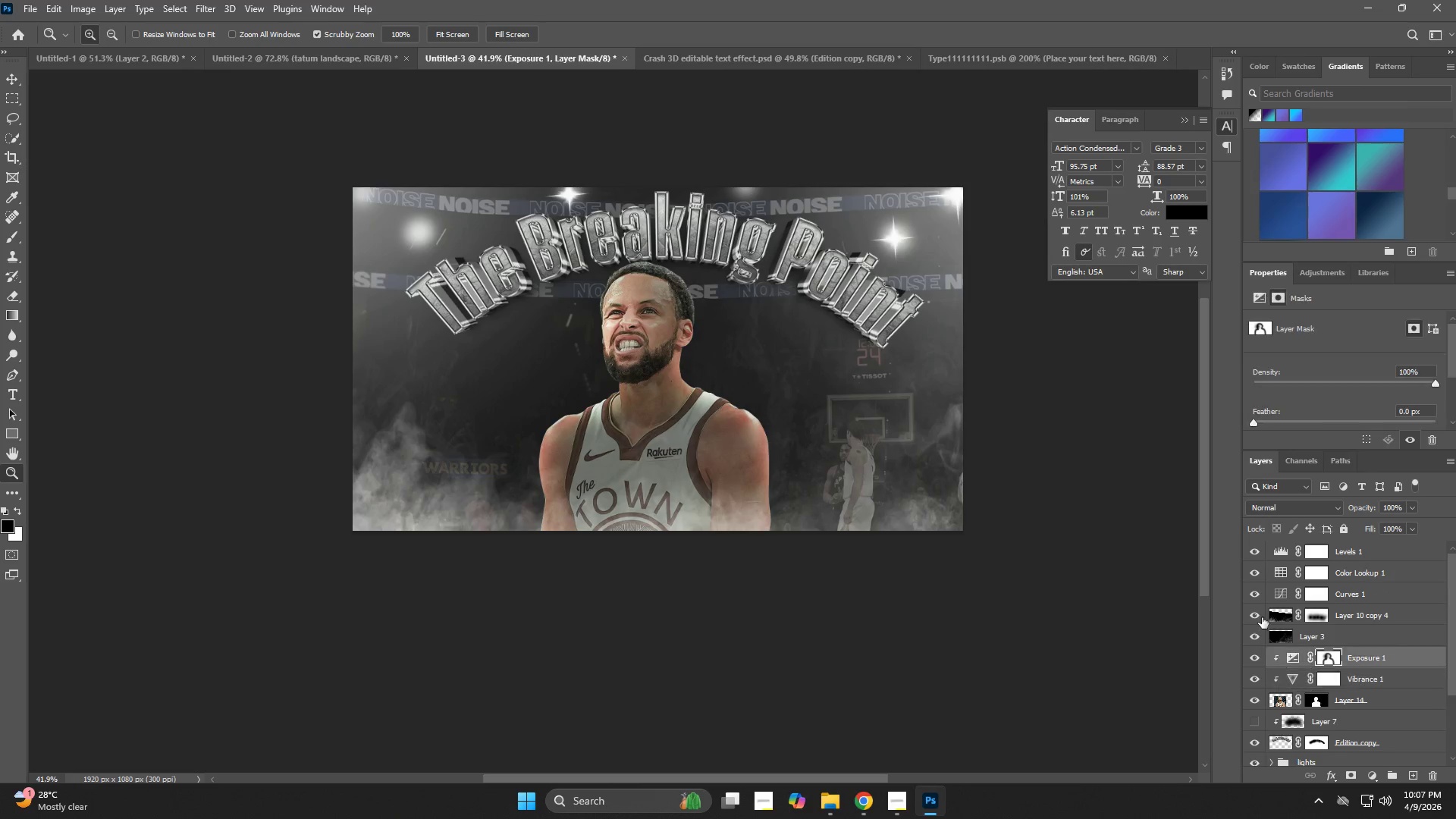 
key(B)
 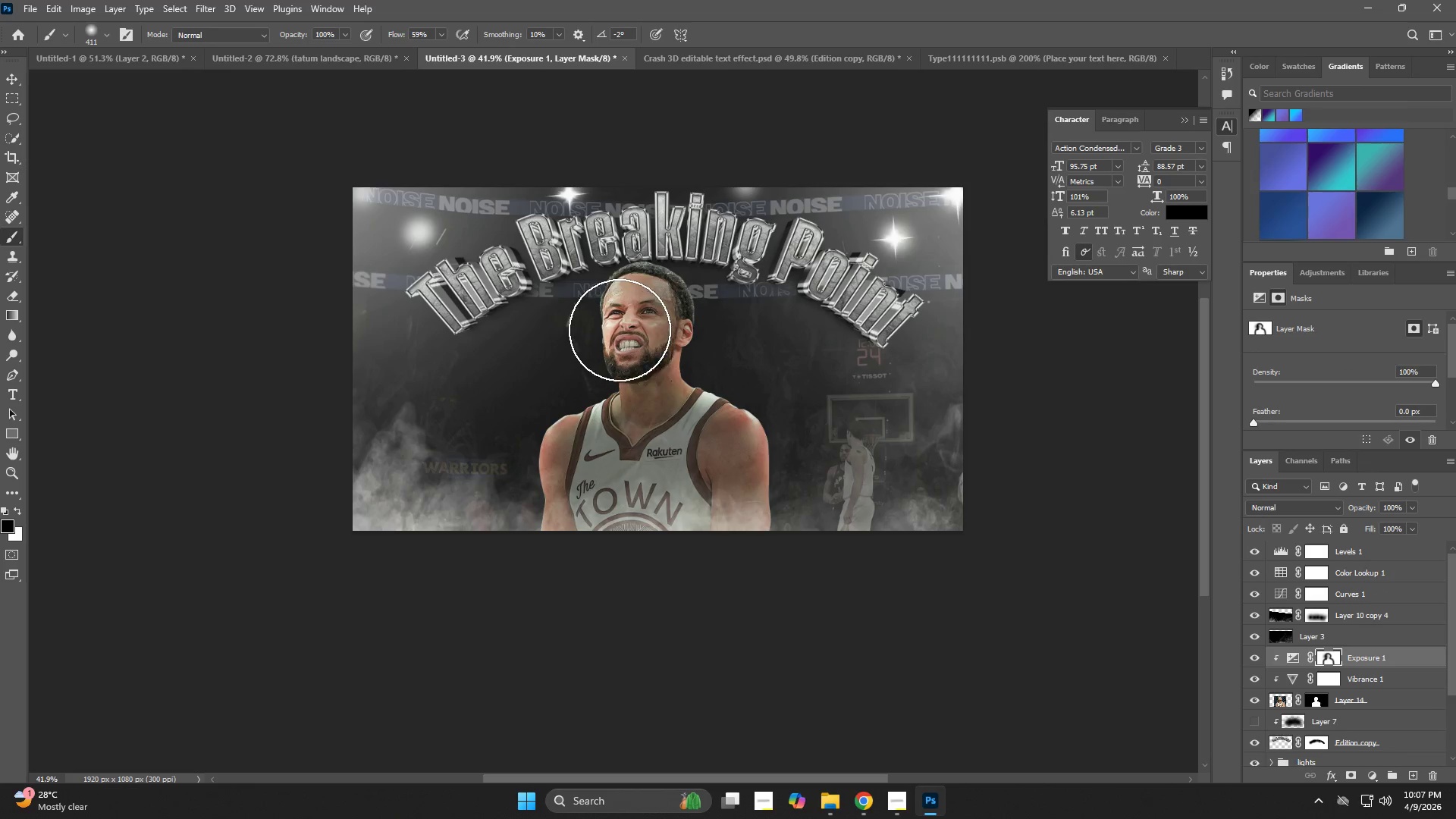 
hold_key(key=AltLeft, duration=0.48)
 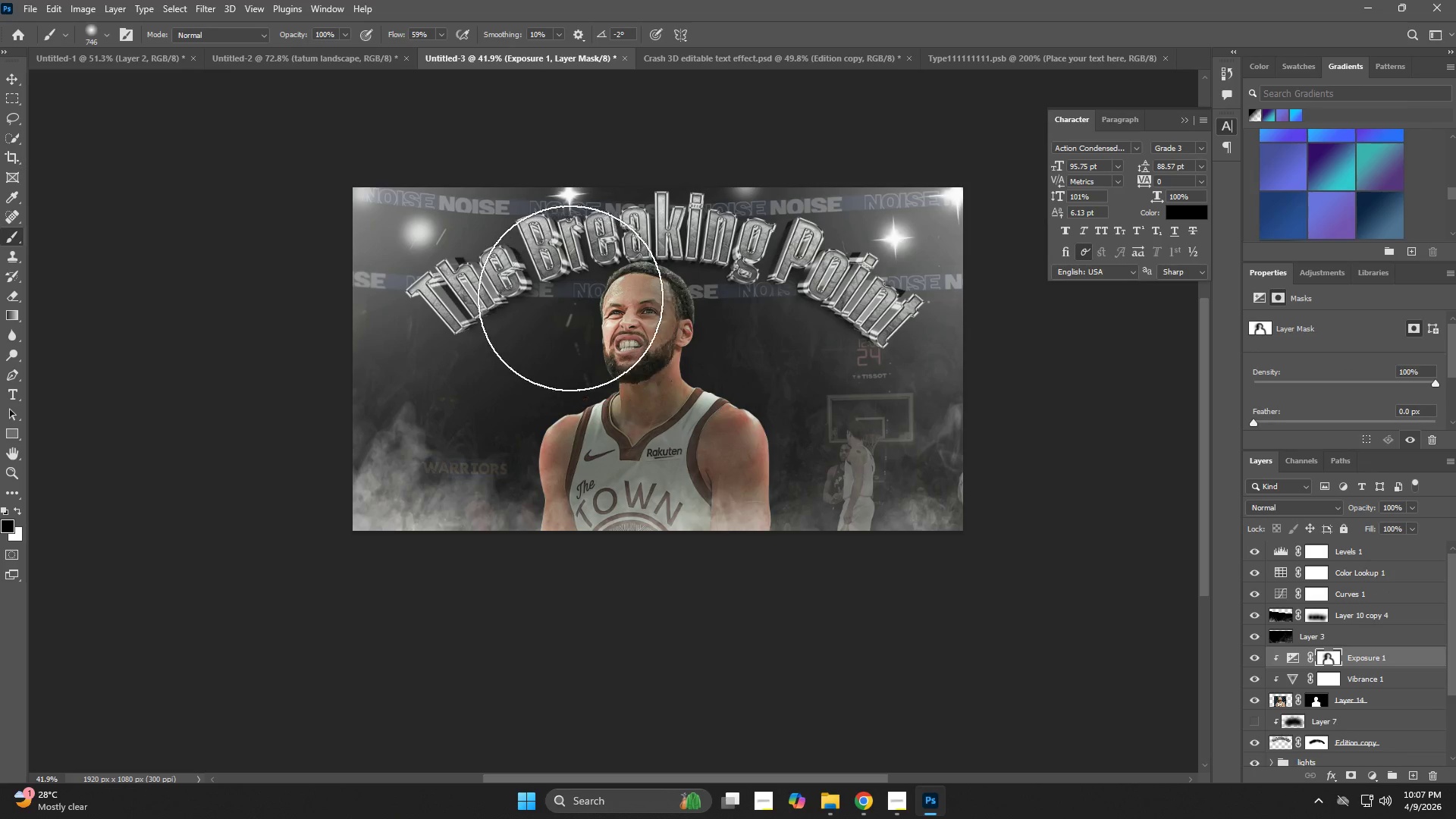 
left_click([570, 297])
 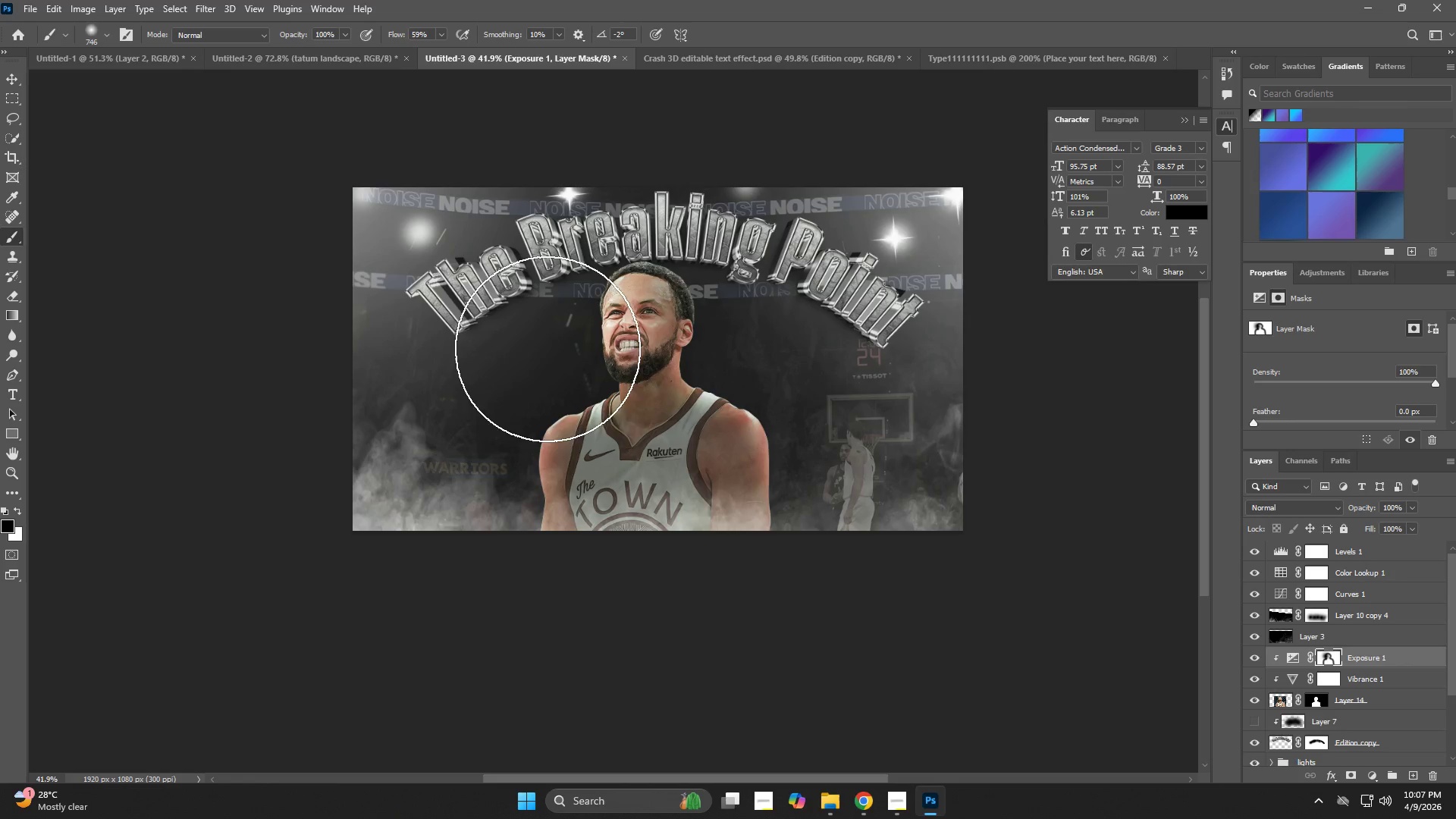 
left_click([548, 369])
 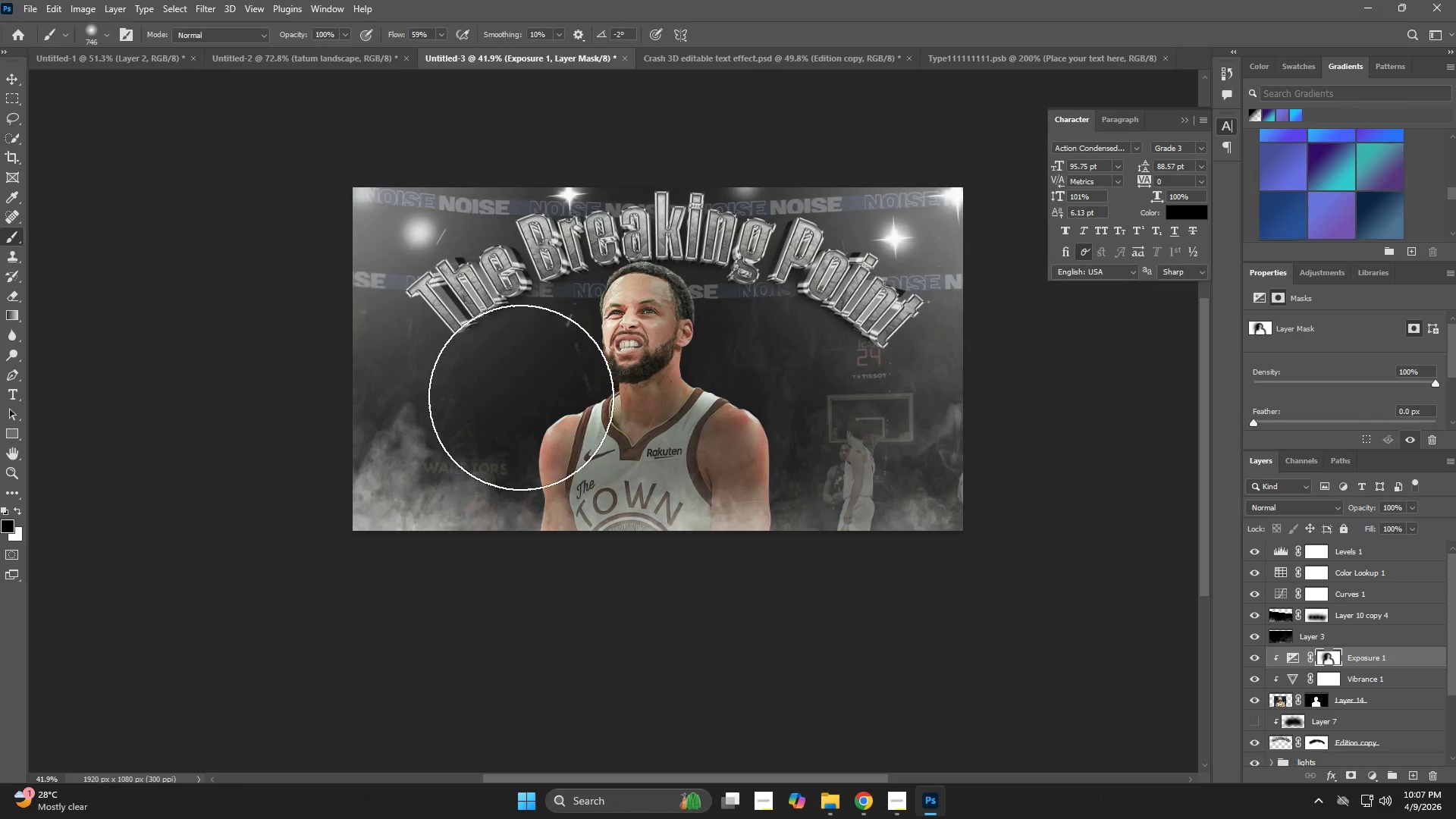 
left_click_drag(start_coordinate=[481, 472], to_coordinate=[475, 510])
 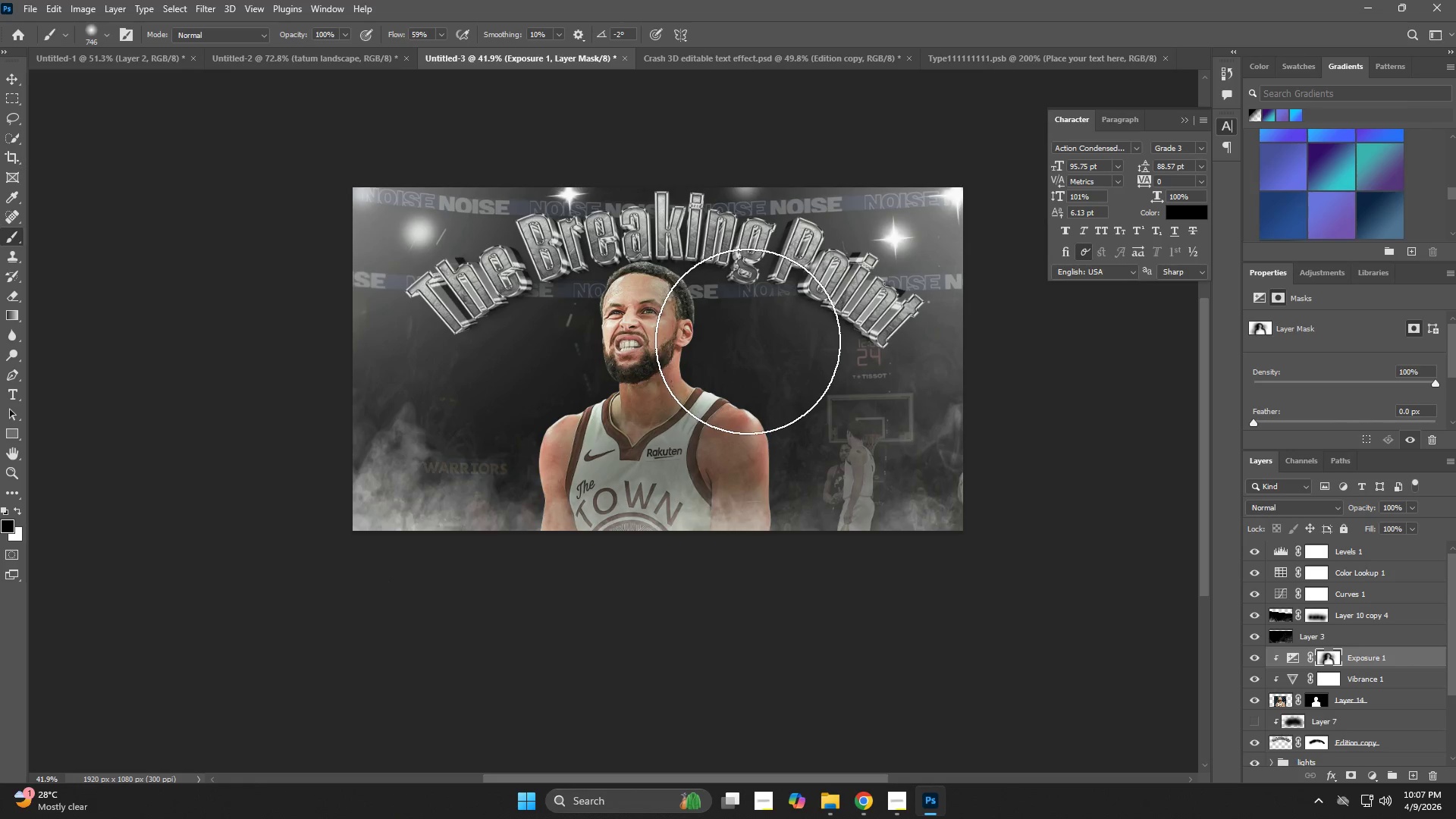 
left_click_drag(start_coordinate=[764, 283], to_coordinate=[753, 260])
 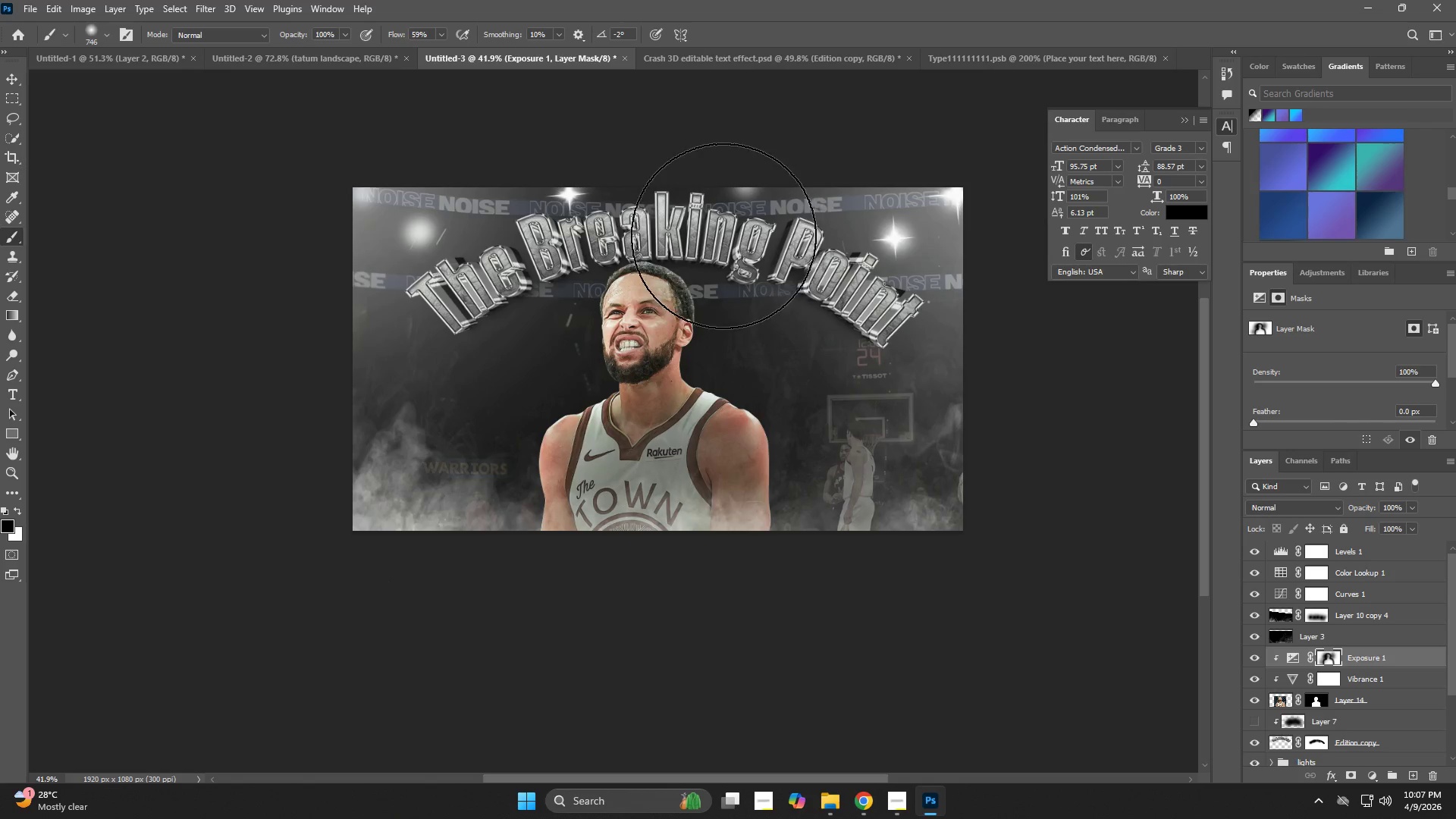 
left_click_drag(start_coordinate=[723, 236], to_coordinate=[698, 228])
 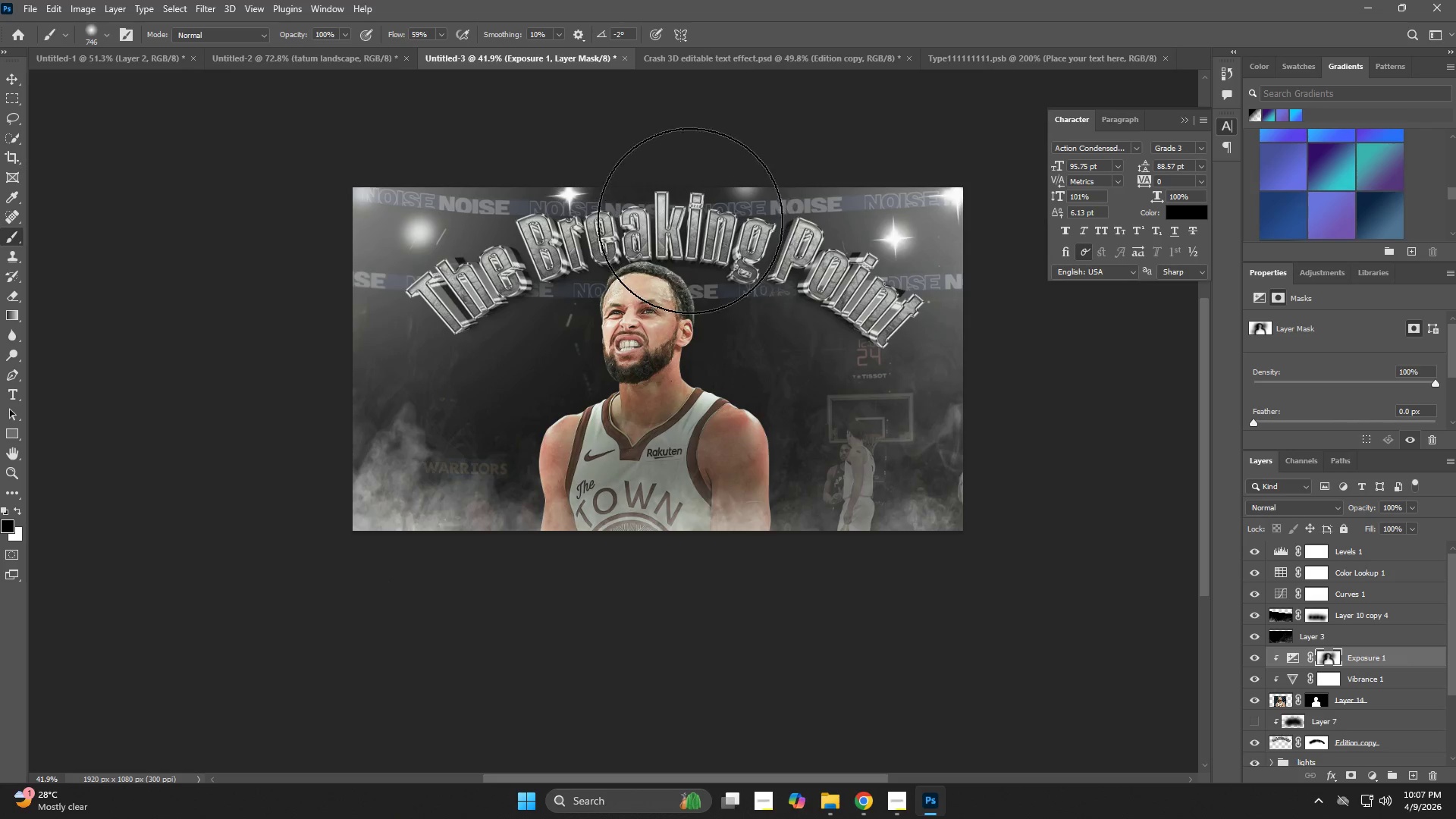 
left_click_drag(start_coordinate=[691, 223], to_coordinate=[680, 219])
 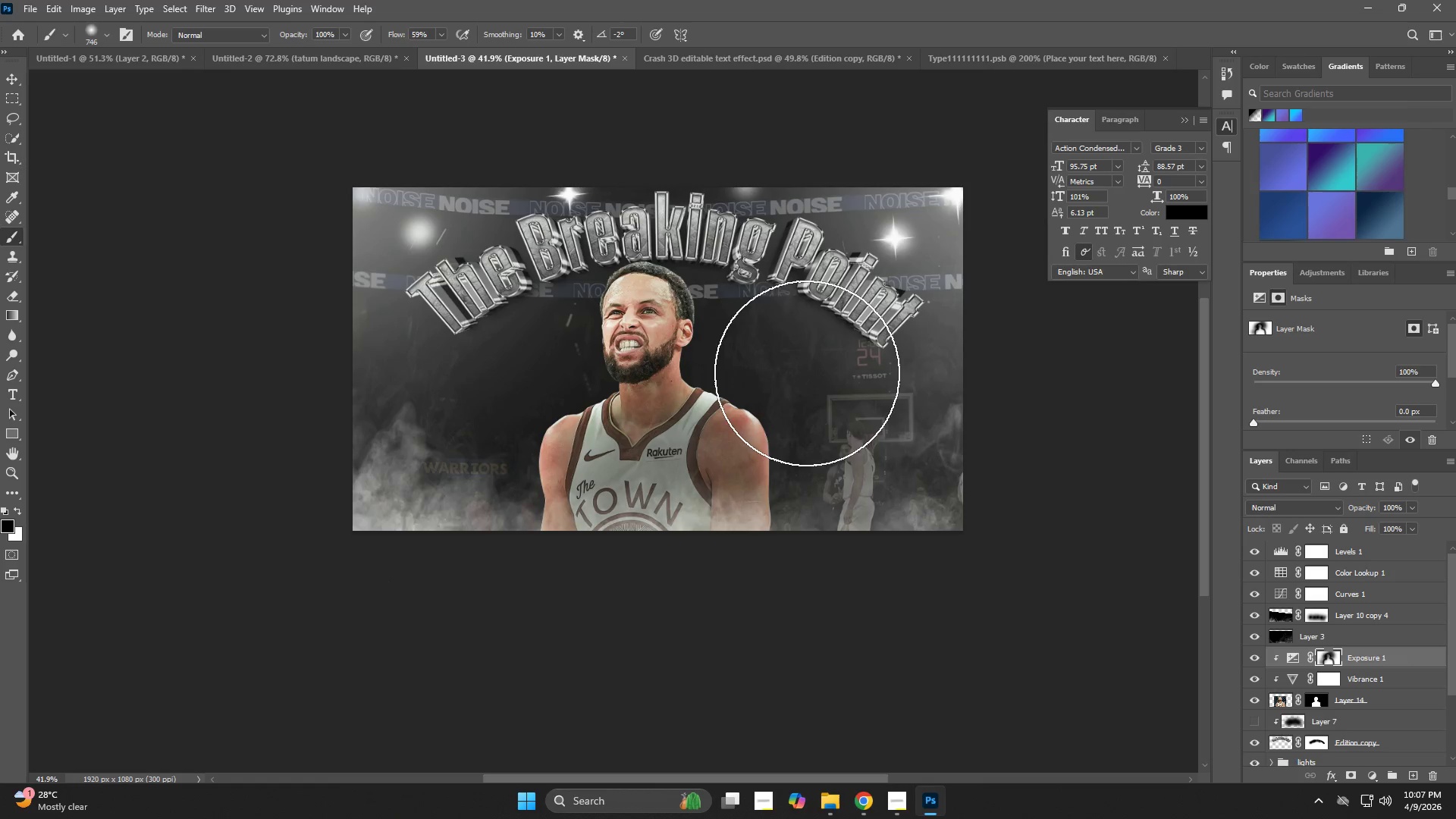 
left_click_drag(start_coordinate=[820, 393], to_coordinate=[825, 472])
 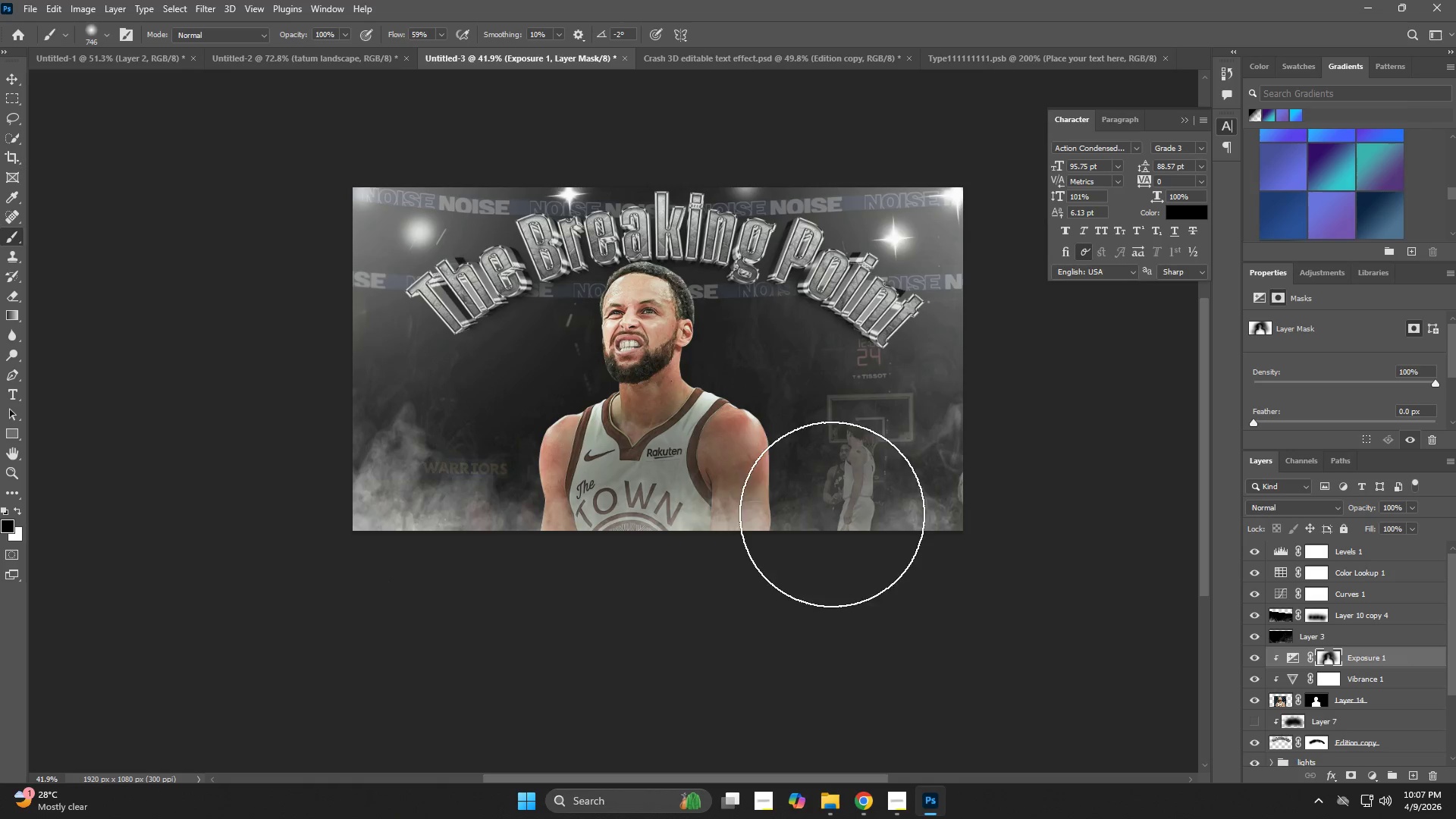 
left_click_drag(start_coordinate=[836, 528], to_coordinate=[843, 548])
 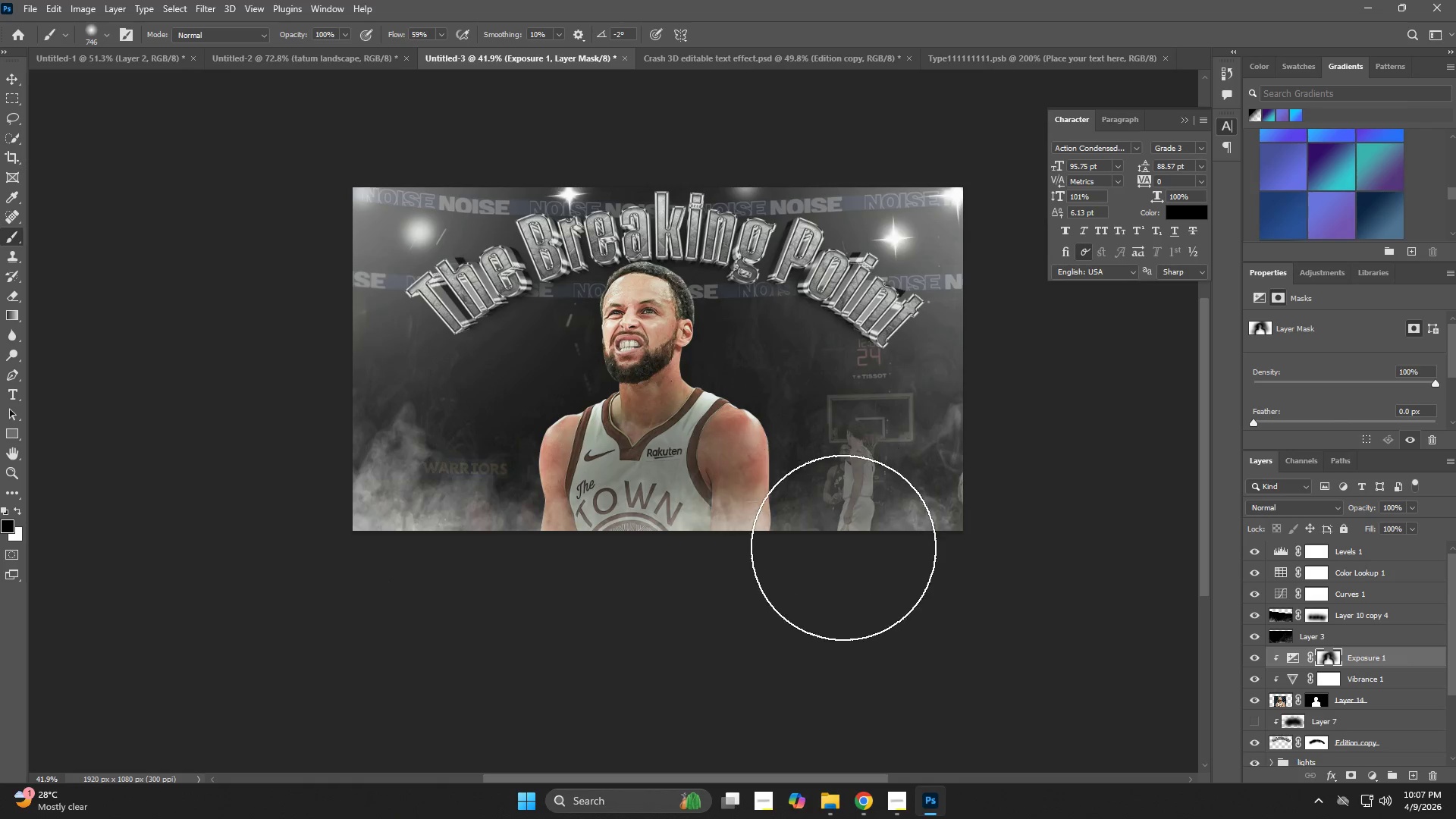 
triple_click([843, 548])
 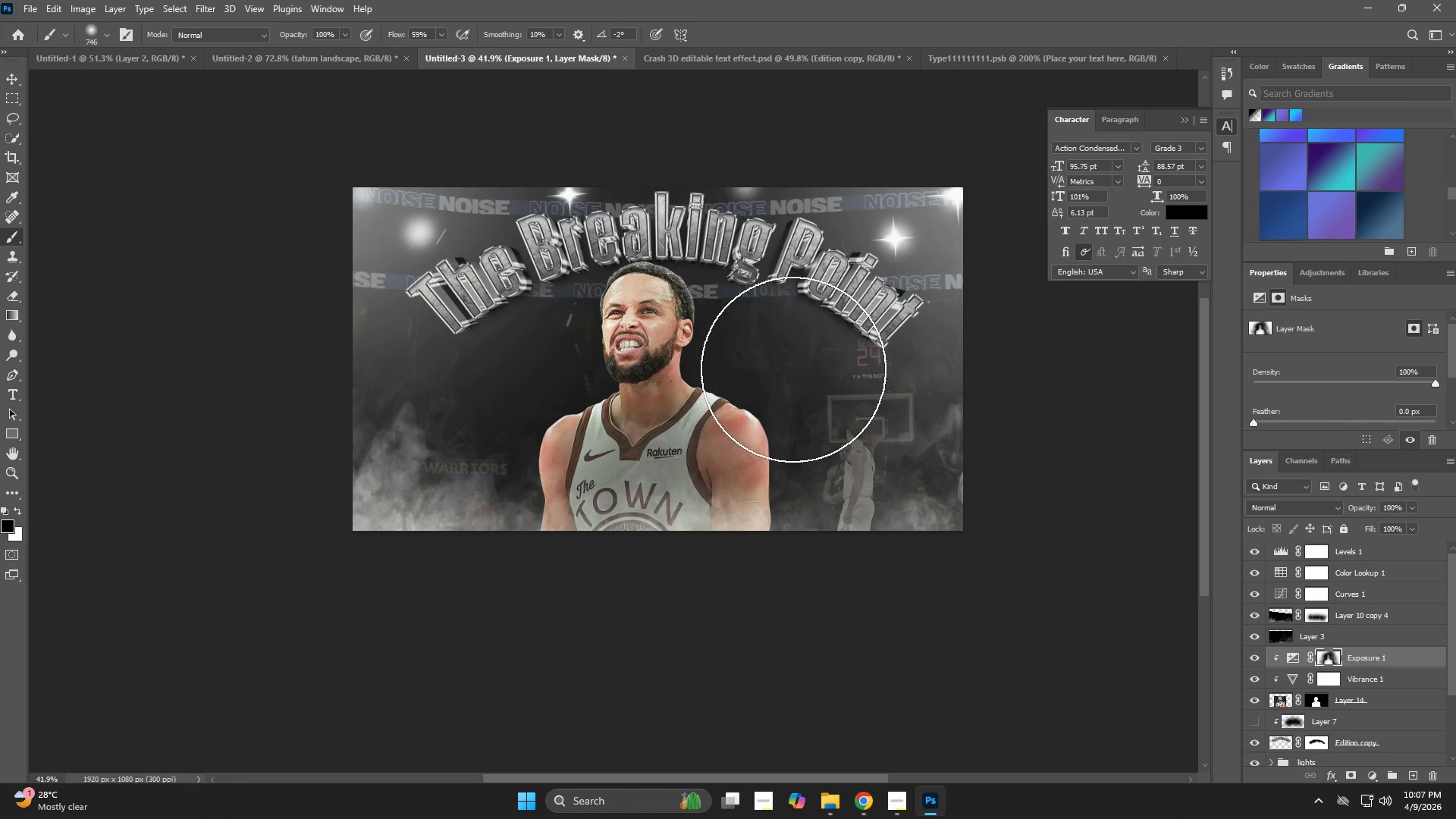 
left_click_drag(start_coordinate=[762, 344], to_coordinate=[749, 347])
 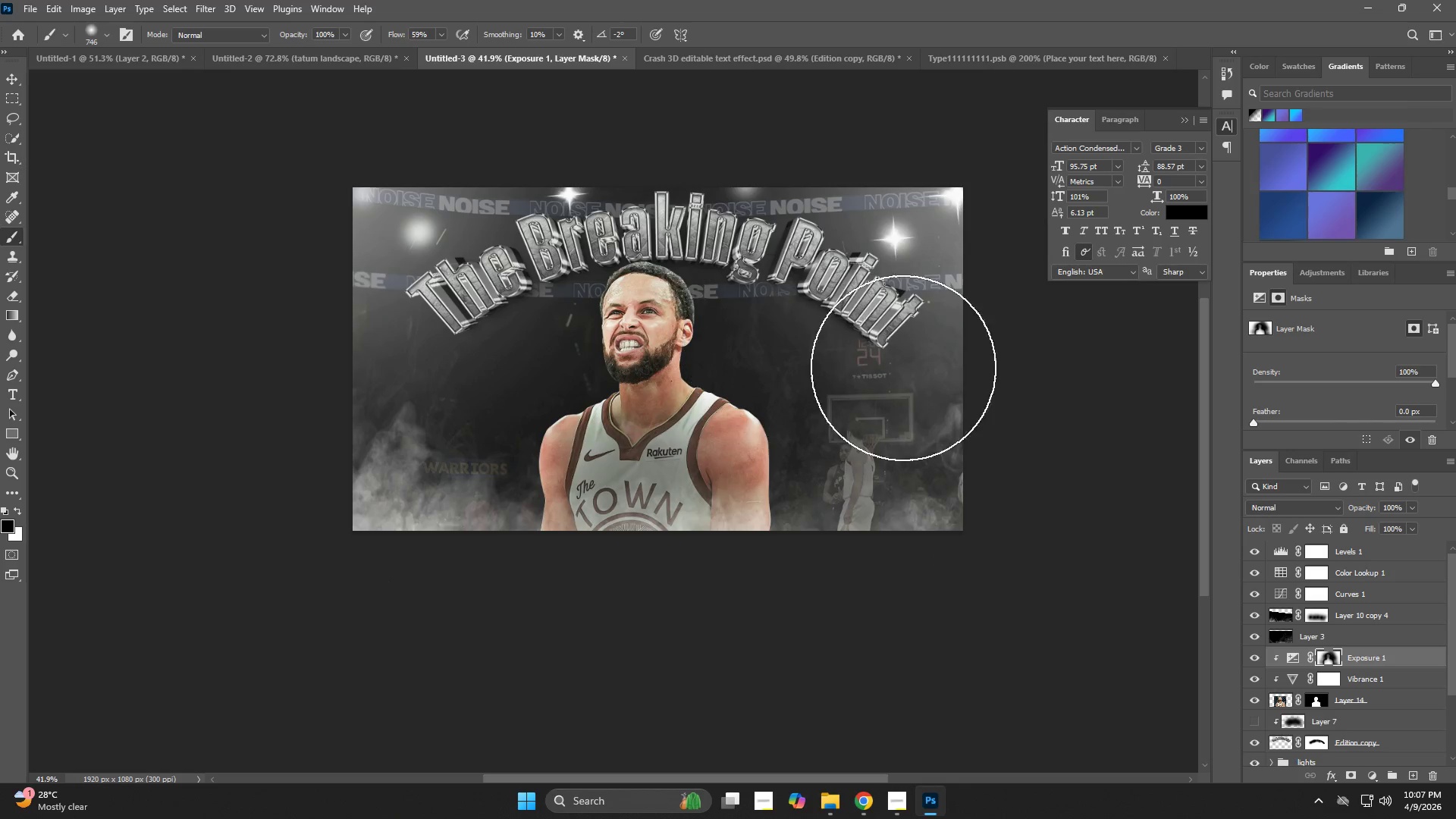 
key(V)
 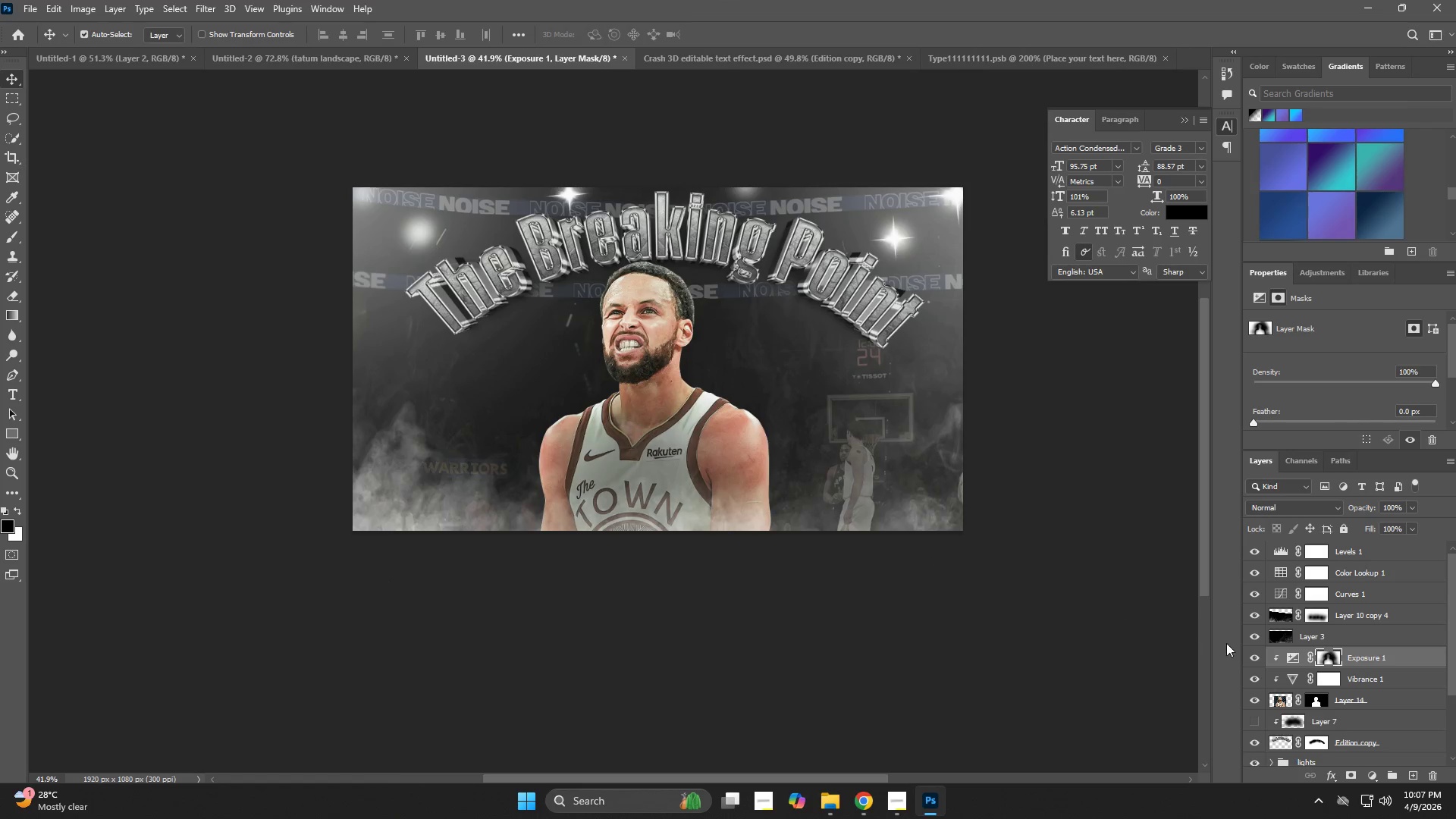 
scroll: coordinate [1345, 714], scroll_direction: down, amount: 7.0
 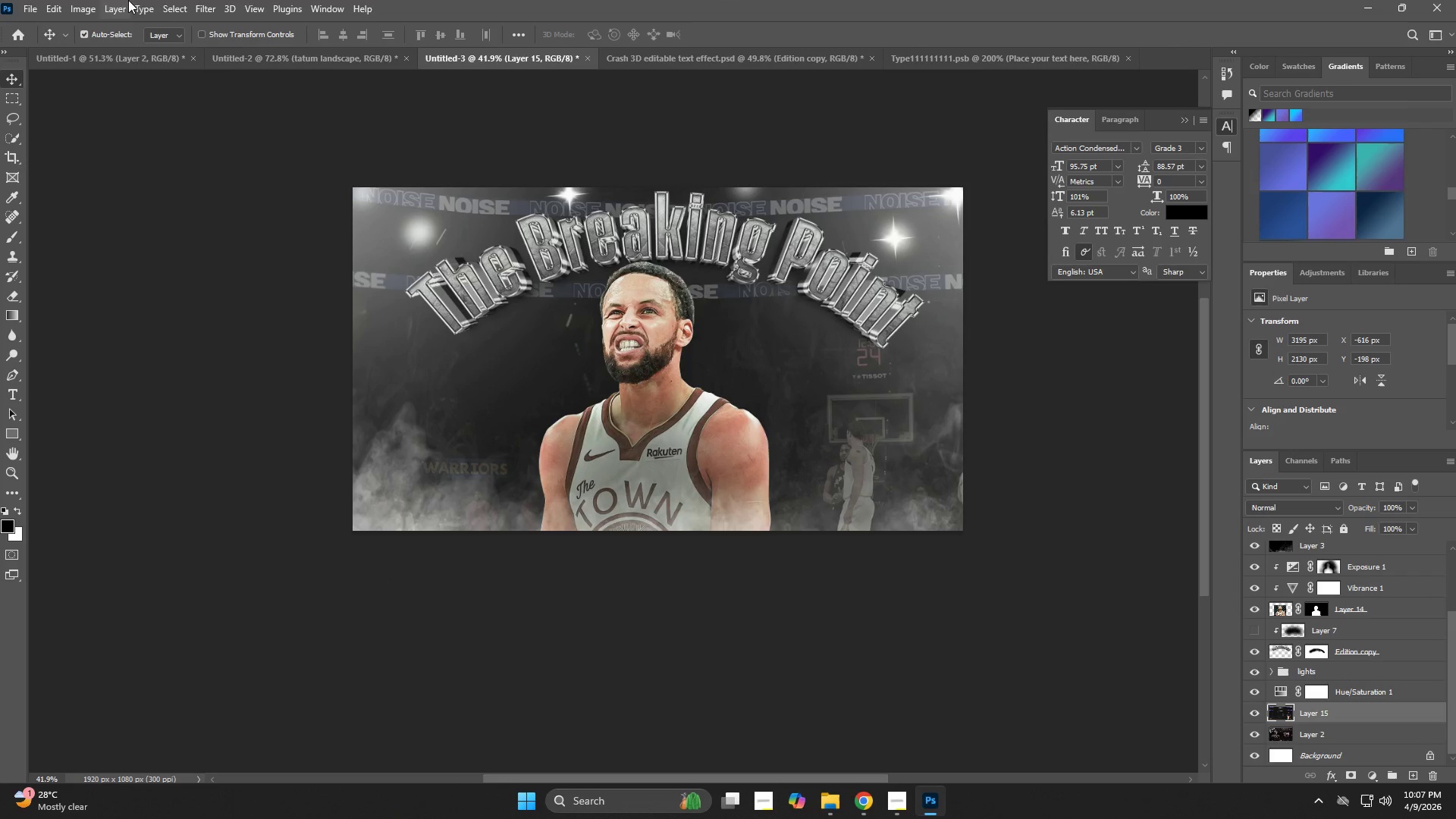 
left_click([205, 12])
 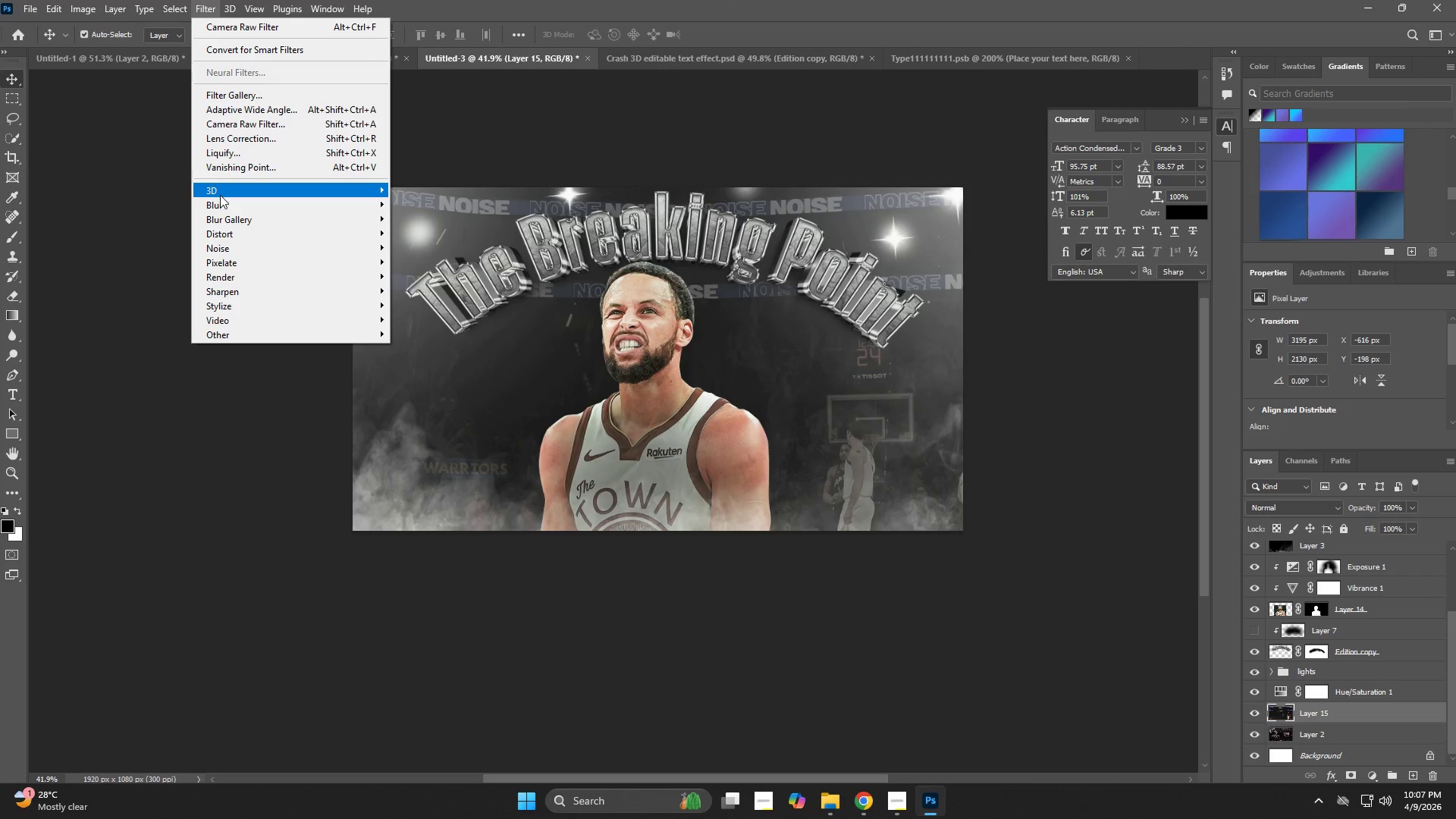 
left_click_drag(start_coordinate=[222, 196], to_coordinate=[225, 202])
 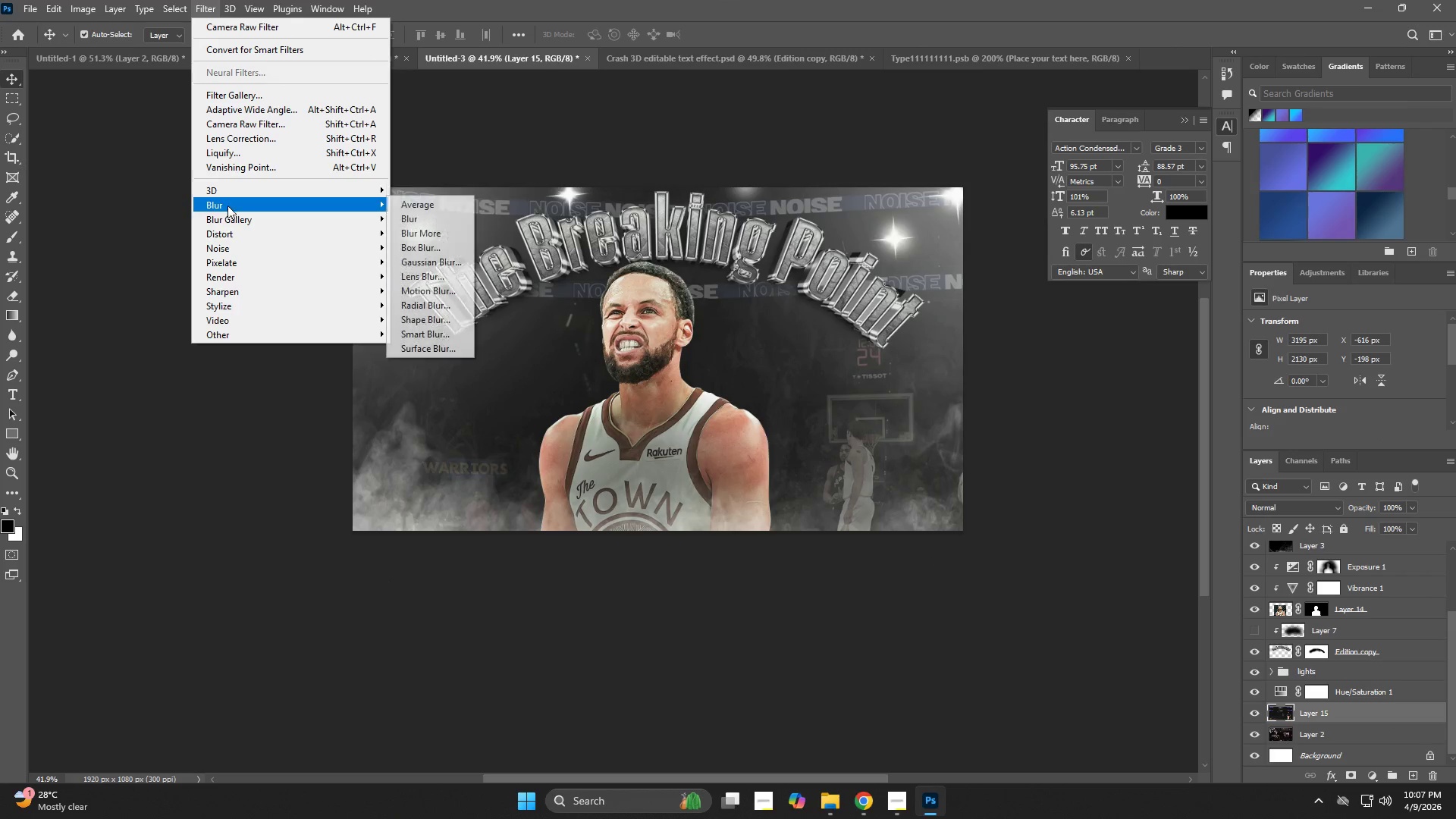 
double_click([228, 206])
 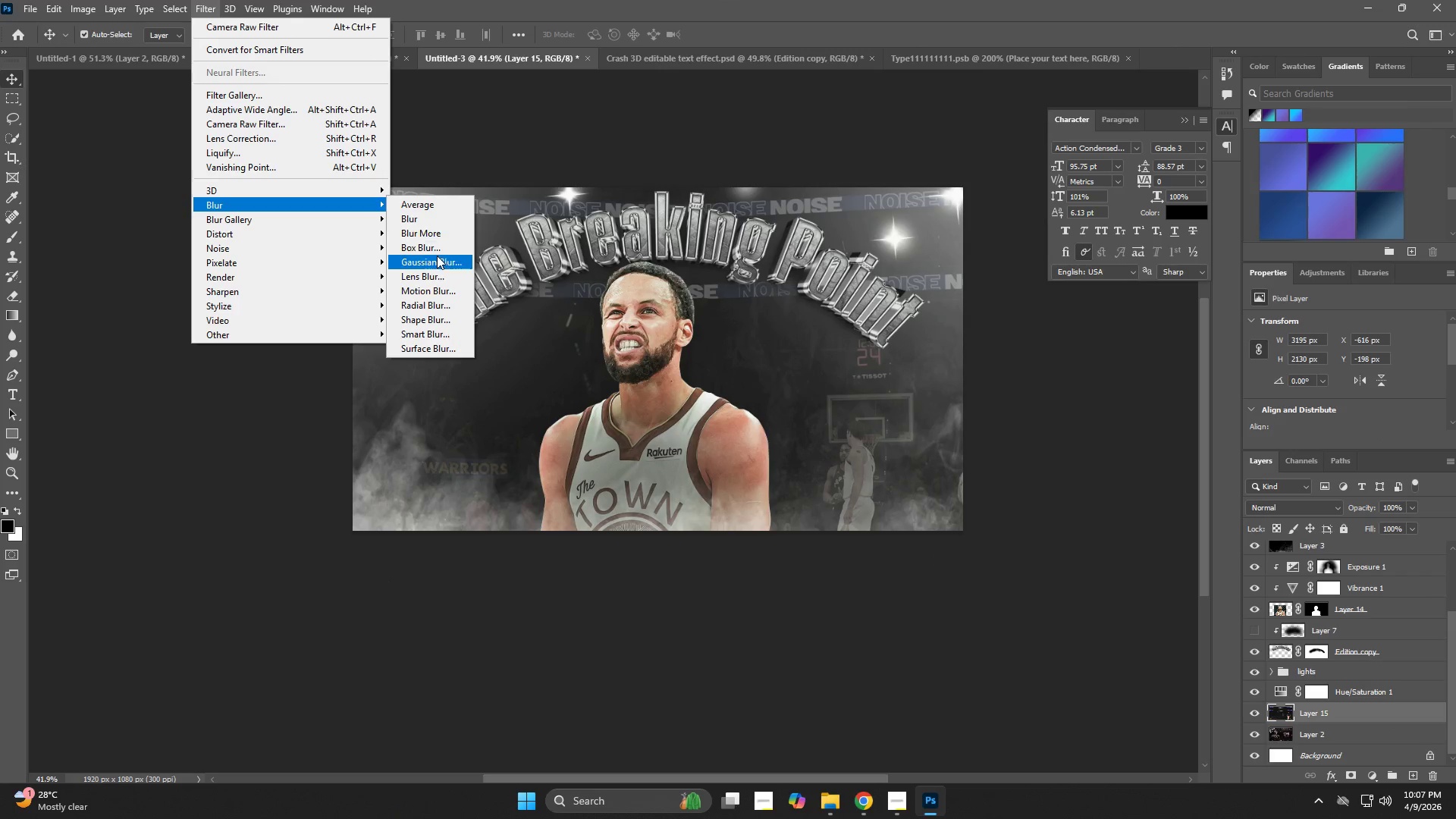 
left_click([438, 257])
 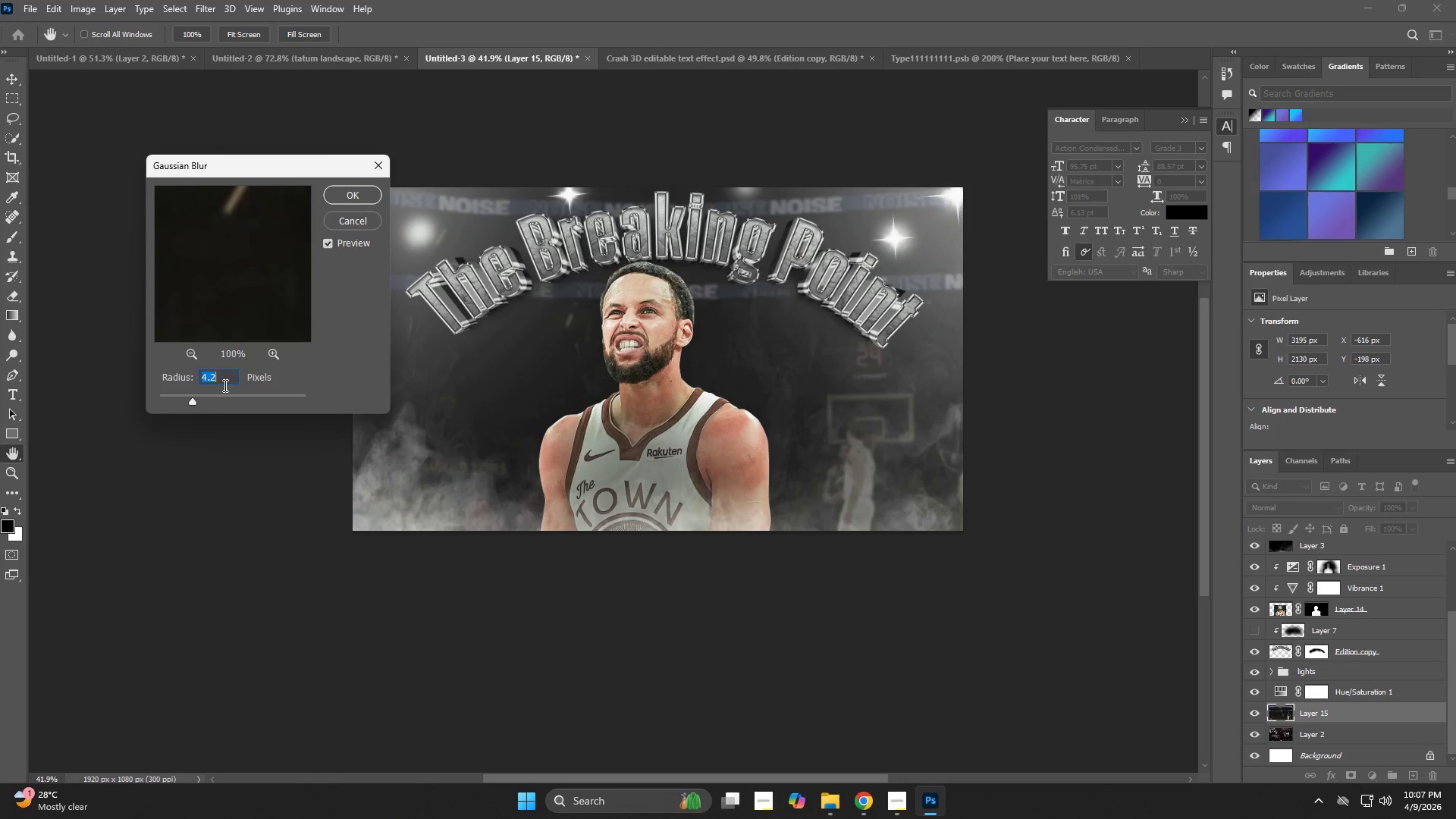 
left_click_drag(start_coordinate=[212, 395], to_coordinate=[208, 397])
 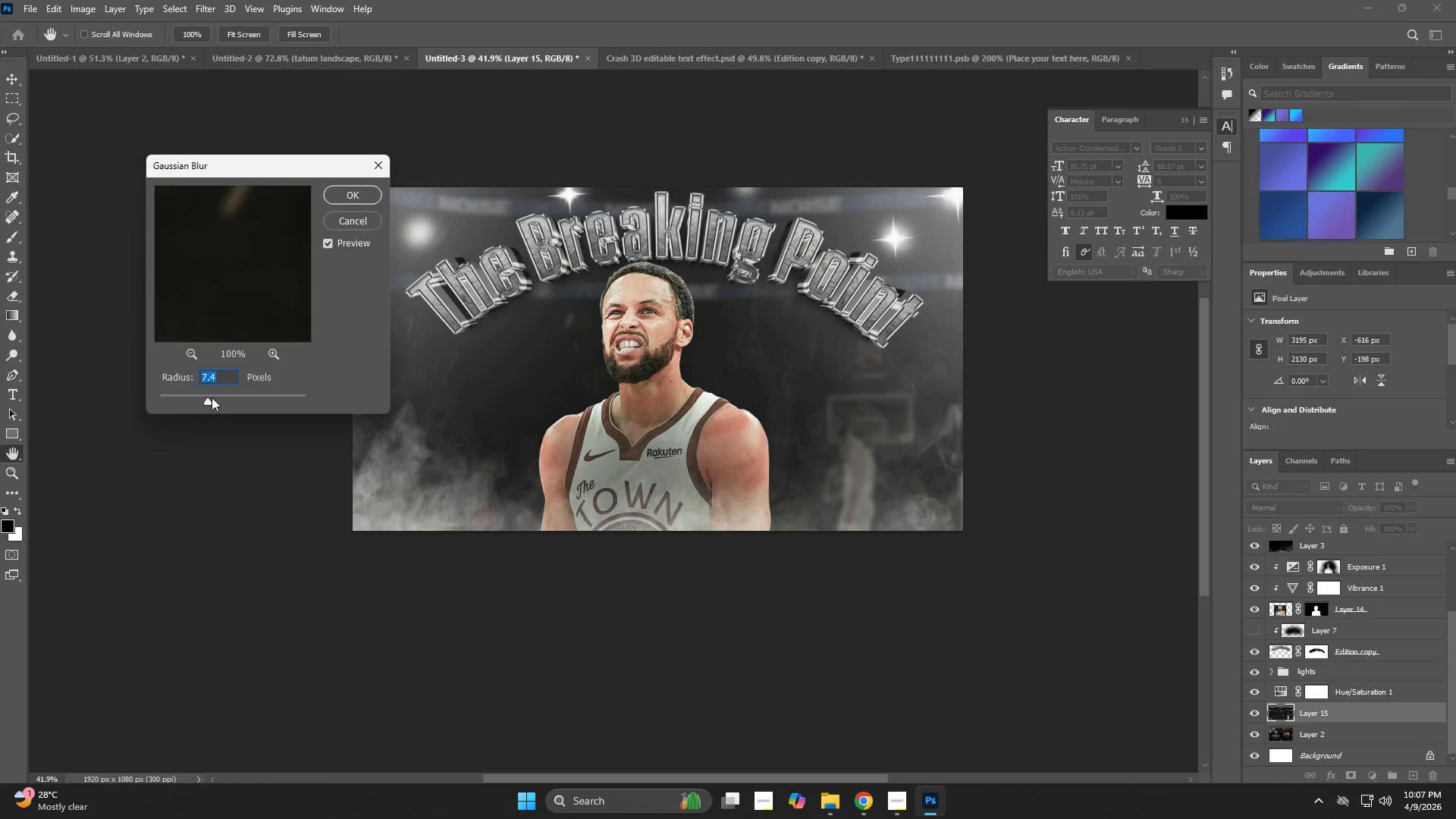 
key(NumpadEnter)
 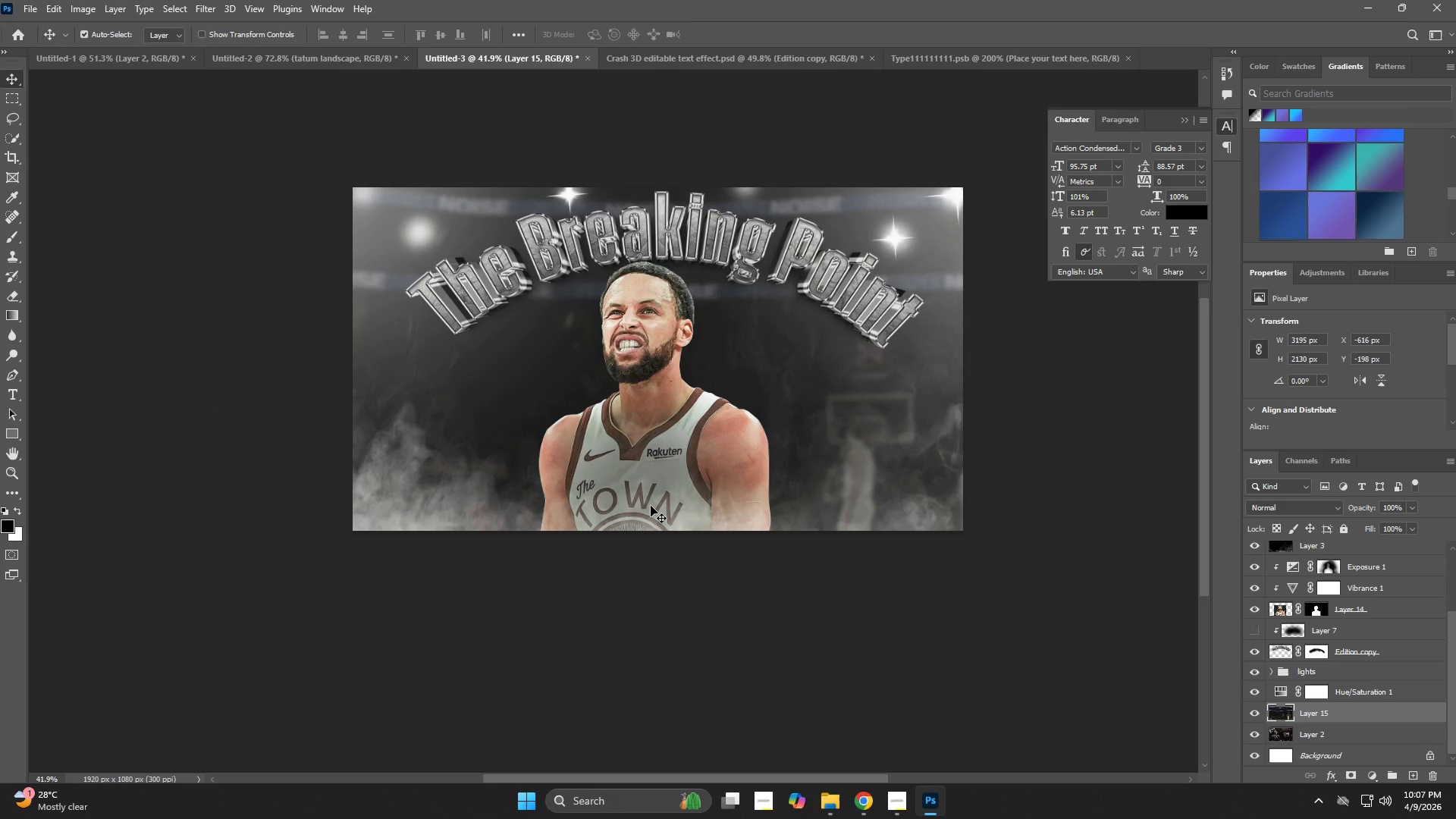 
key(Control+T)
 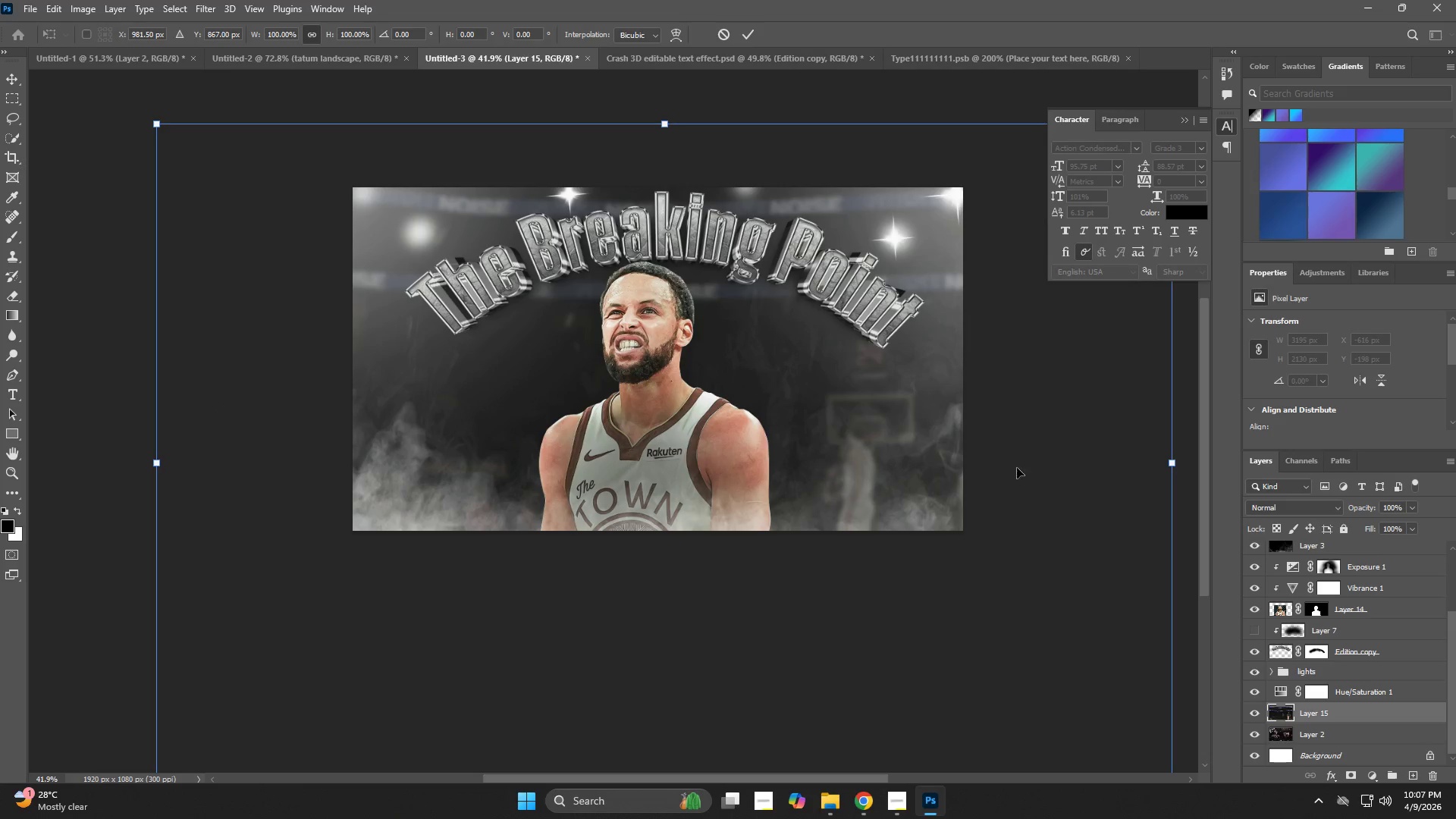 
left_click_drag(start_coordinate=[865, 425], to_coordinate=[1011, 436])
 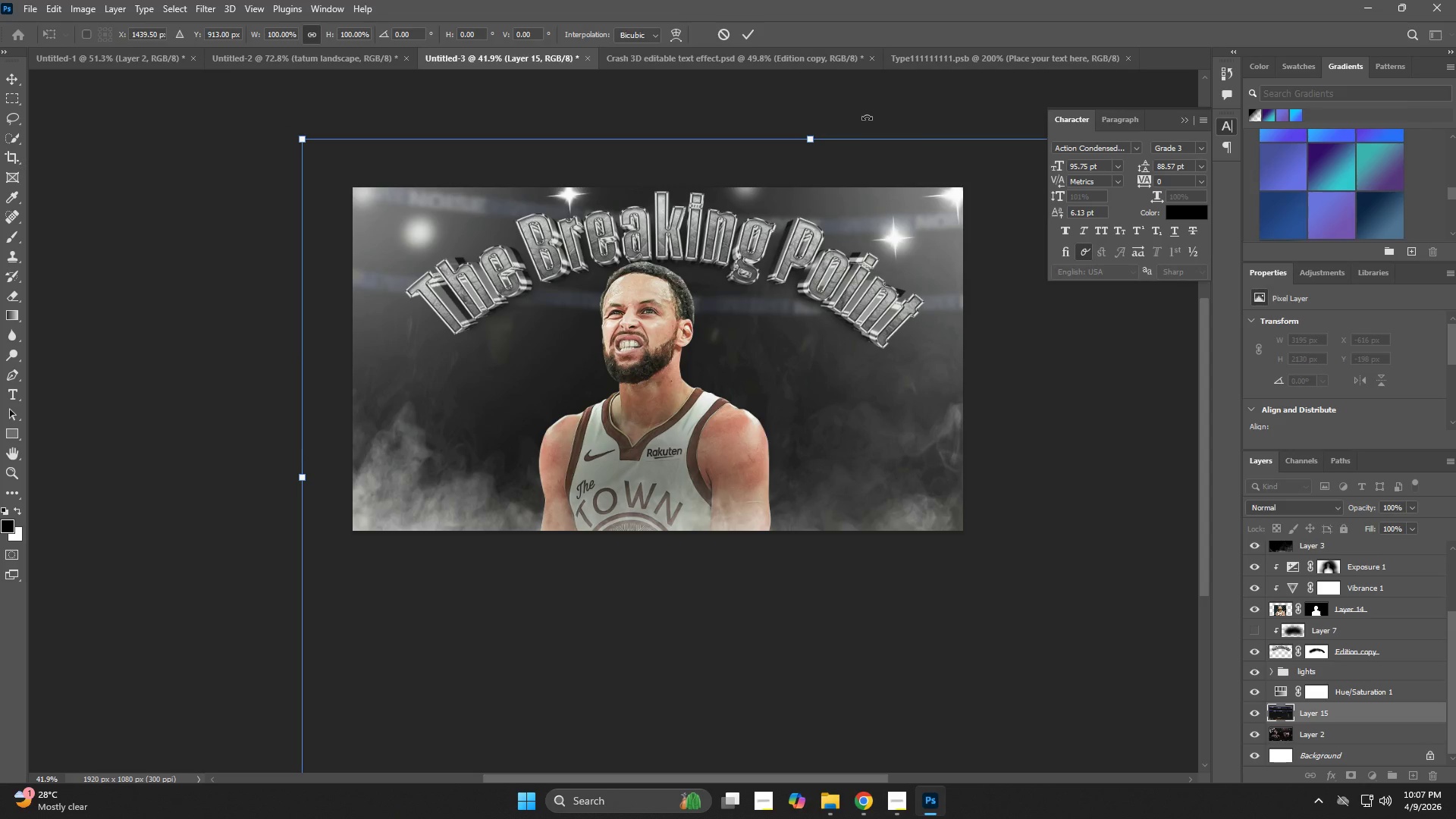 
left_click_drag(start_coordinate=[867, 117], to_coordinate=[860, 114])
 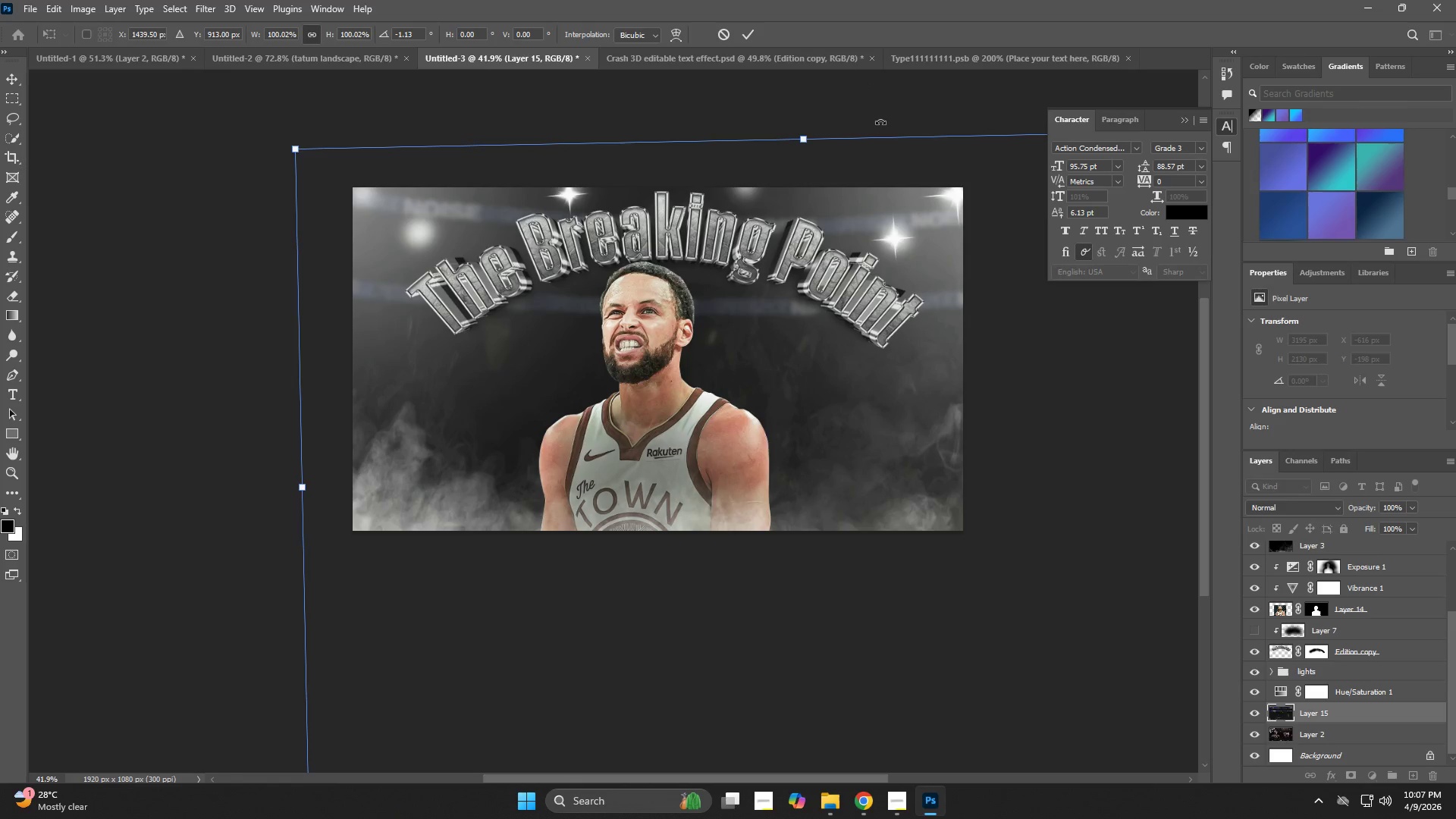 
key(NumpadEnter)
 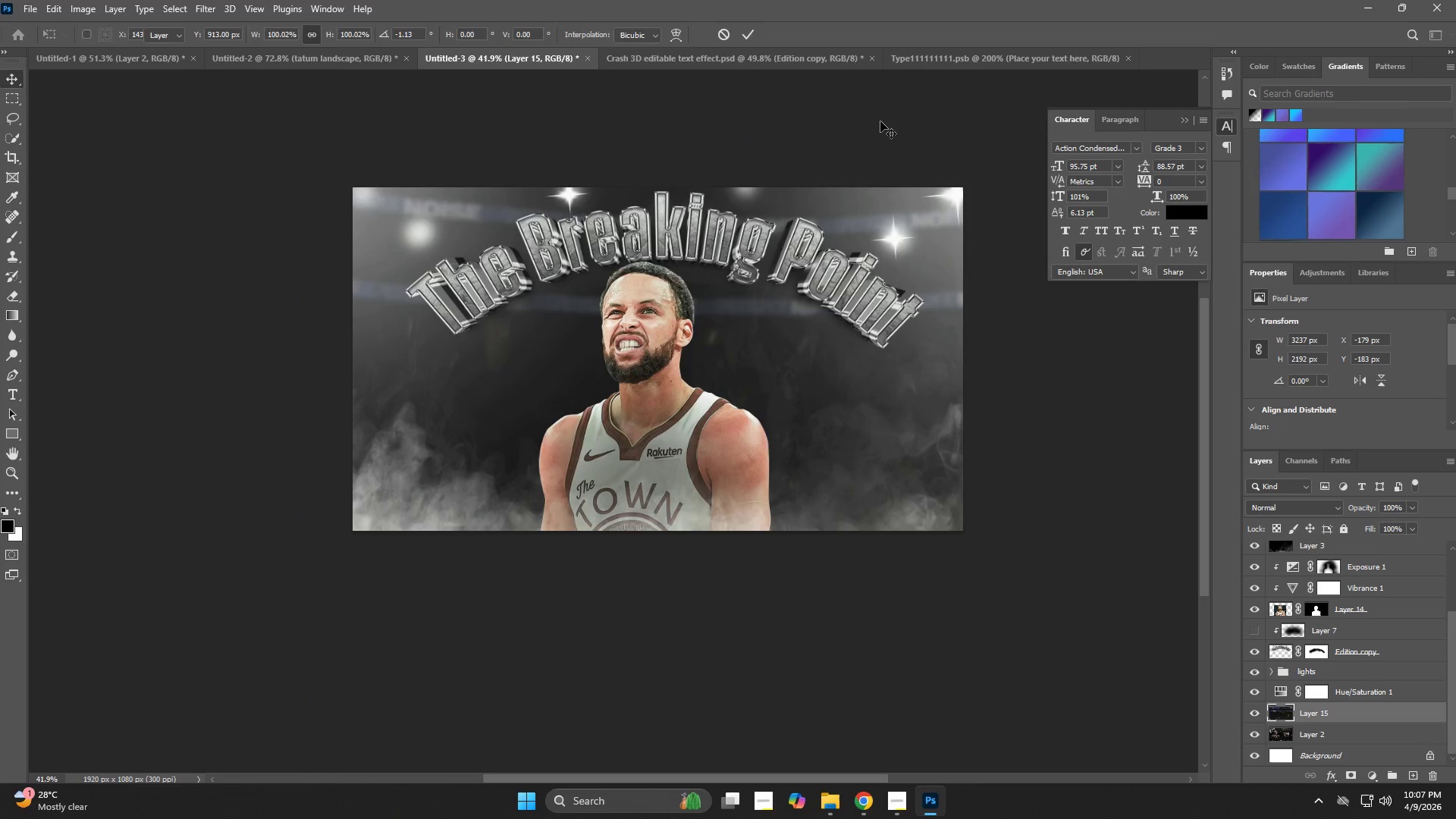 
key(V)
 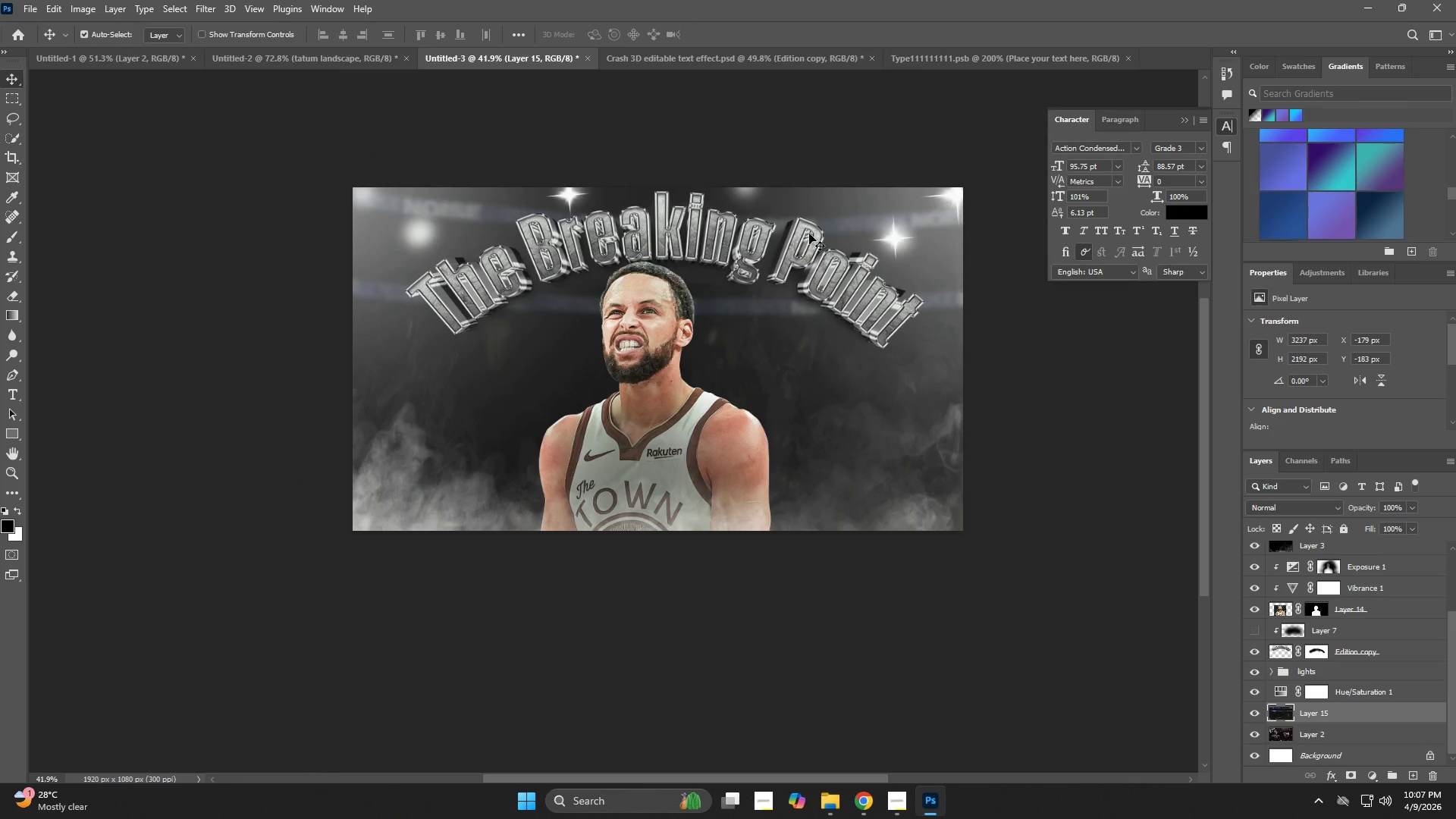 
left_click_drag(start_coordinate=[739, 277], to_coordinate=[739, 272])
 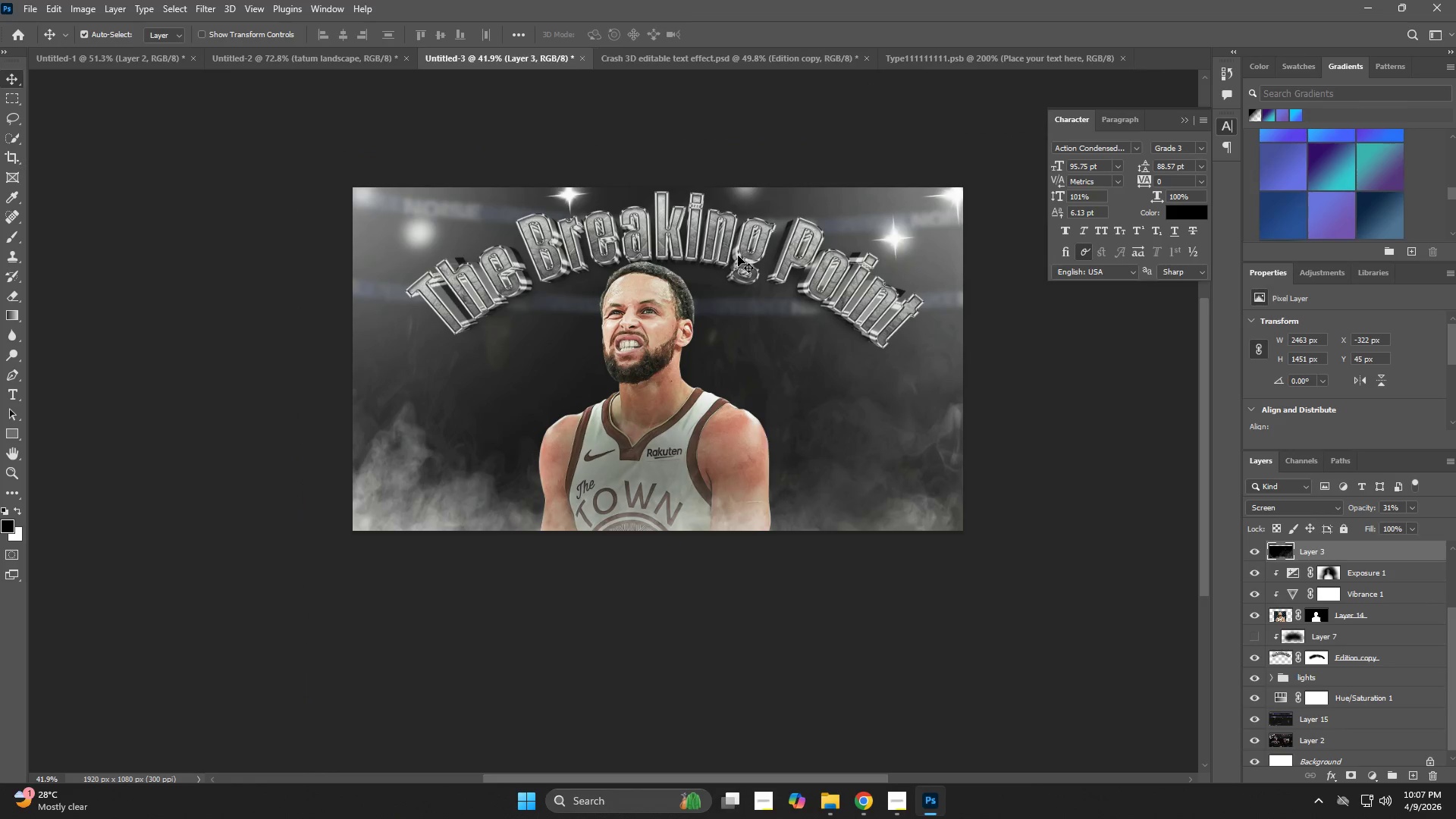 
double_click([738, 256])
 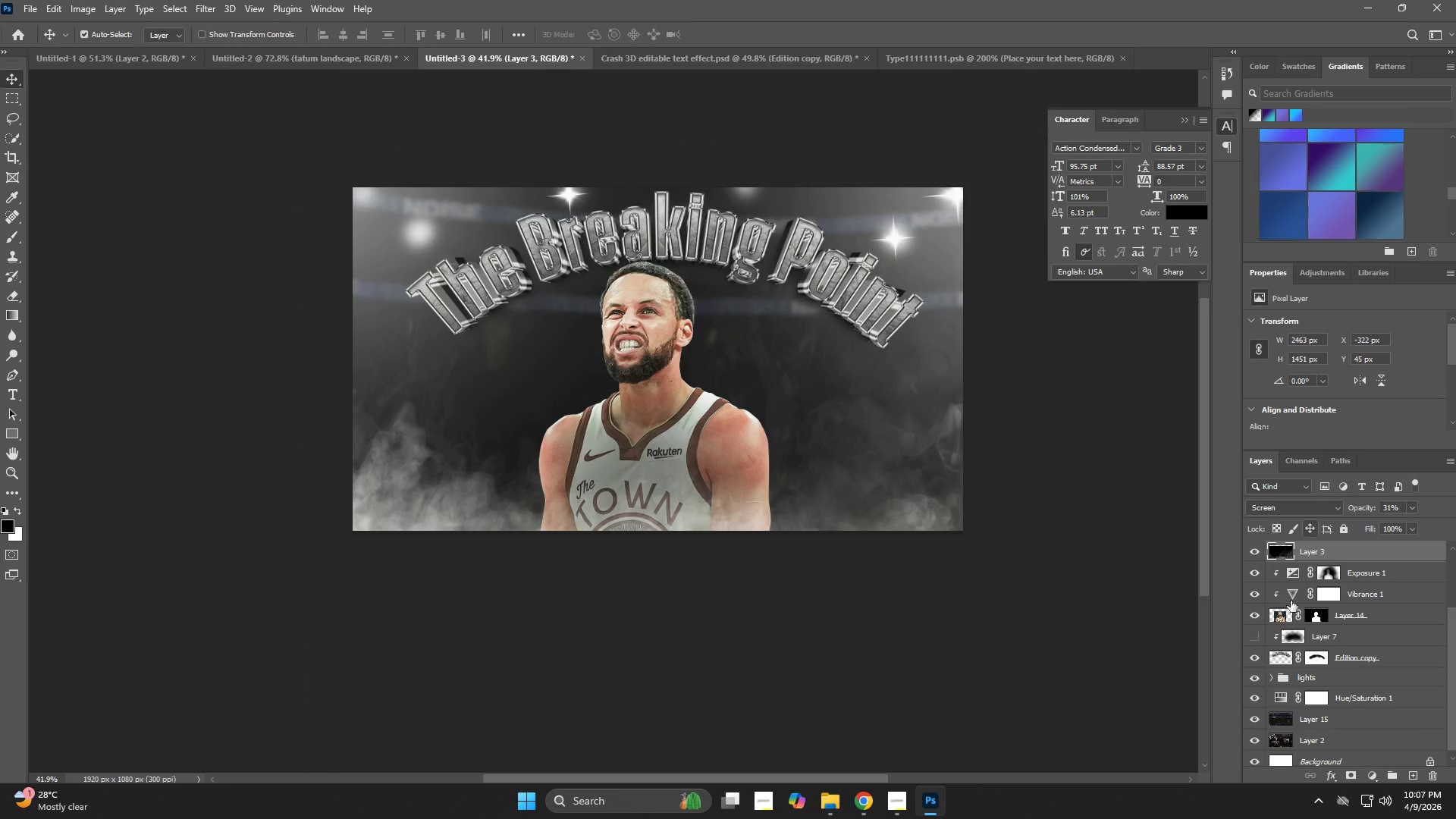 
scroll: coordinate [1309, 667], scroll_direction: down, amount: 1.0
 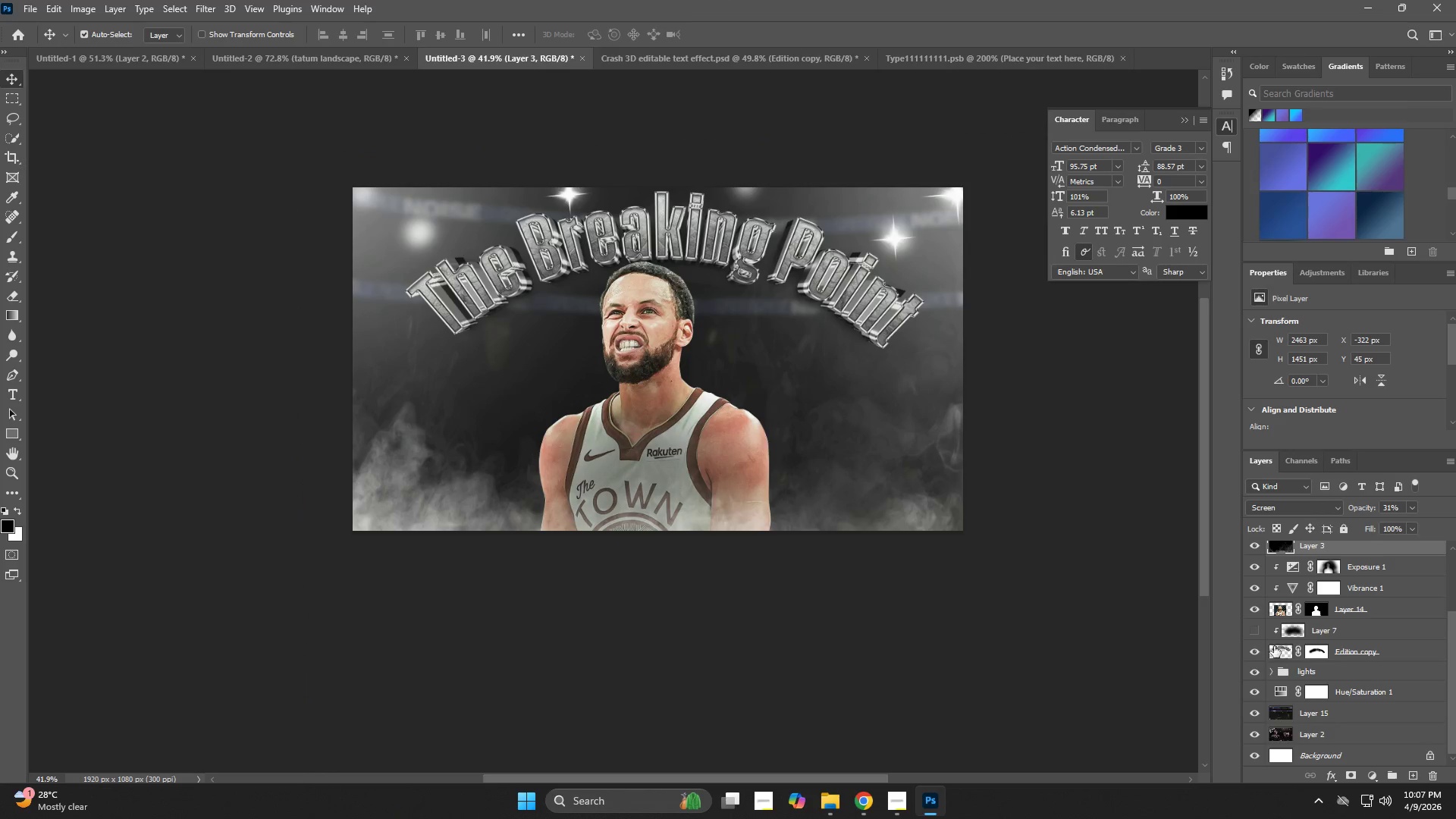 
left_click([1256, 635])
 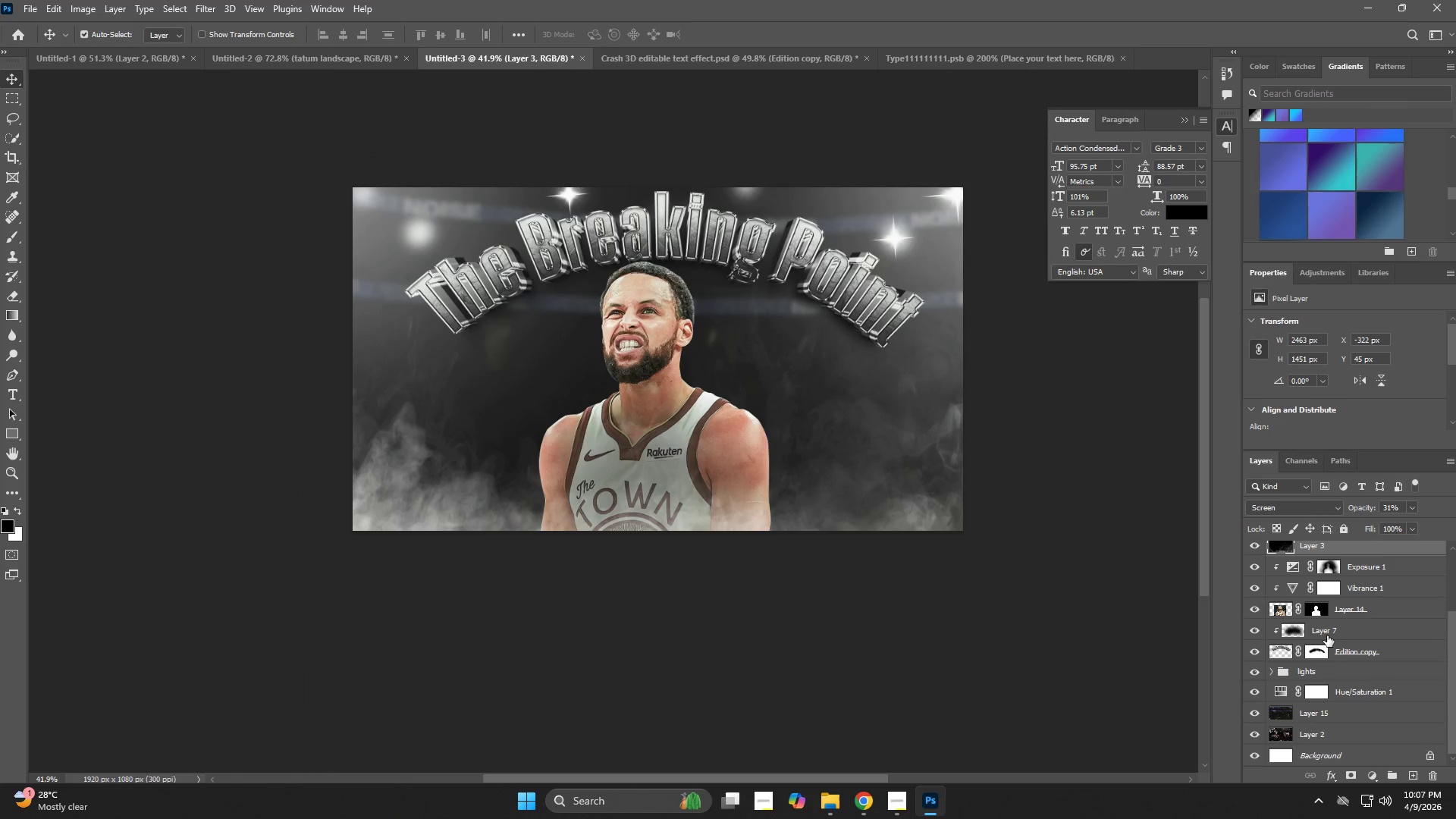 
key(V)
 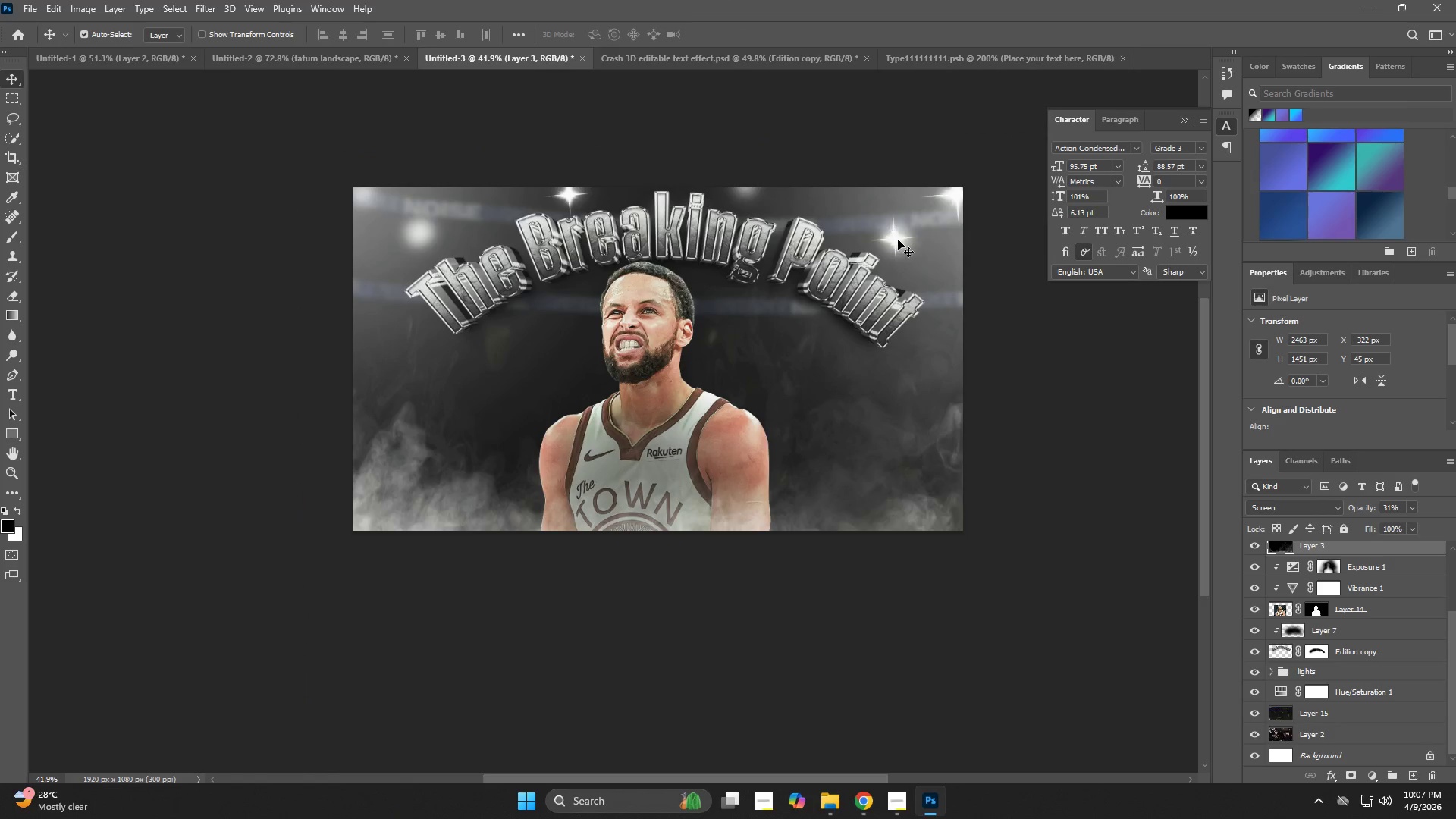 
left_click_drag(start_coordinate=[893, 235], to_coordinate=[888, 244])
 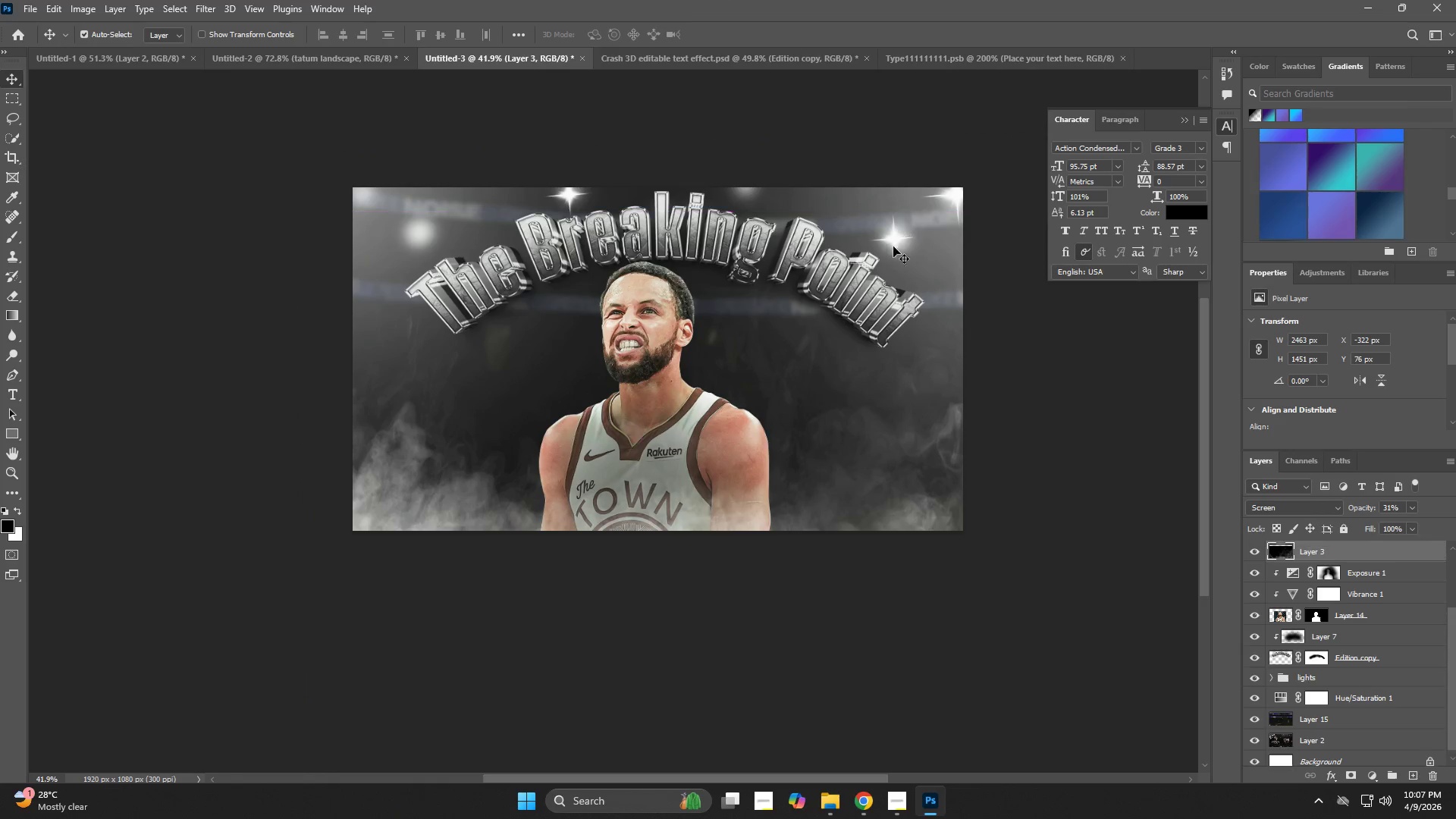 
key(Control+Z)
 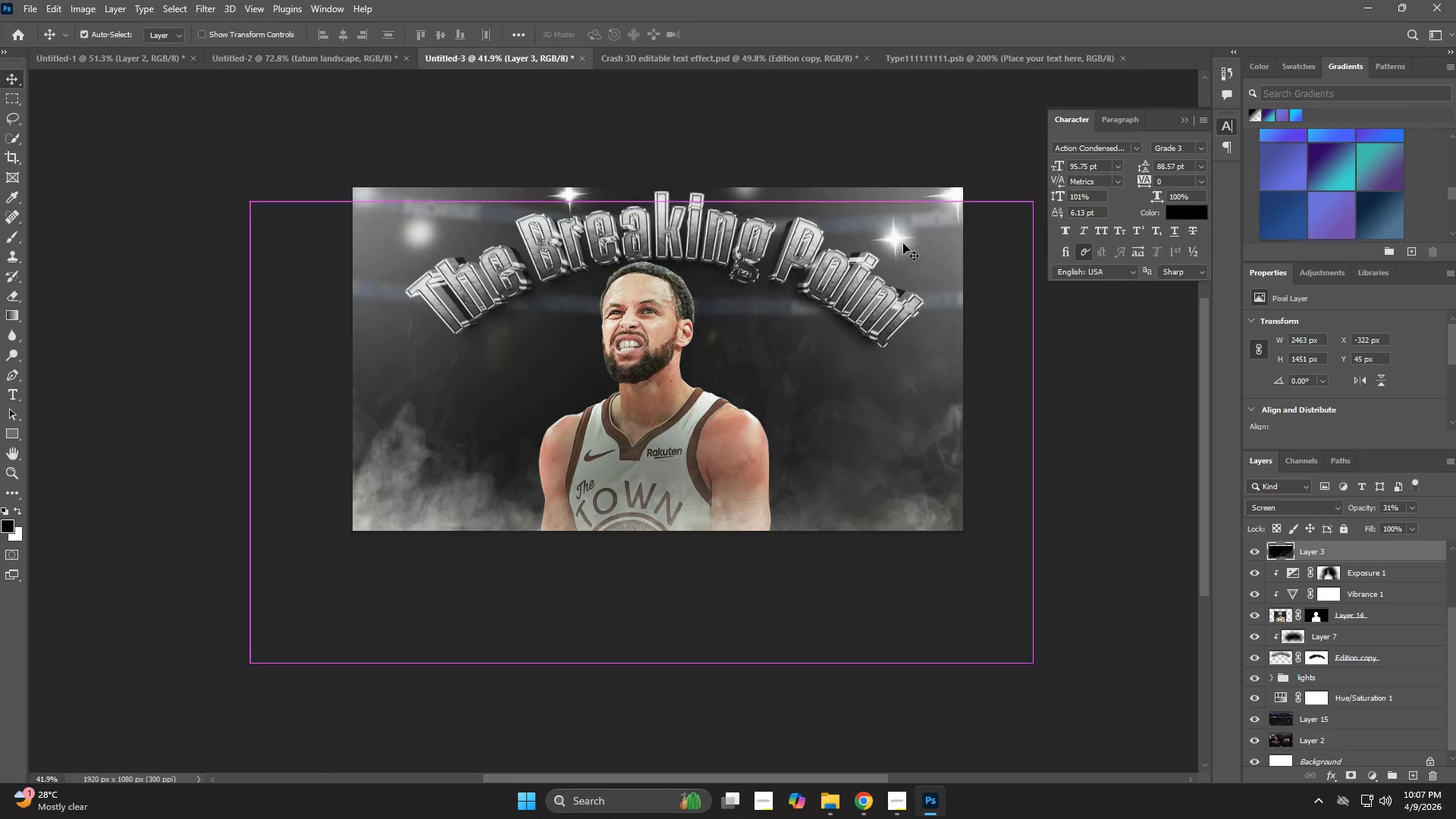 
type(zv)
 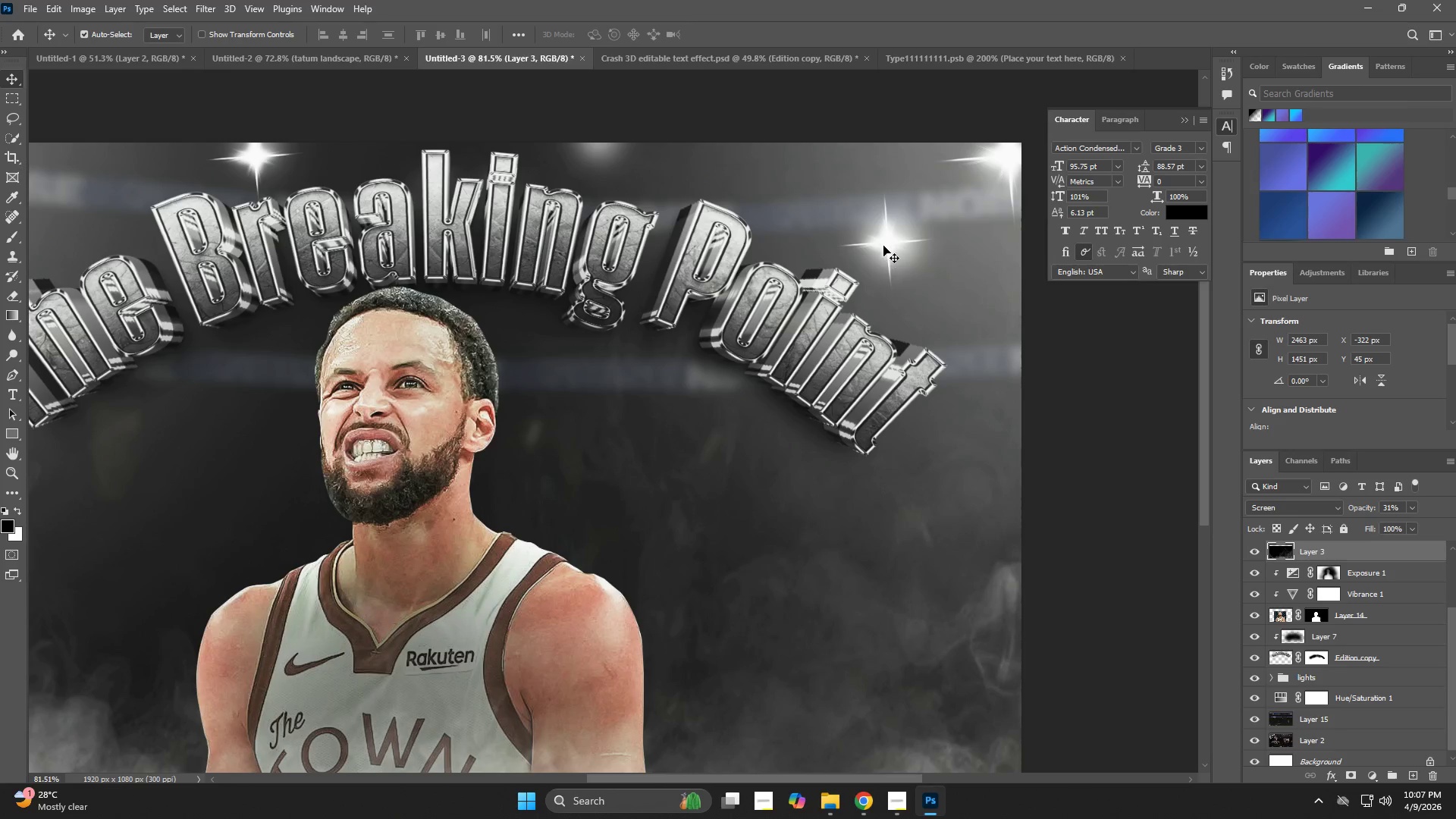 
left_click_drag(start_coordinate=[902, 235], to_coordinate=[947, 259])
 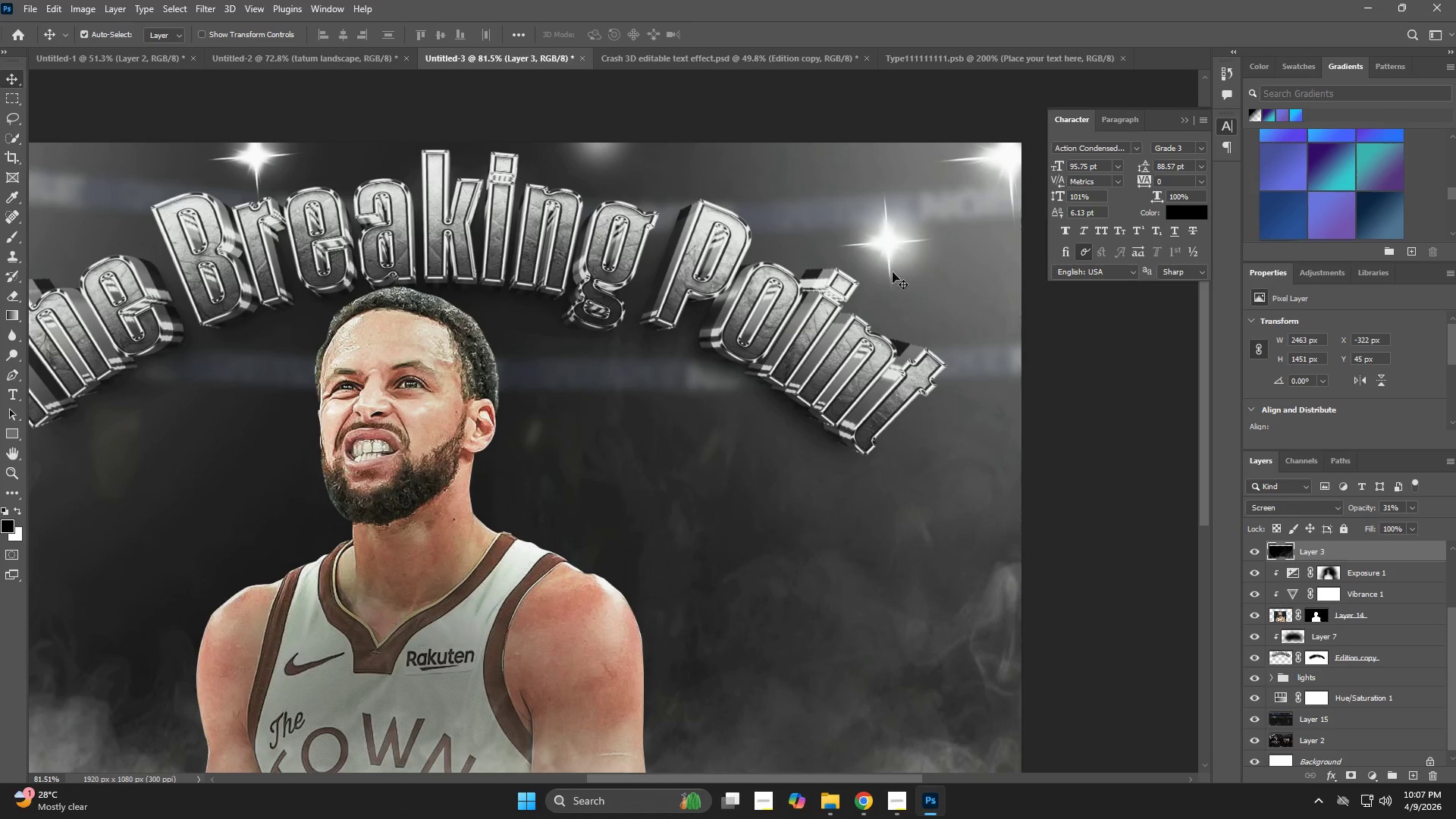 
left_click_drag(start_coordinate=[883, 246], to_coordinate=[875, 246])
 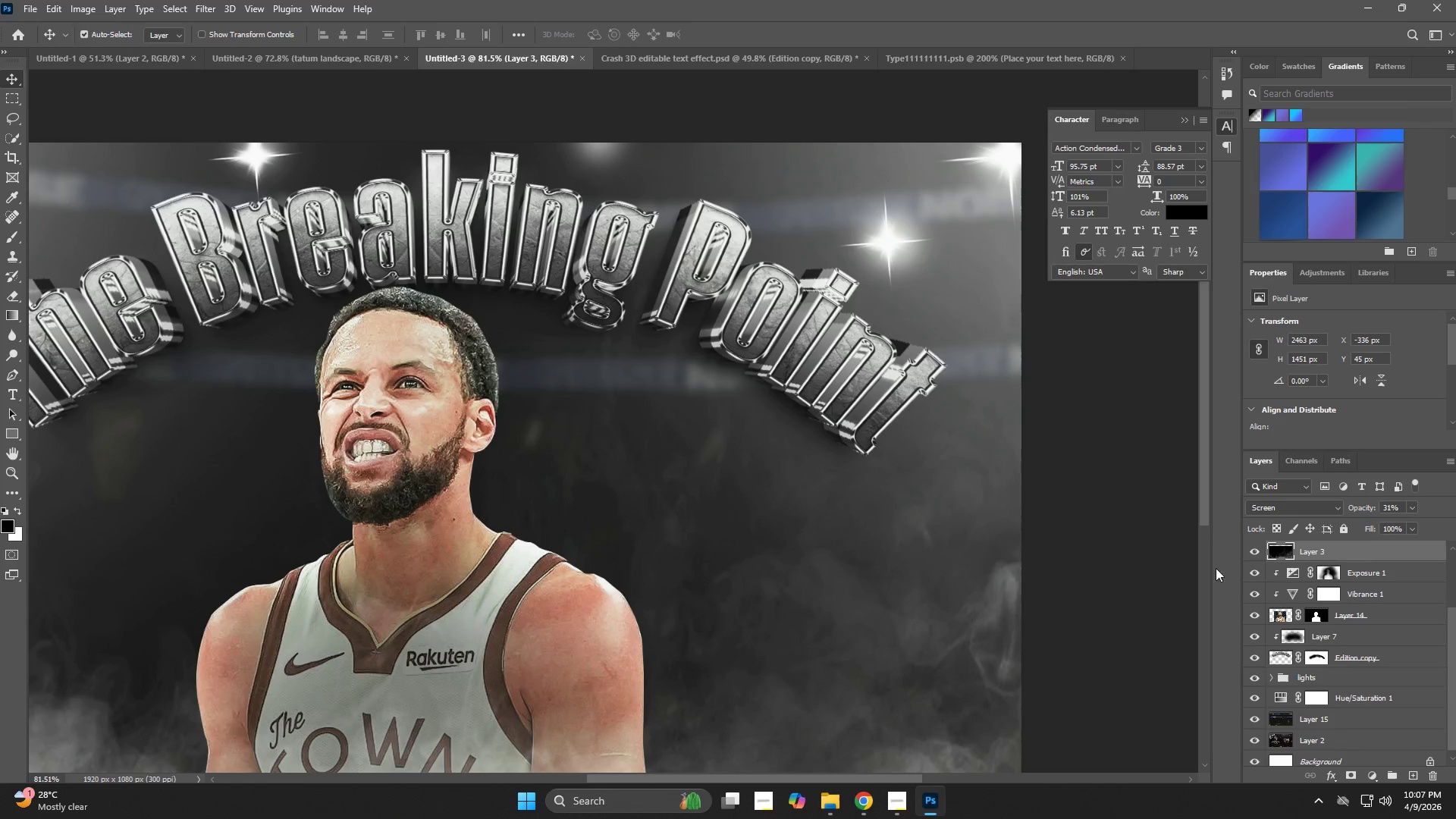 
key(Control+ControlLeft)
 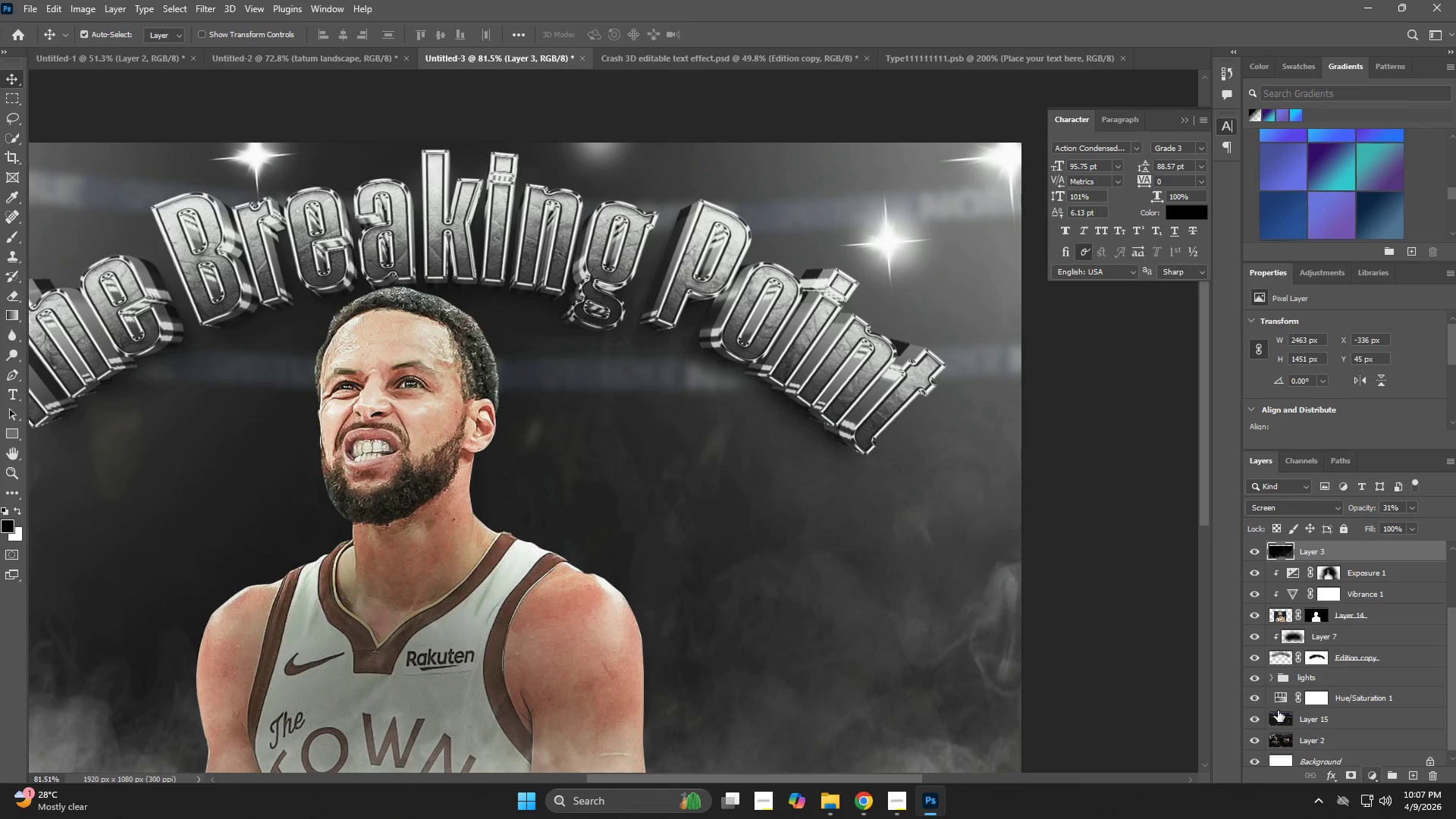 
scroll: coordinate [1276, 694], scroll_direction: down, amount: 1.0
 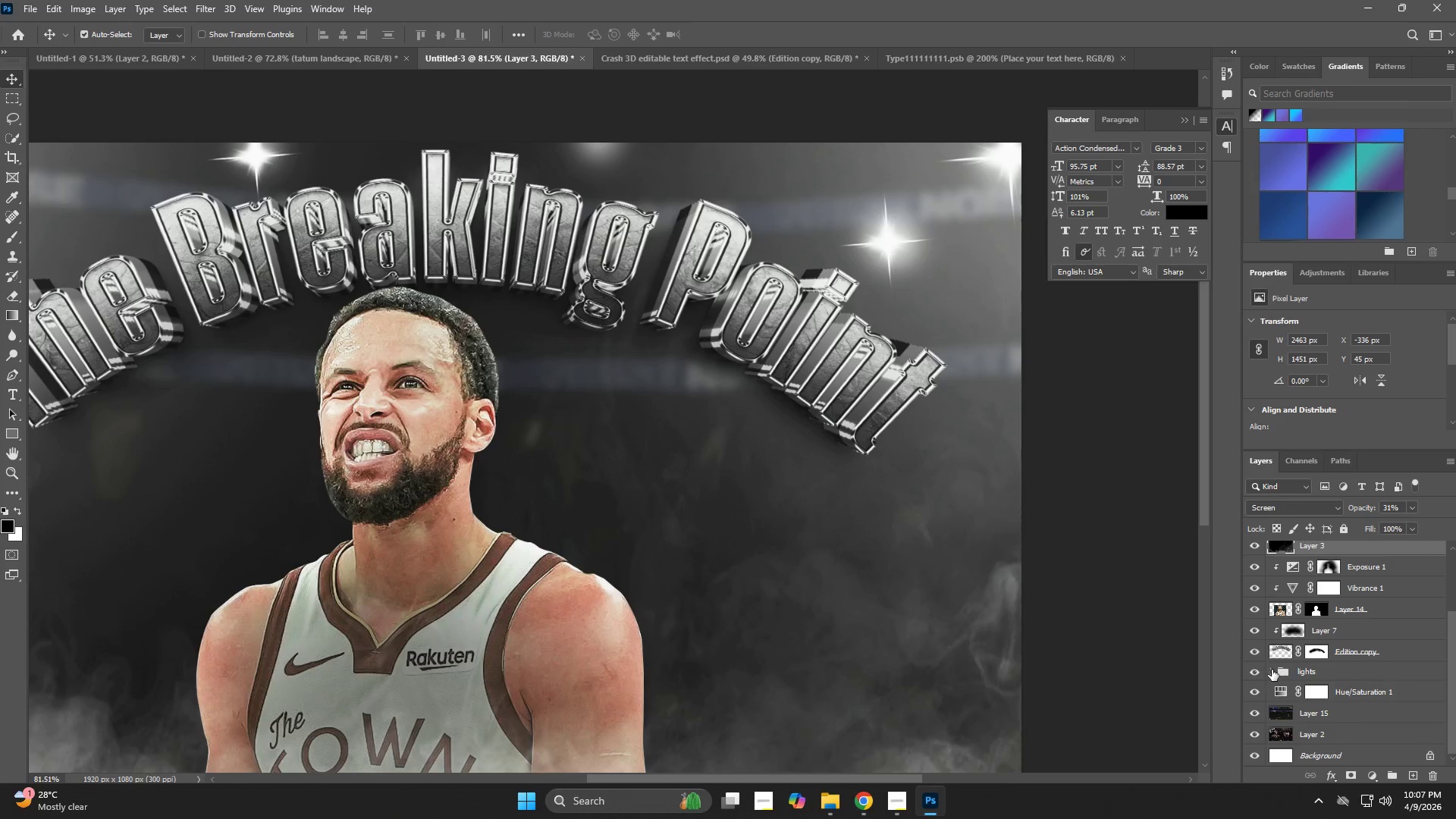 
left_click([1270, 672])
 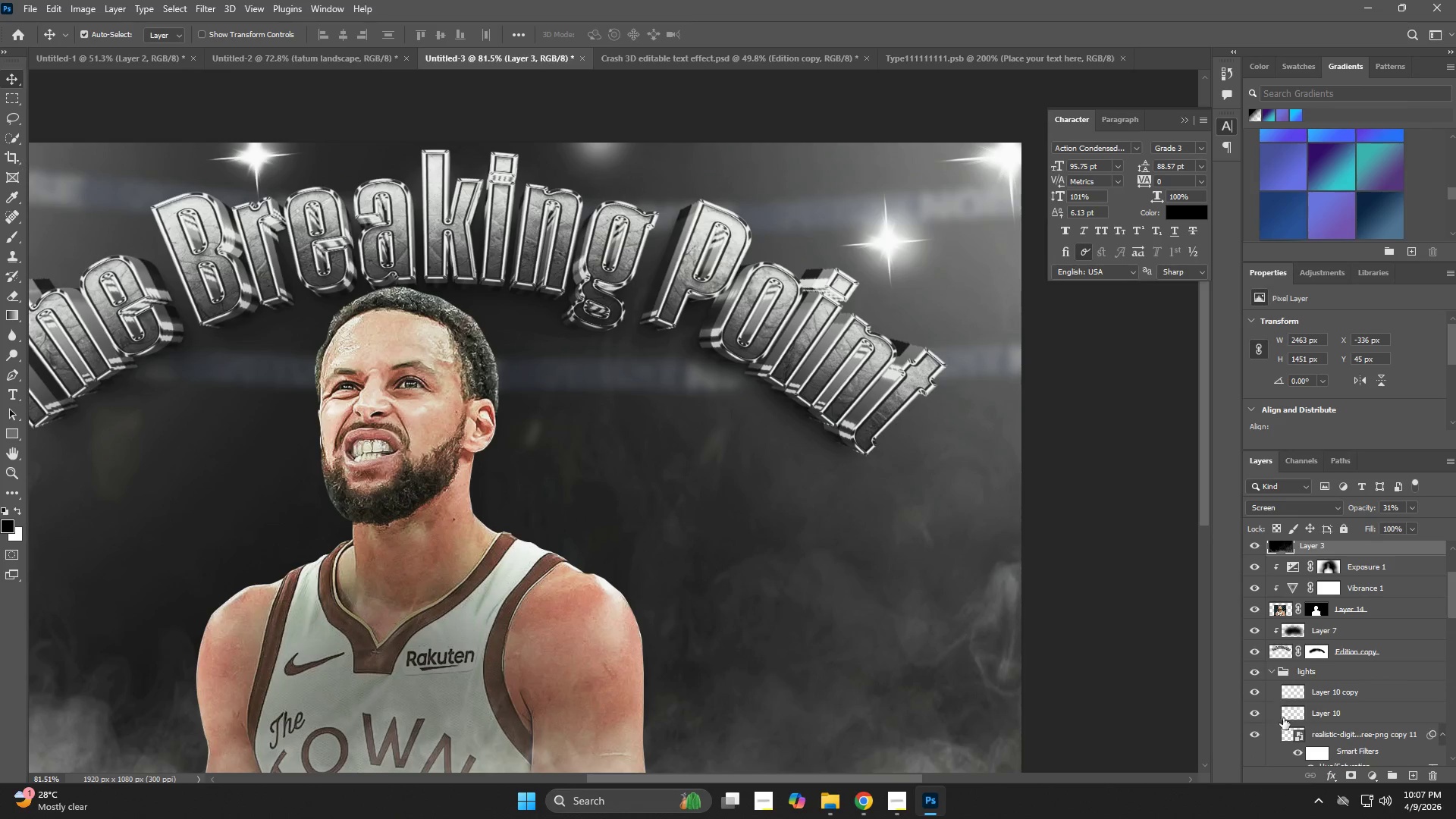 
scroll: coordinate [1275, 689], scroll_direction: down, amount: 17.0
 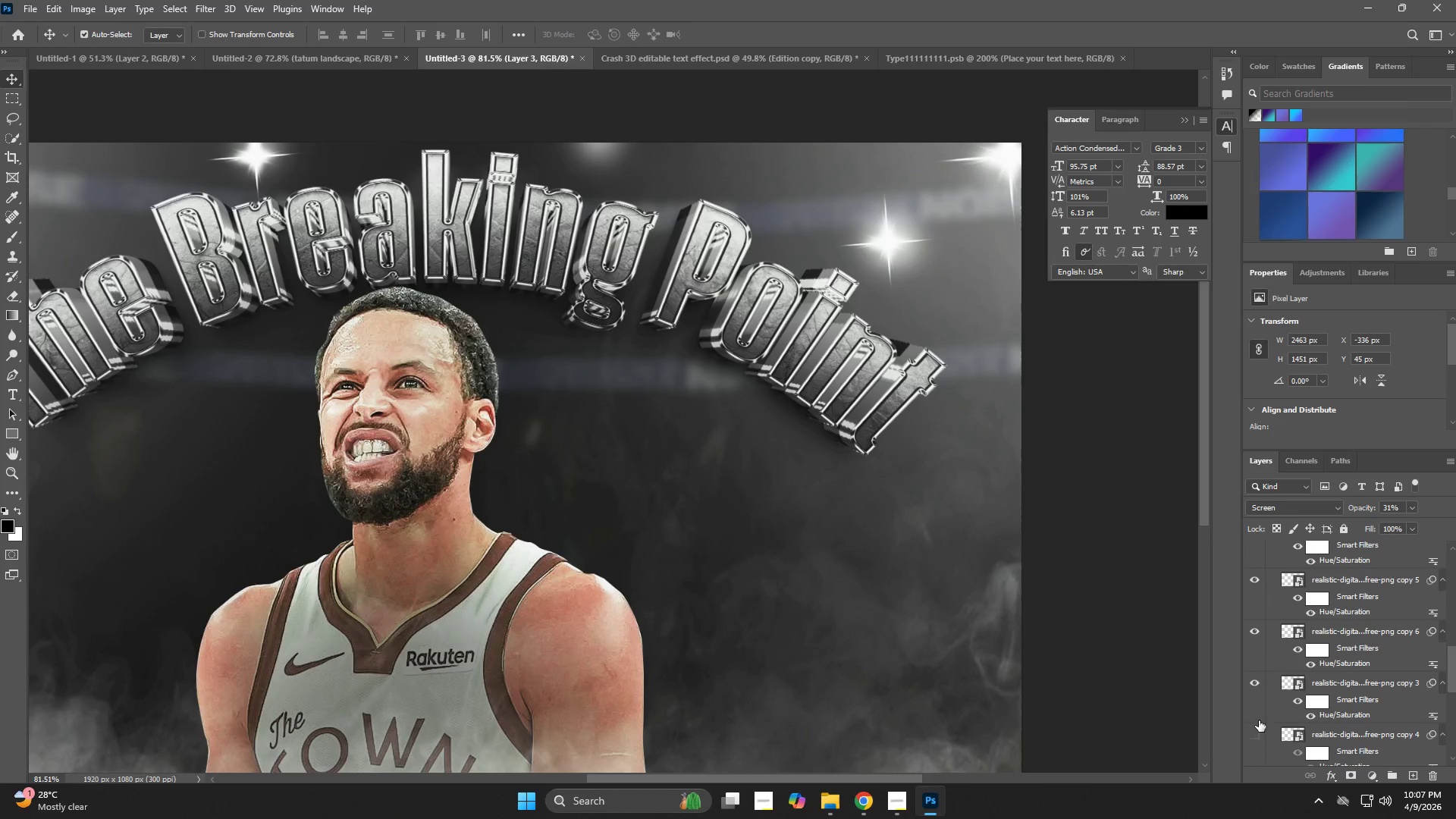 
double_click([1256, 739])
 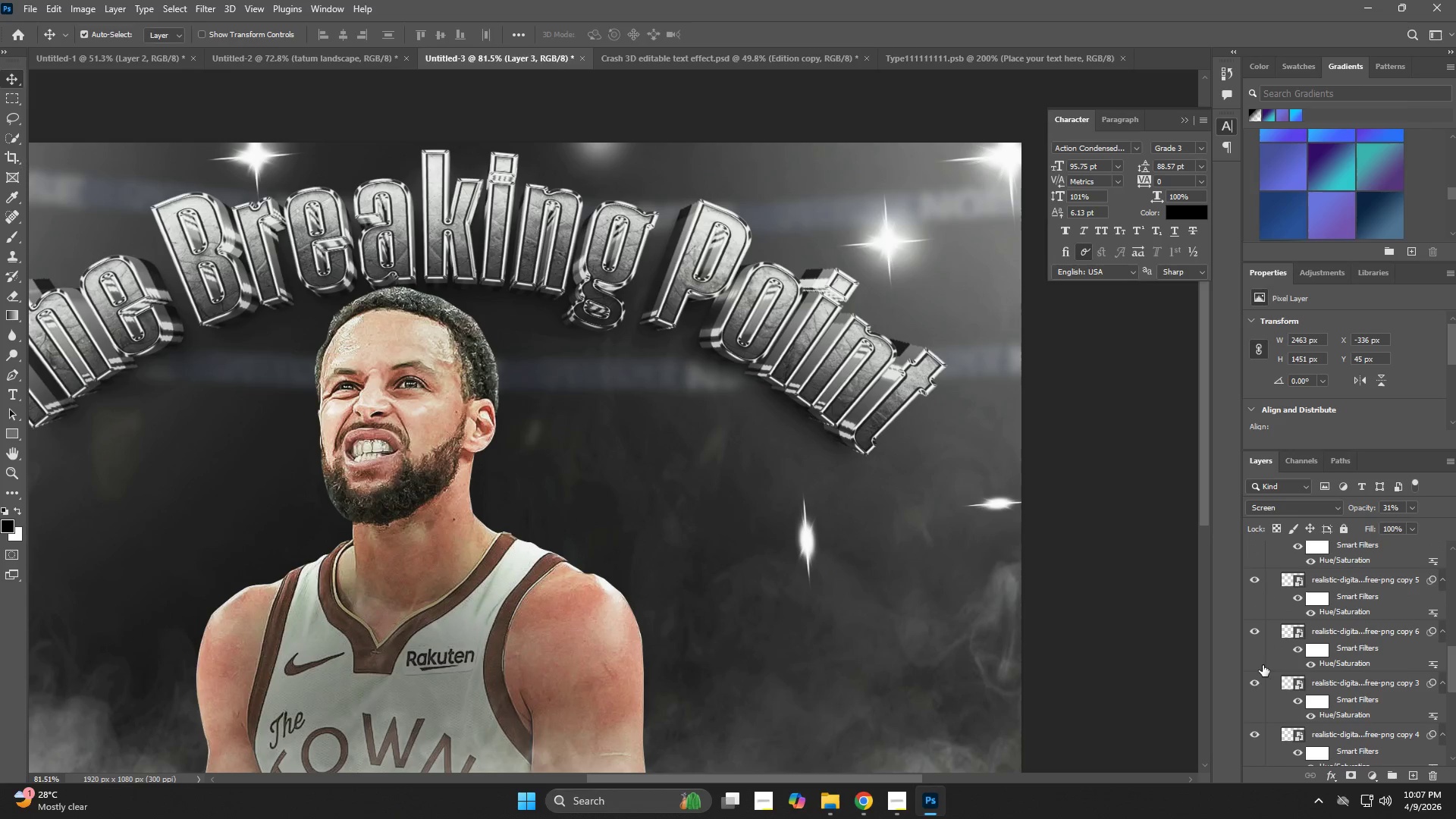 
type(zv)
 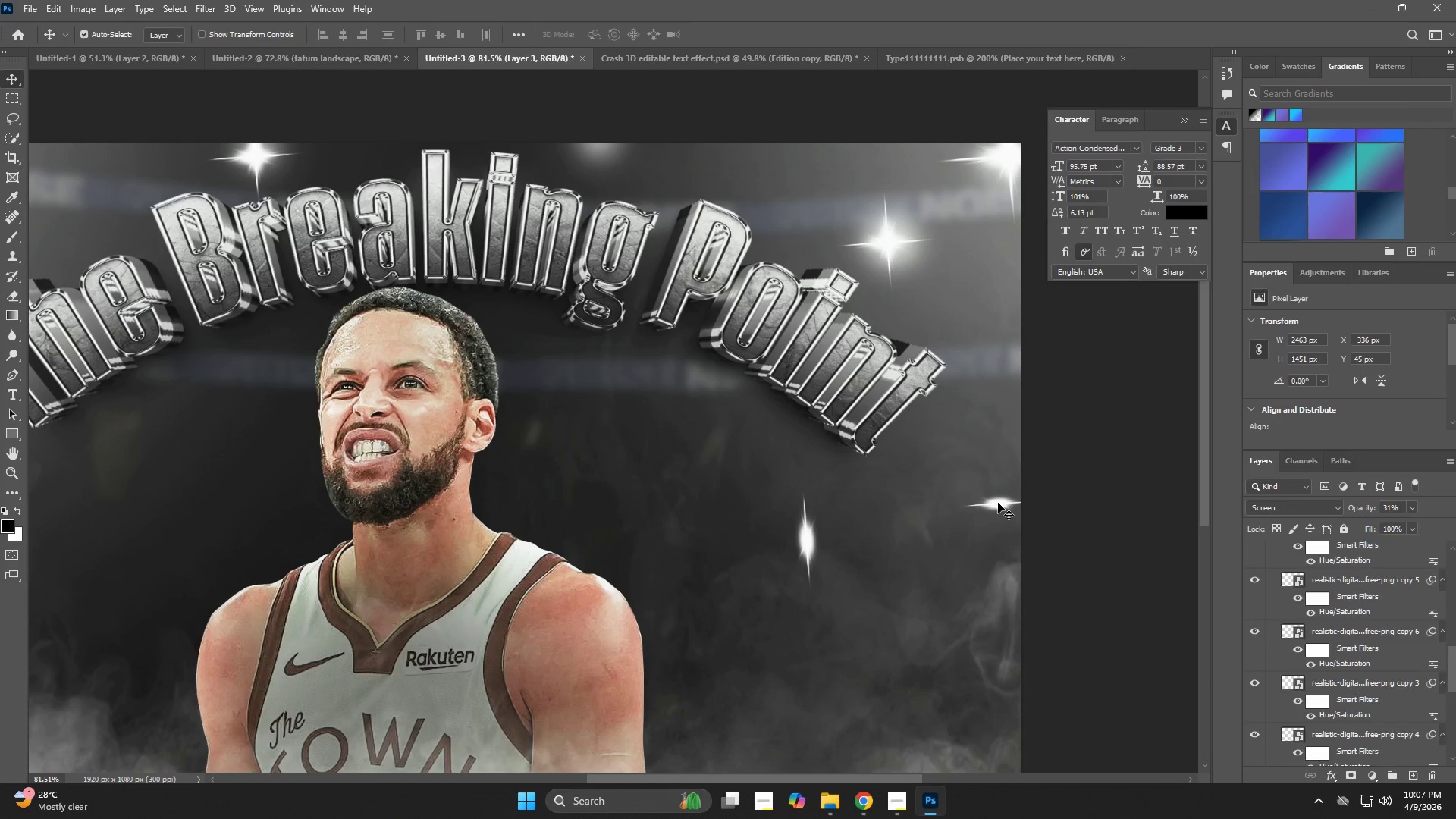 
left_click_drag(start_coordinate=[998, 503], to_coordinate=[984, 501])
 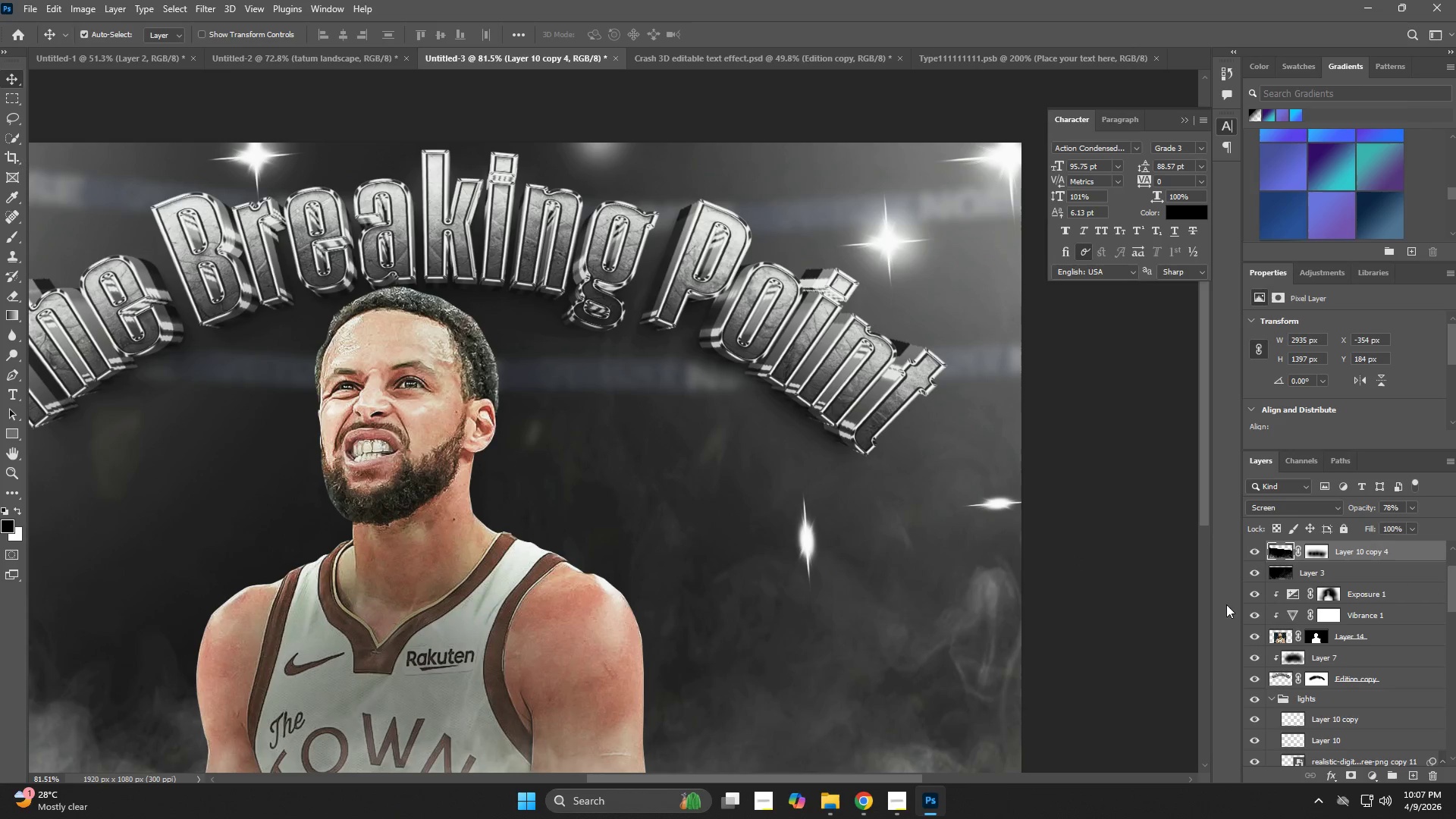 
key(Control+ControlLeft)
 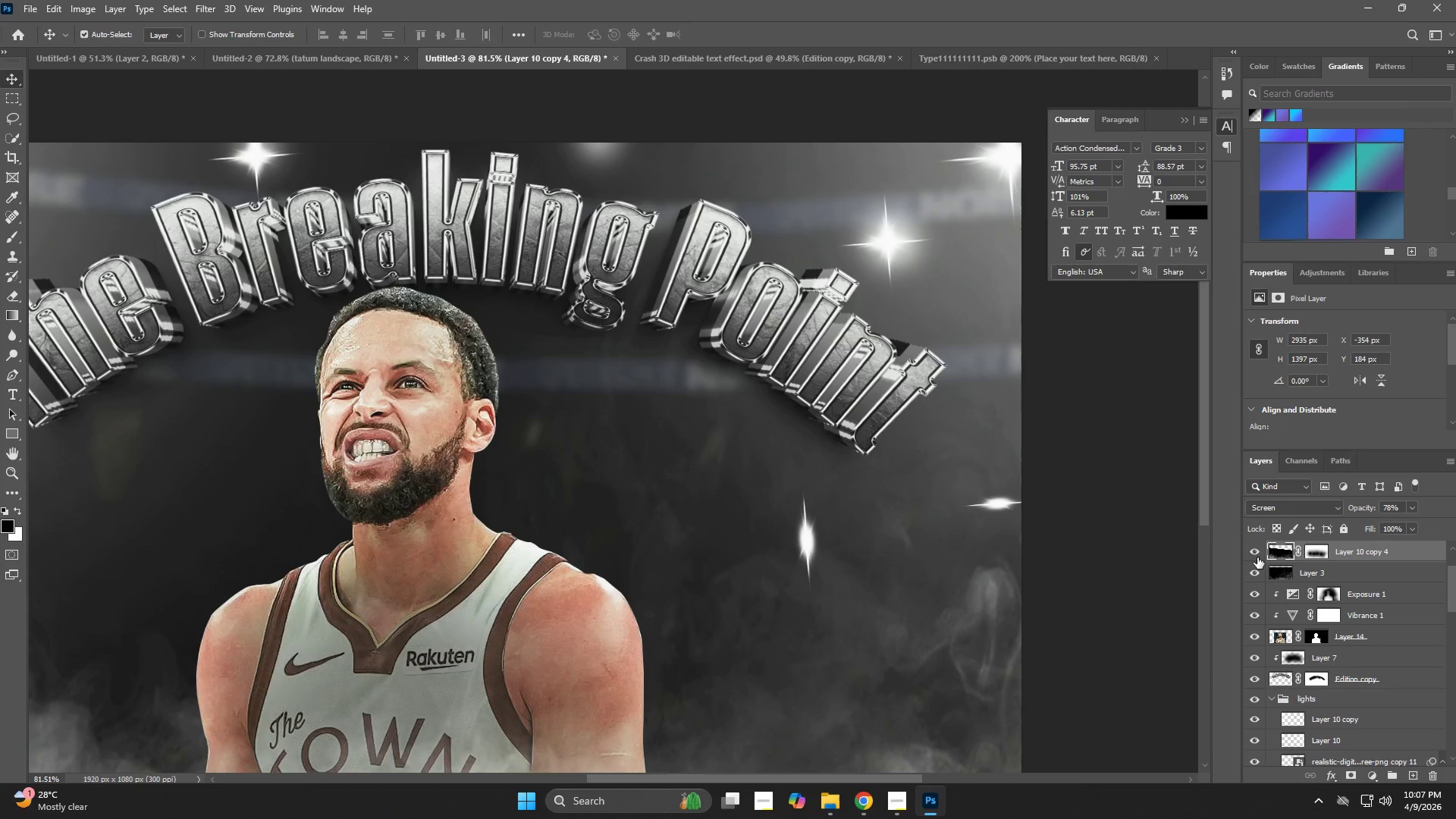 
left_click([1252, 555])
 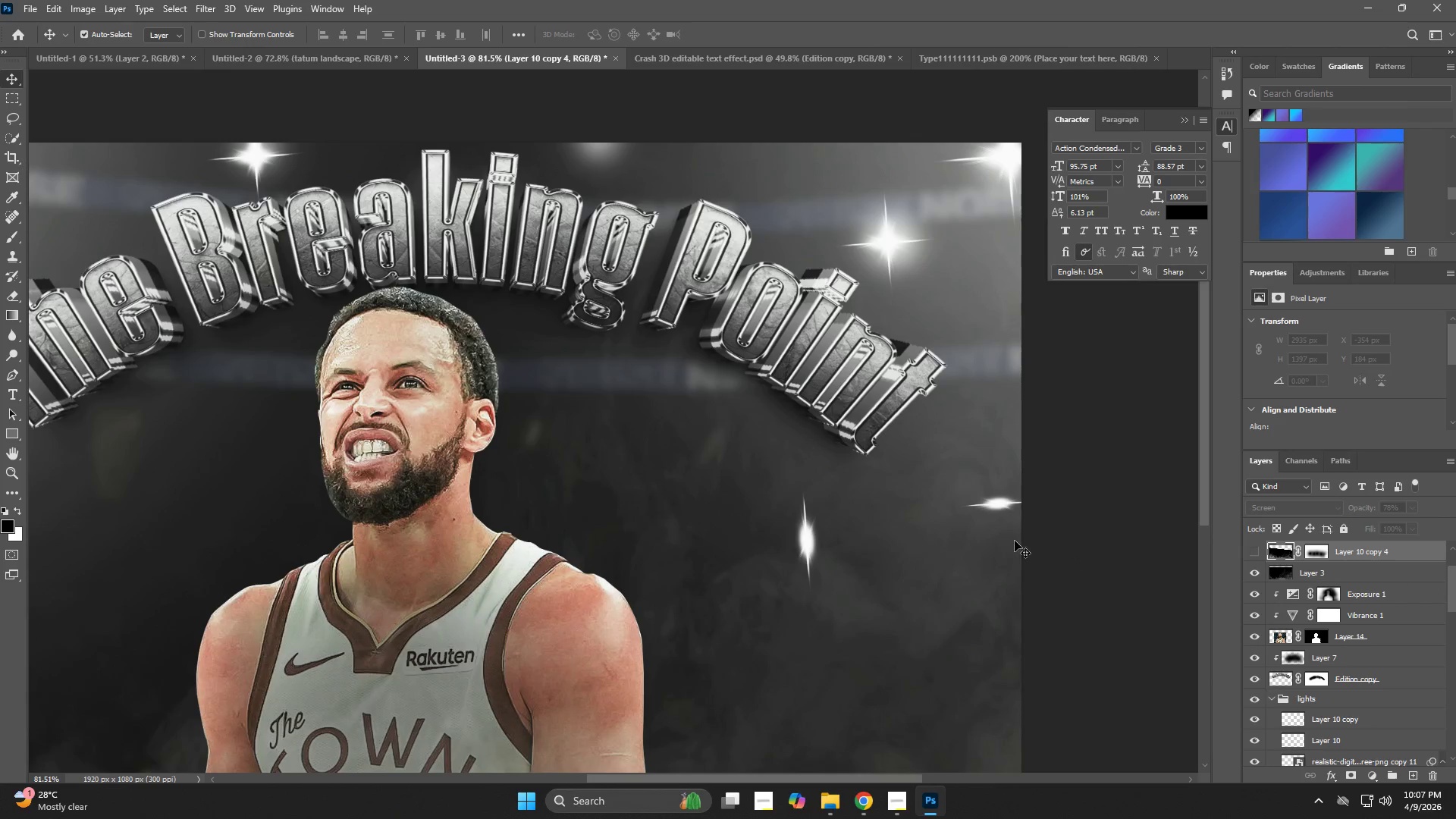 
type(zv)
 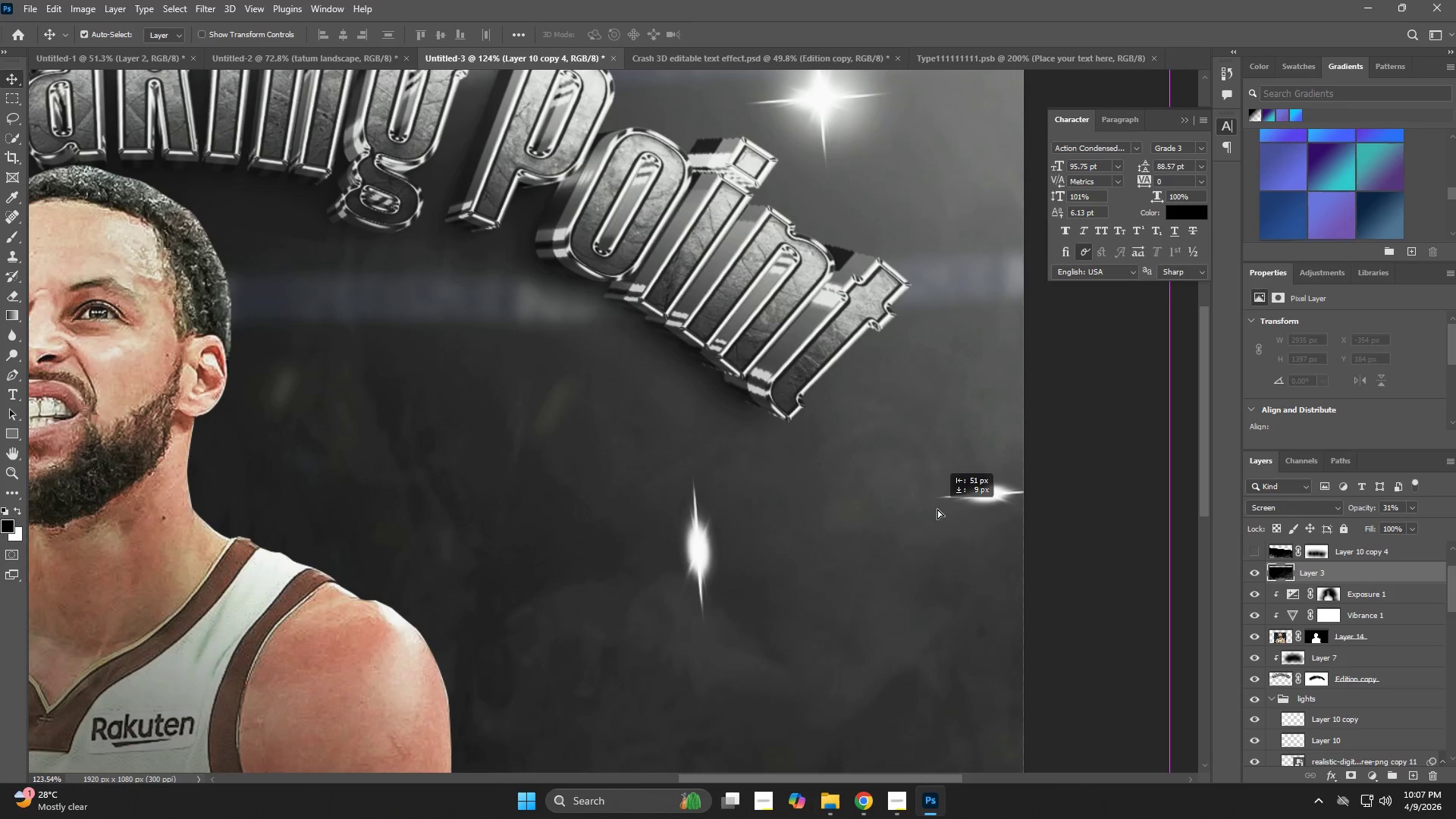 
left_click_drag(start_coordinate=[1018, 521], to_coordinate=[1050, 535])
 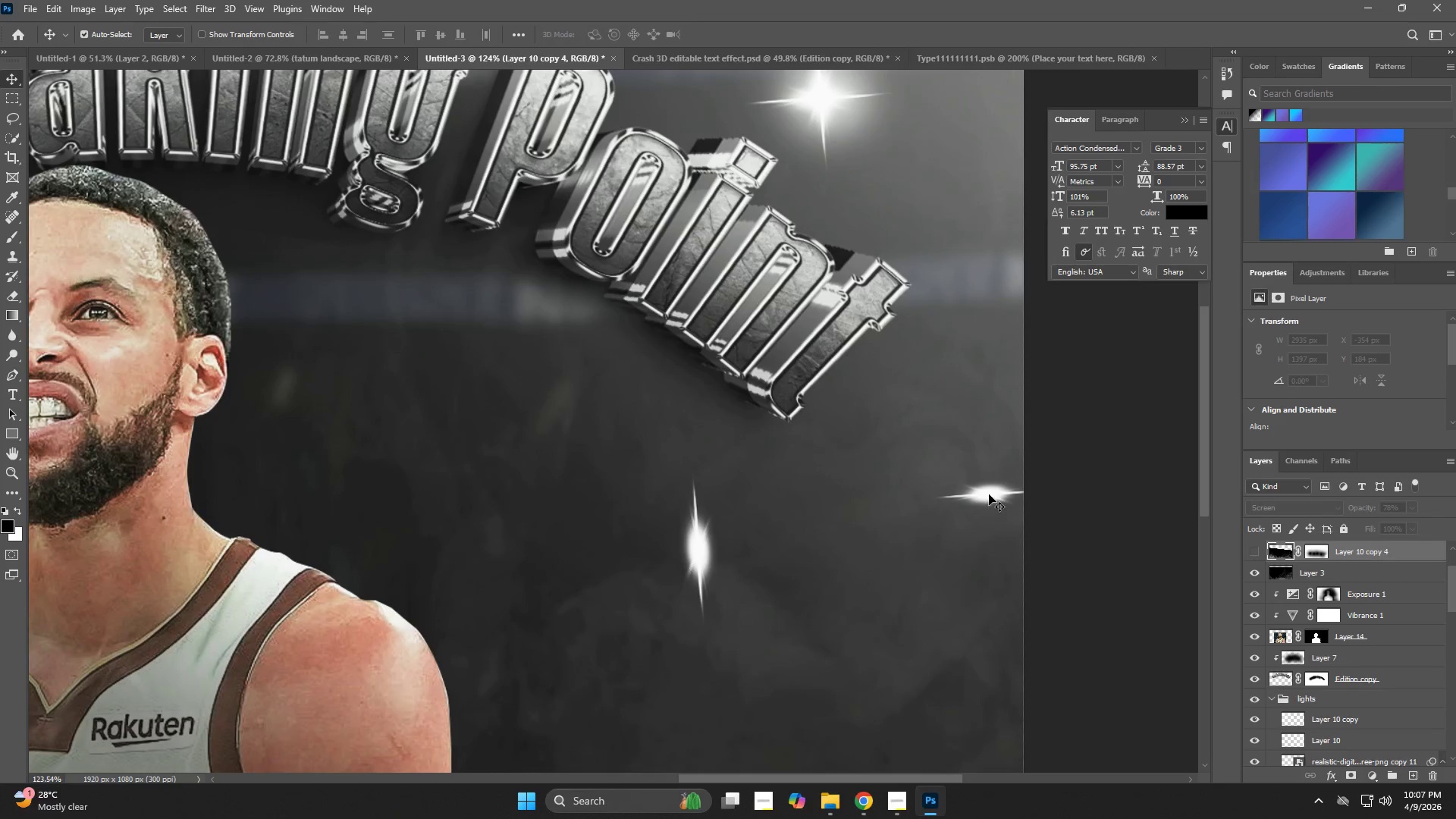 
left_click_drag(start_coordinate=[989, 494], to_coordinate=[963, 509])
 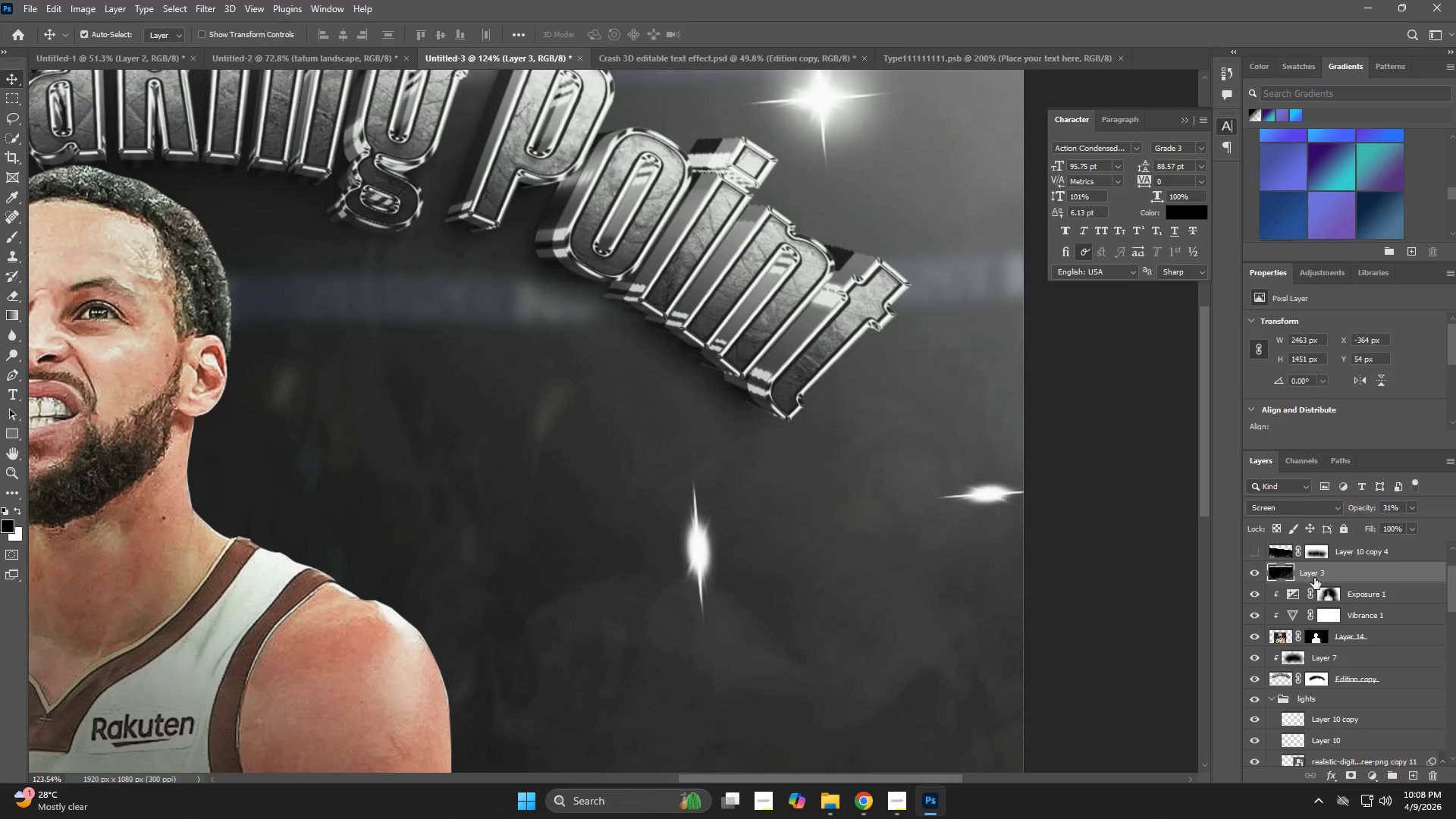 
key(Control+ControlLeft)
 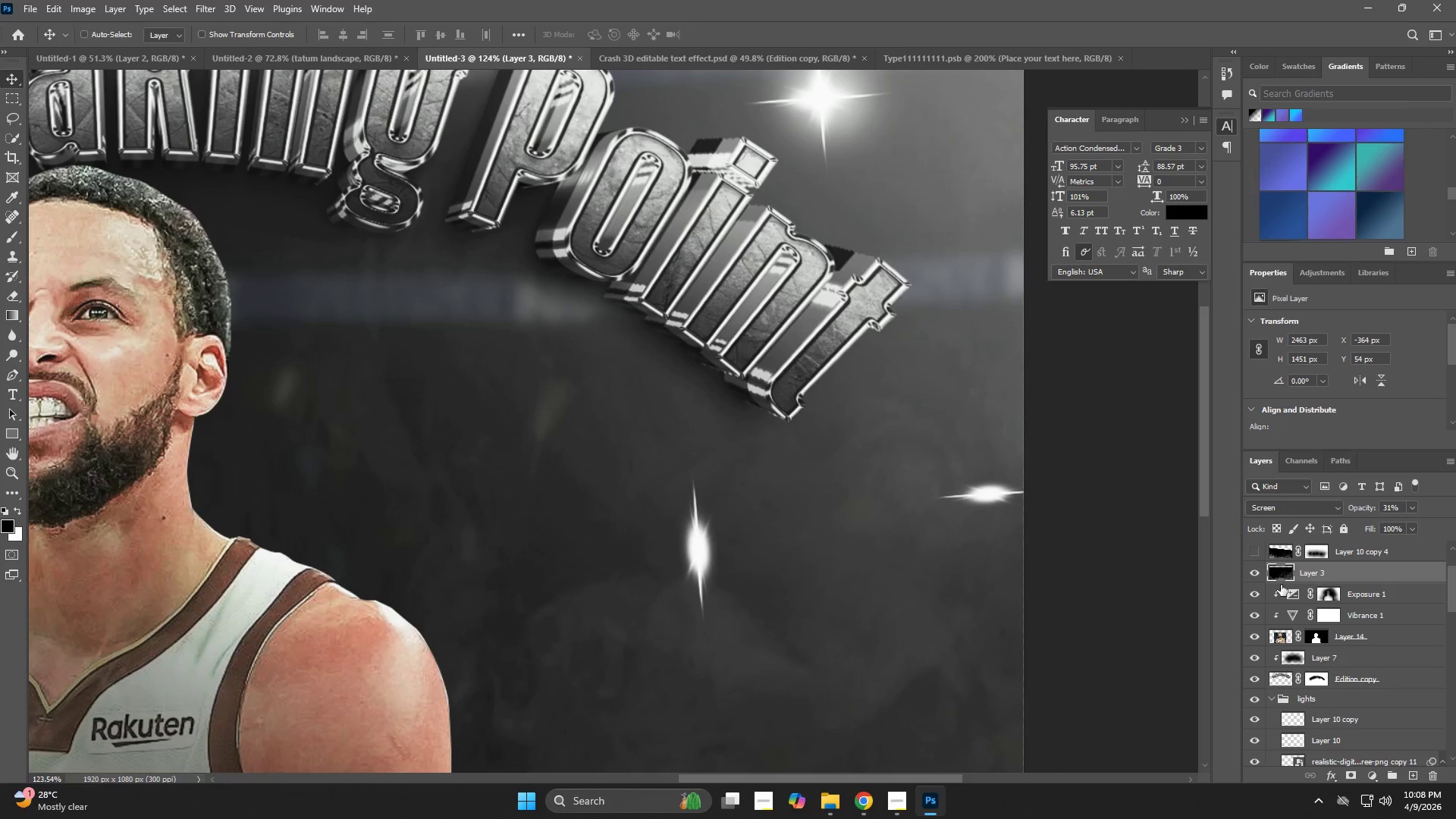 
key(Control+Z)
 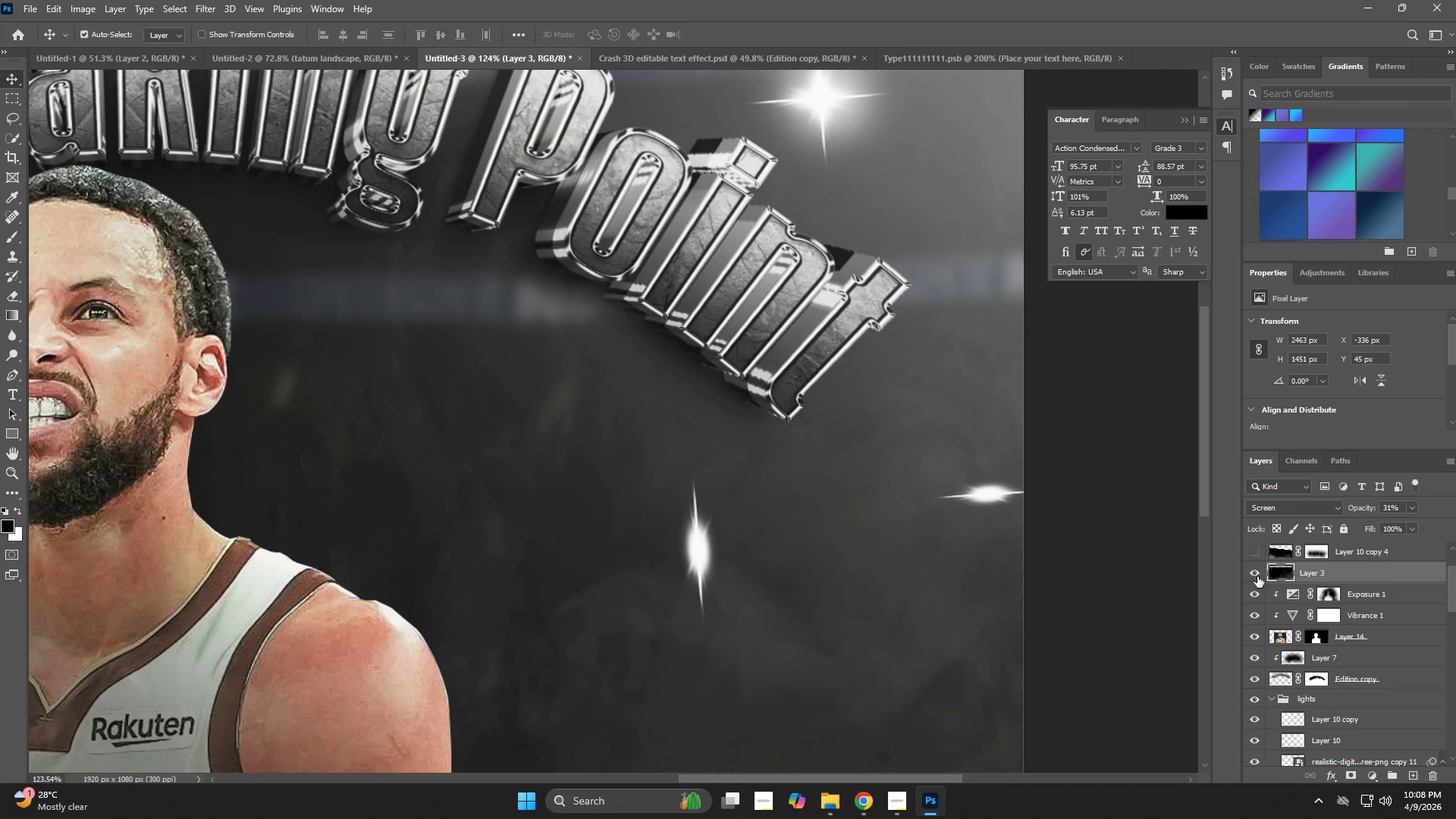 
left_click([1253, 574])
 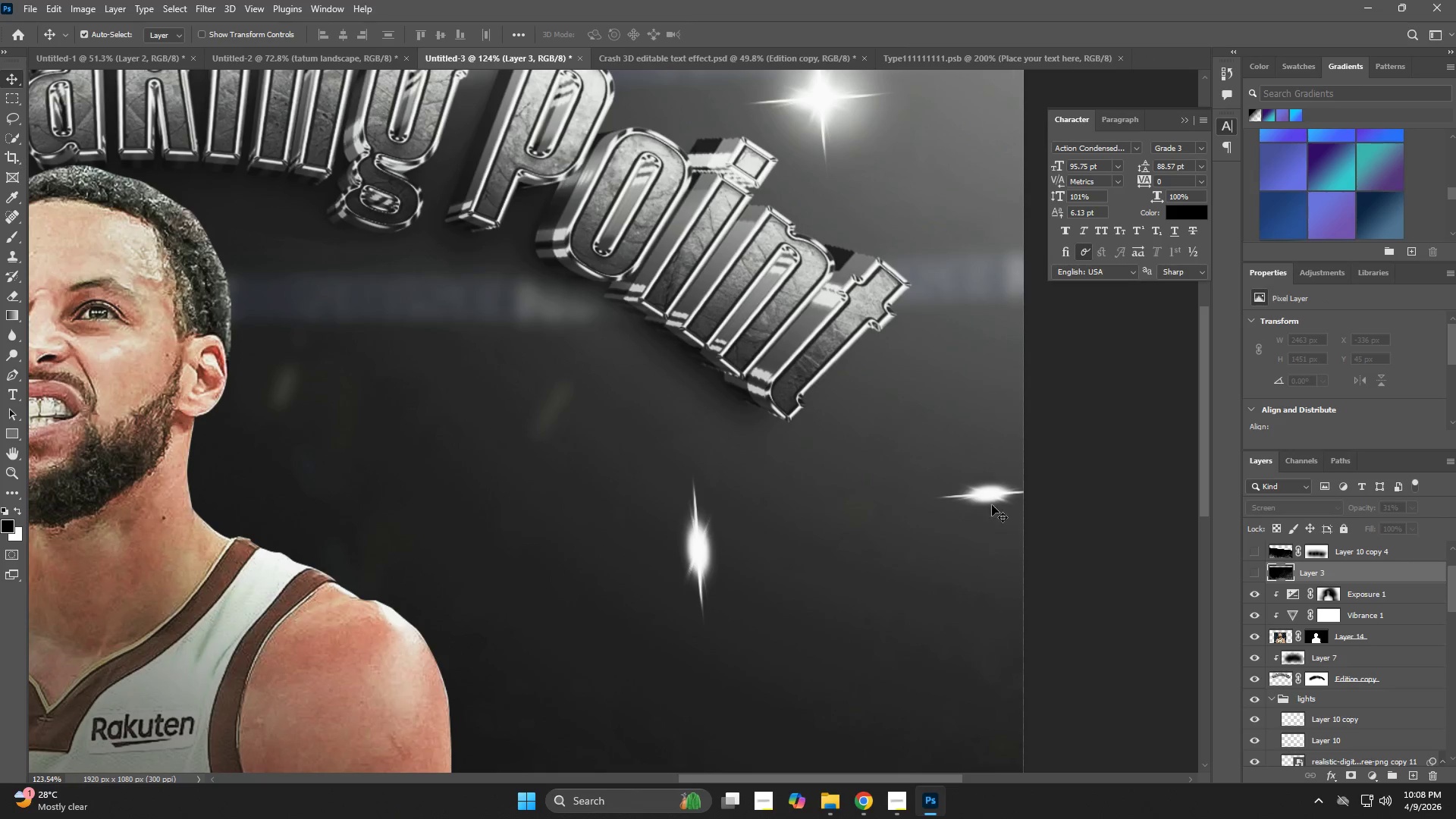 
left_click_drag(start_coordinate=[992, 494], to_coordinate=[860, 532])
 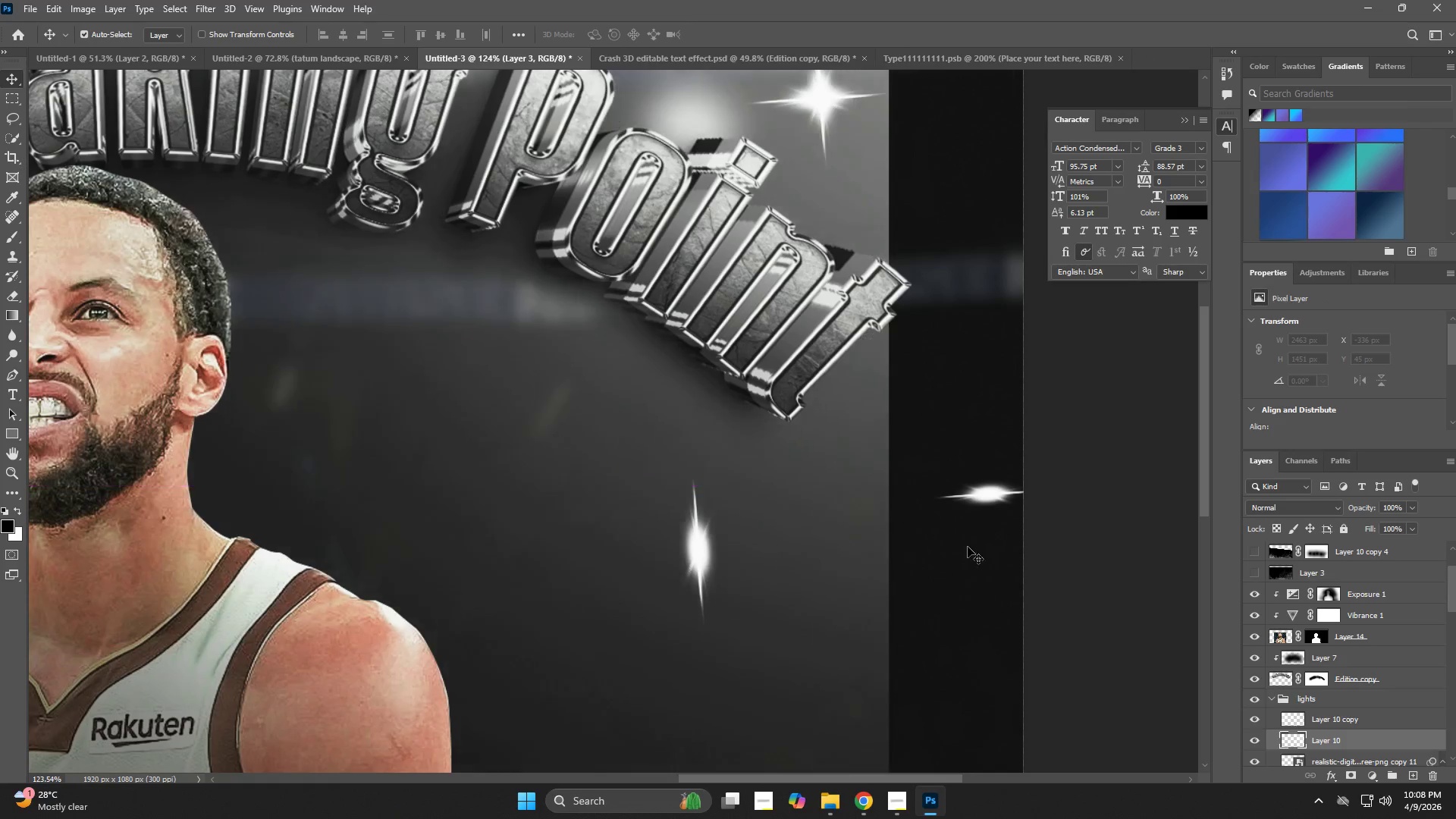 
key(Control+Z)
 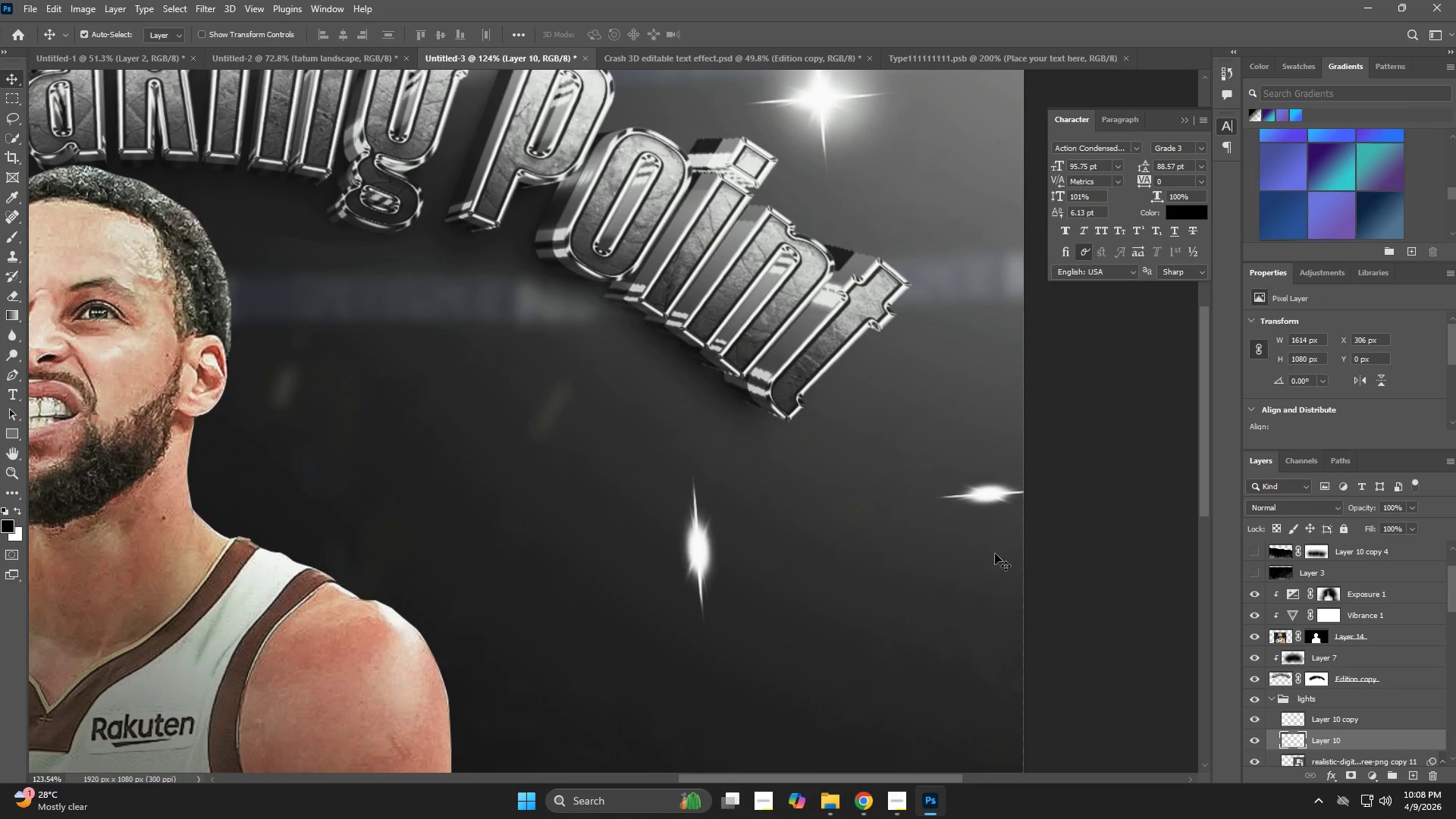 
left_click_drag(start_coordinate=[988, 495], to_coordinate=[954, 512])
 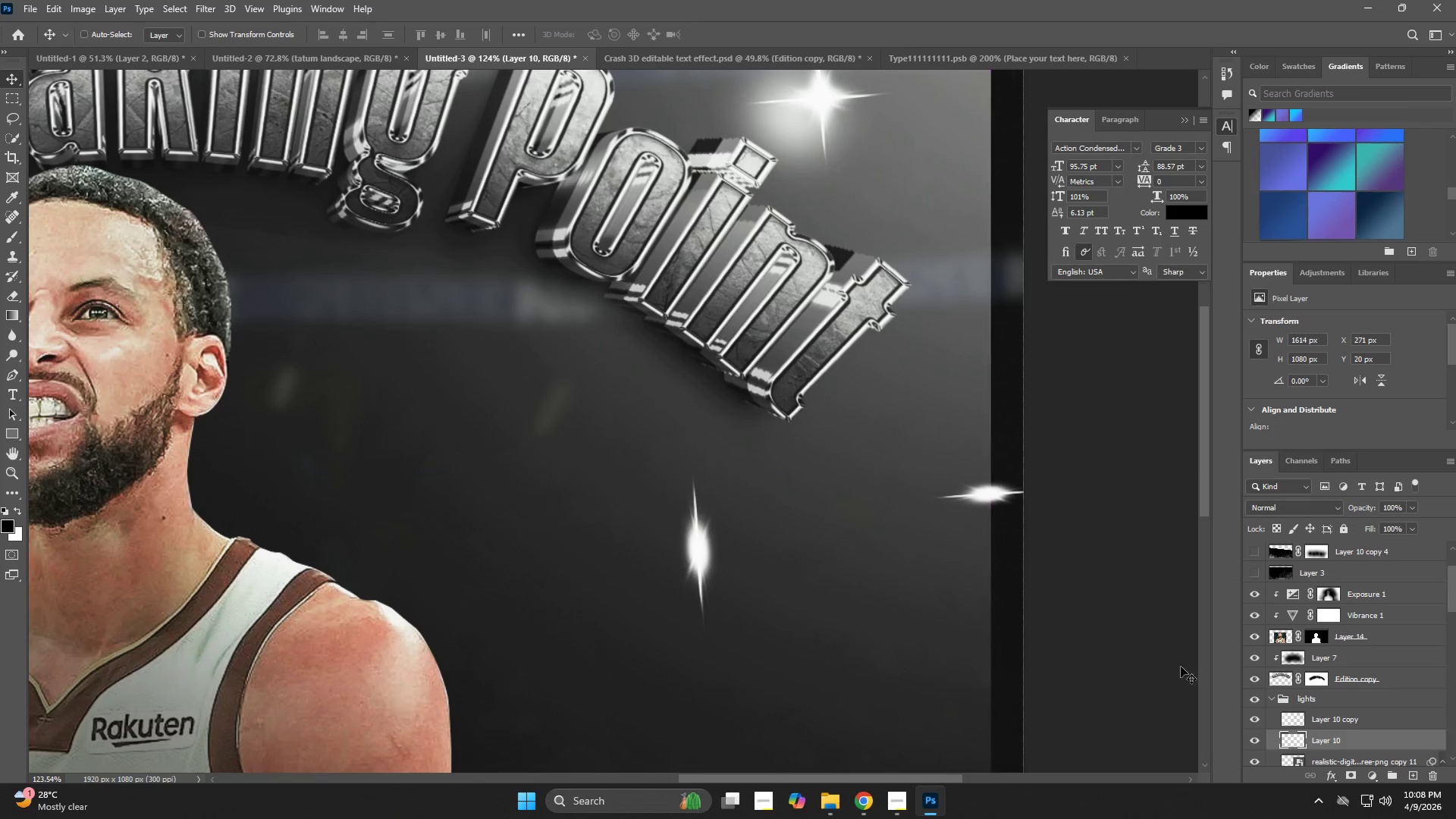 
key(Control+ControlLeft)
 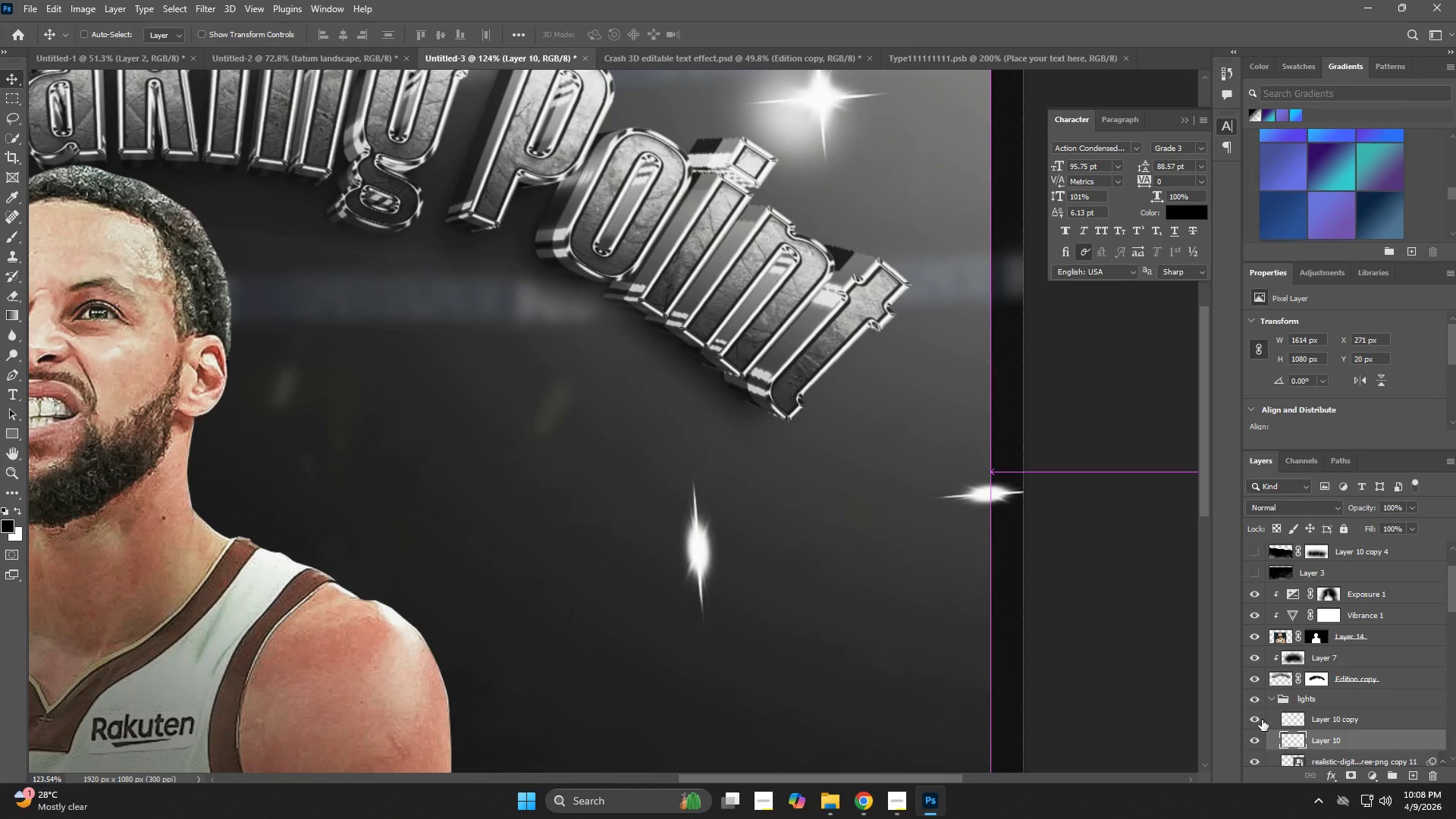 
key(Control+Z)
 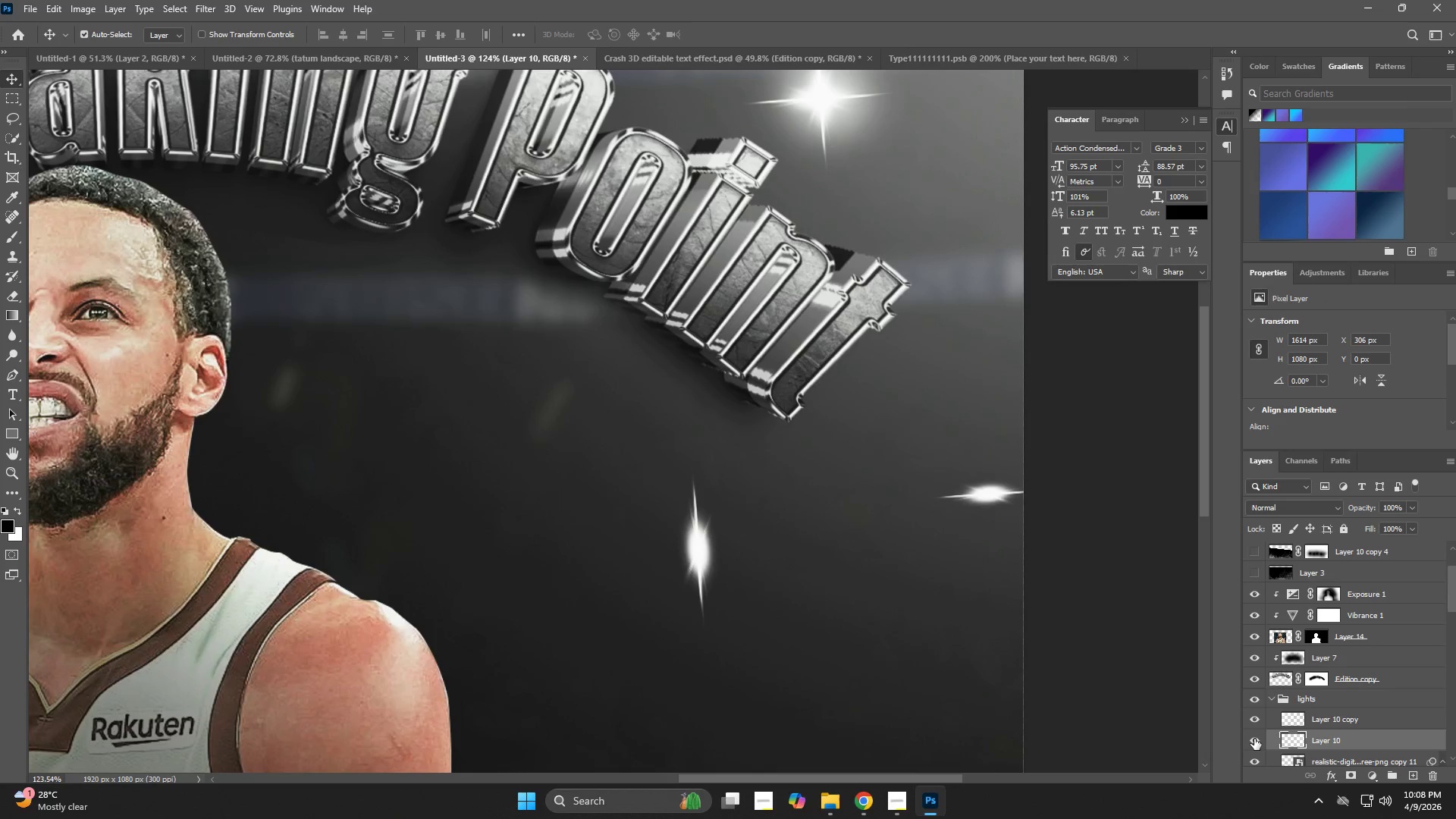 
left_click([1254, 739])
 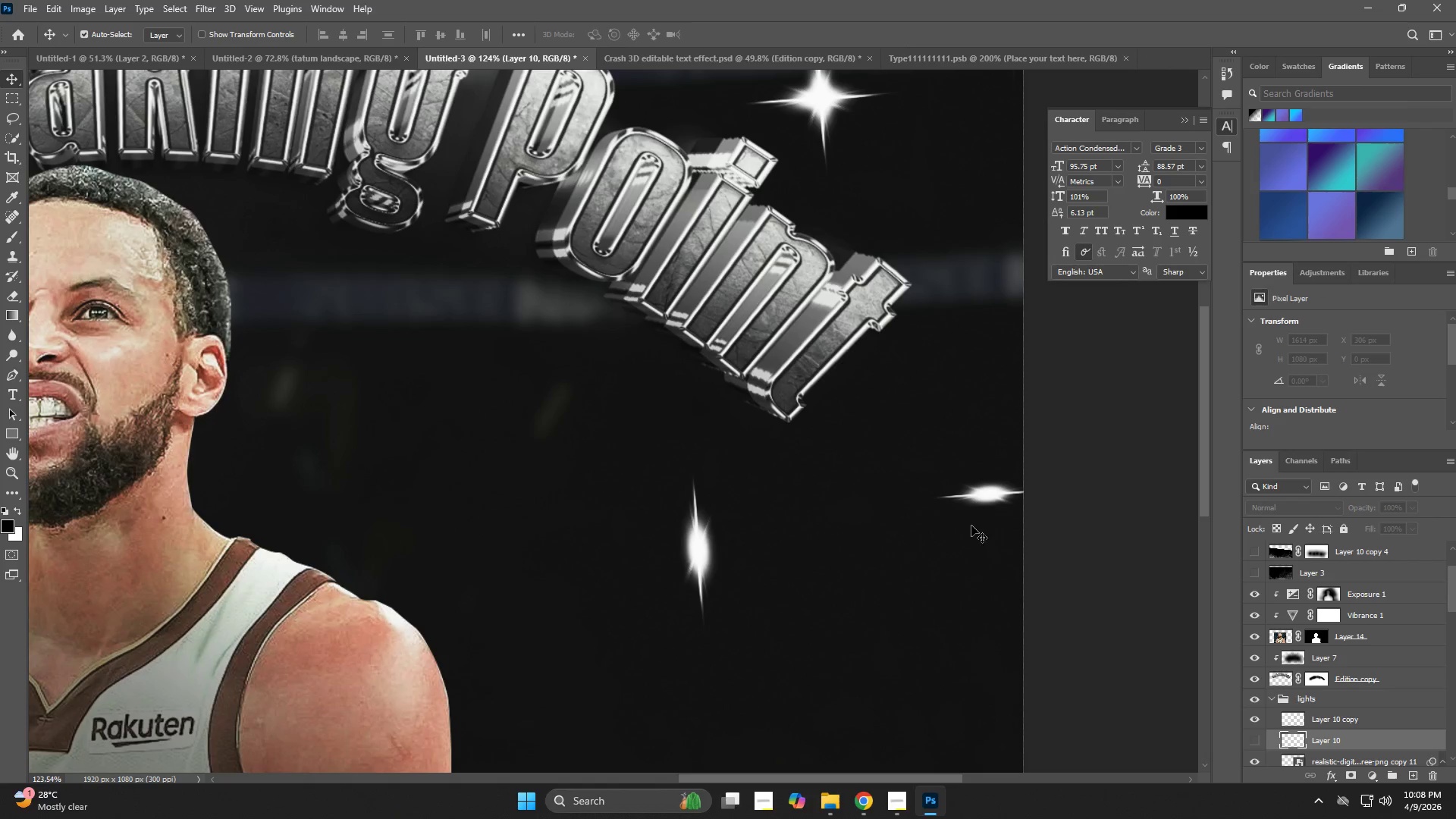 
left_click_drag(start_coordinate=[986, 494], to_coordinate=[691, 547])
 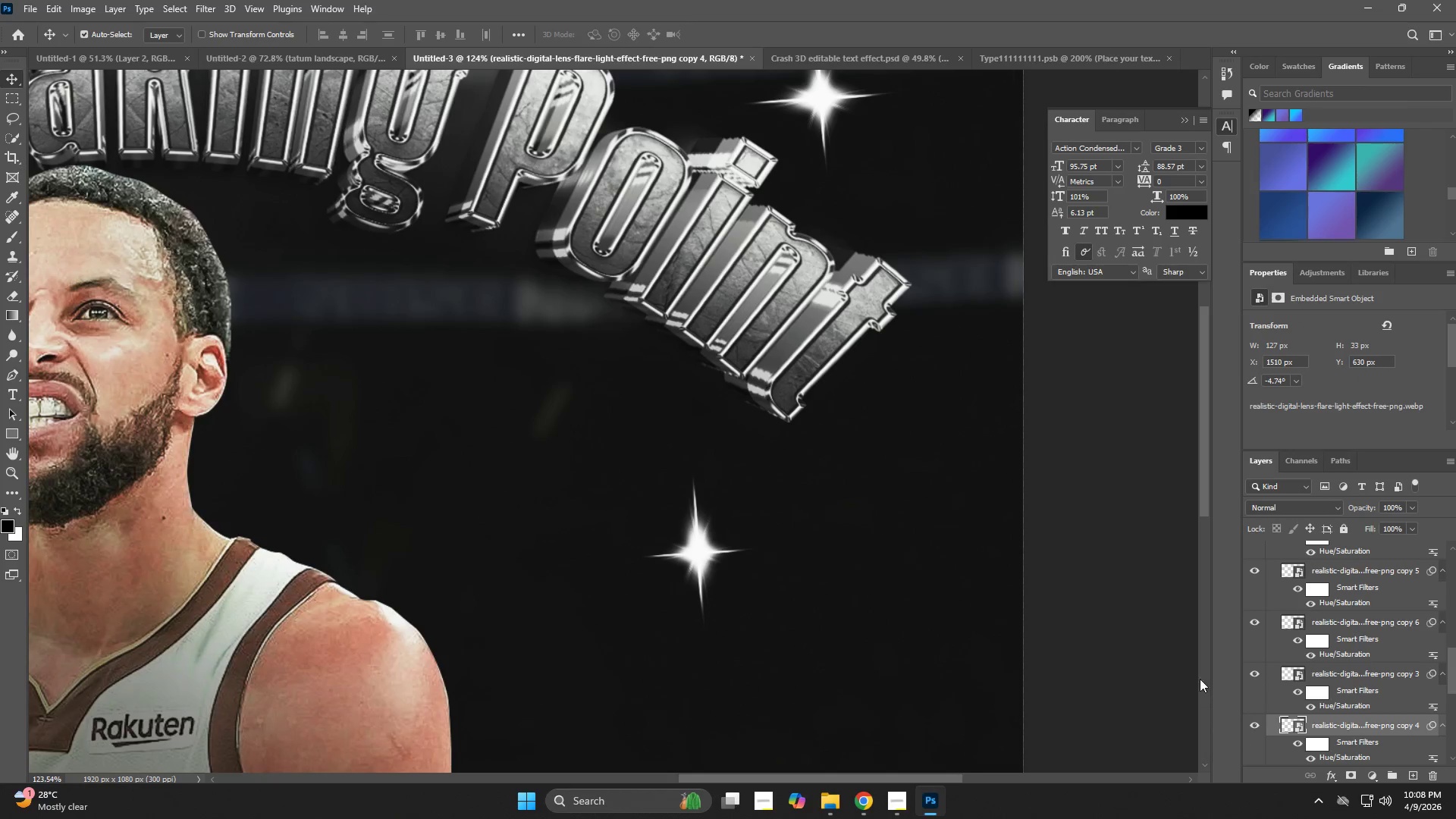 
key(Z)
 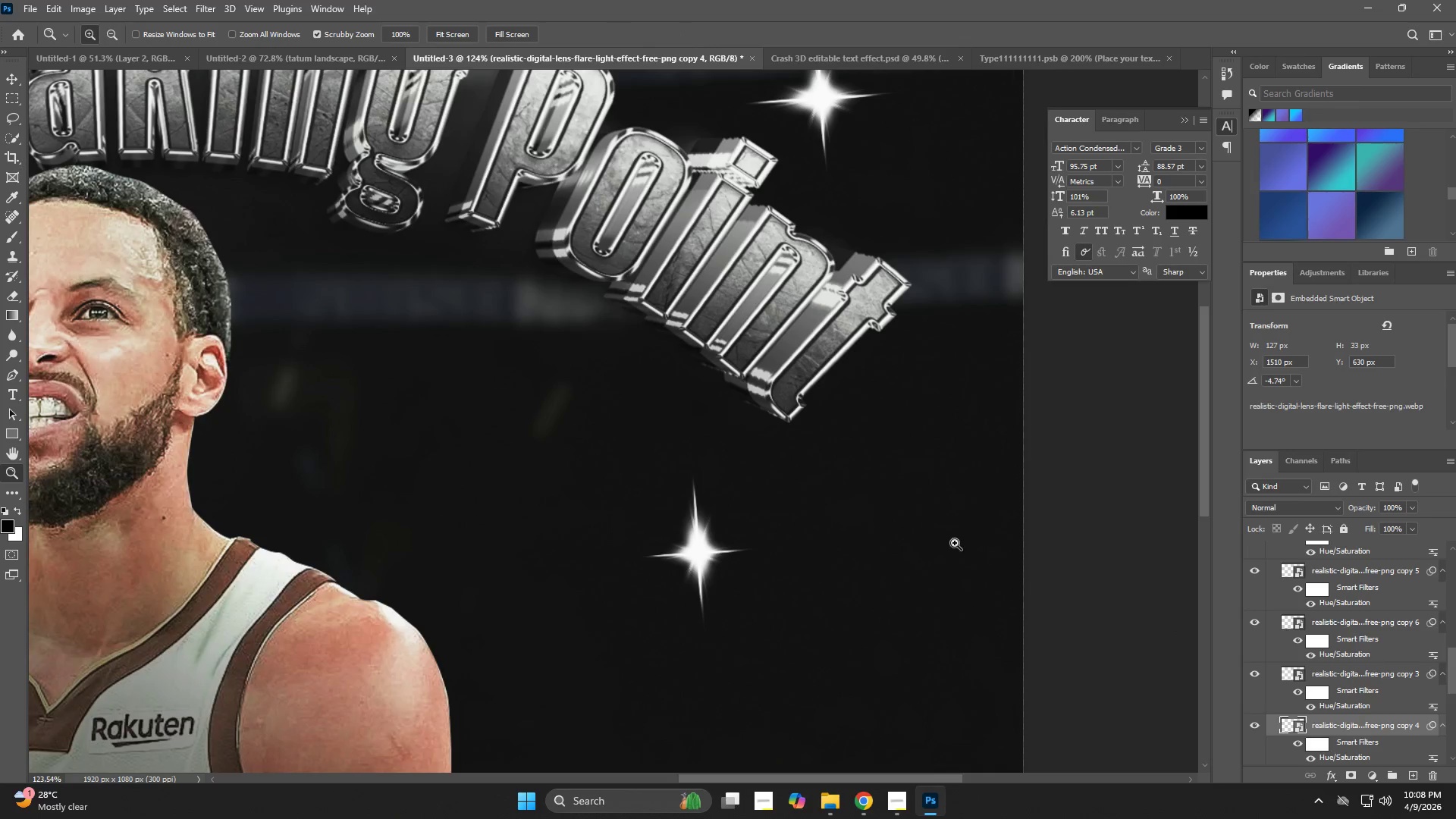 
left_click_drag(start_coordinate=[925, 529], to_coordinate=[835, 560])
 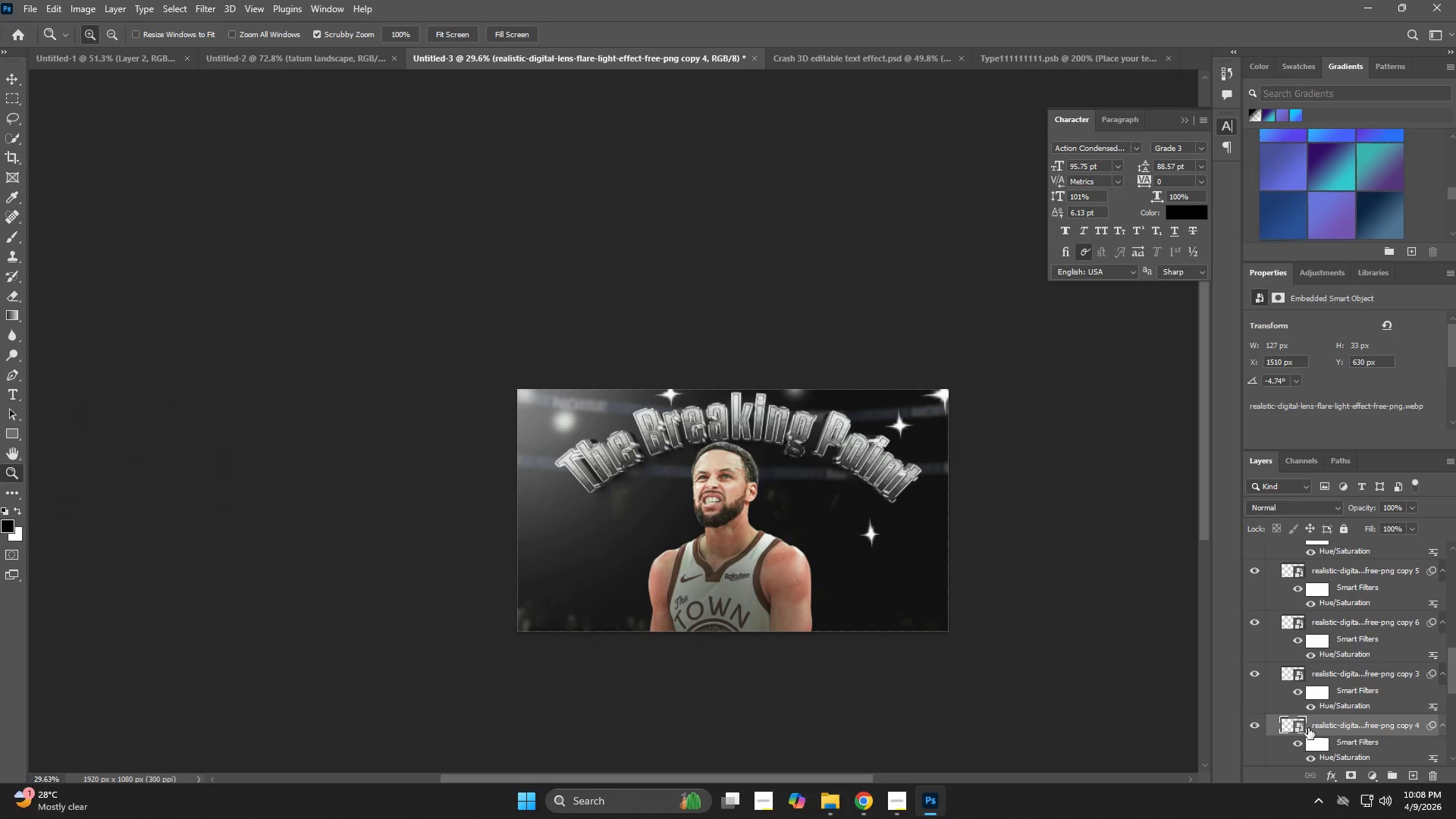 
left_click([1250, 664])
 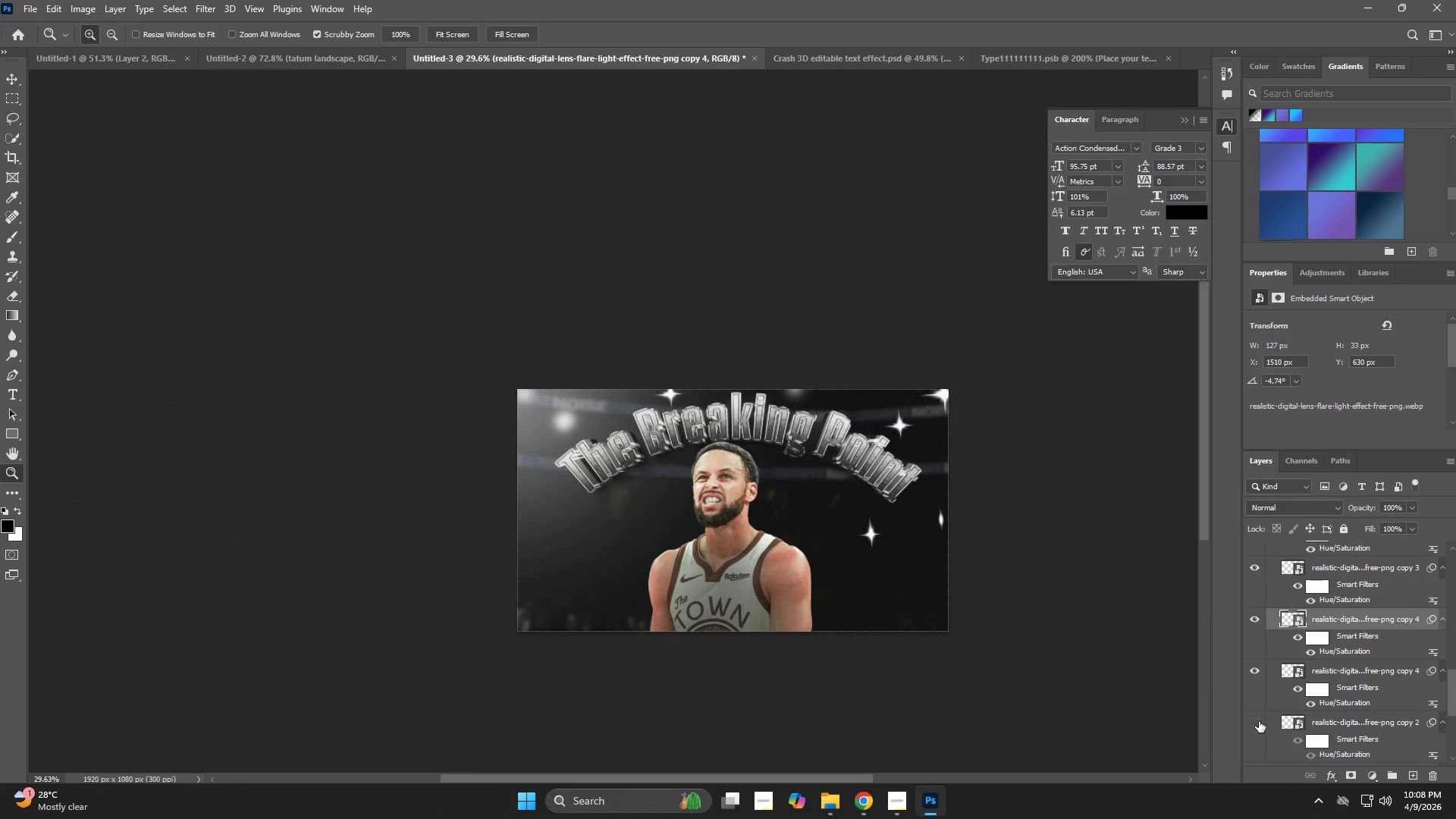 
scroll: coordinate [1285, 695], scroll_direction: down, amount: 5.0
 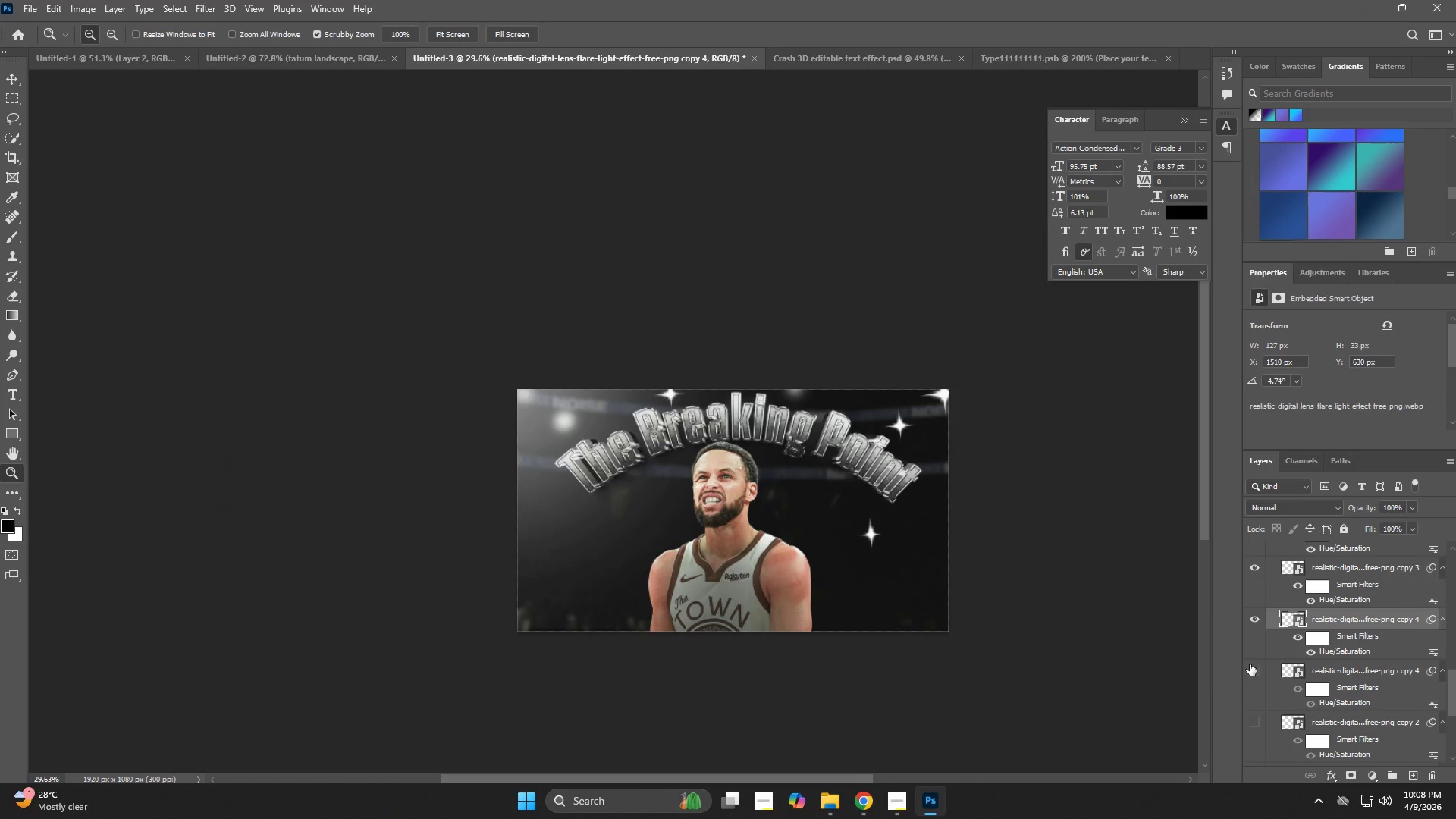 
double_click([1259, 724])
 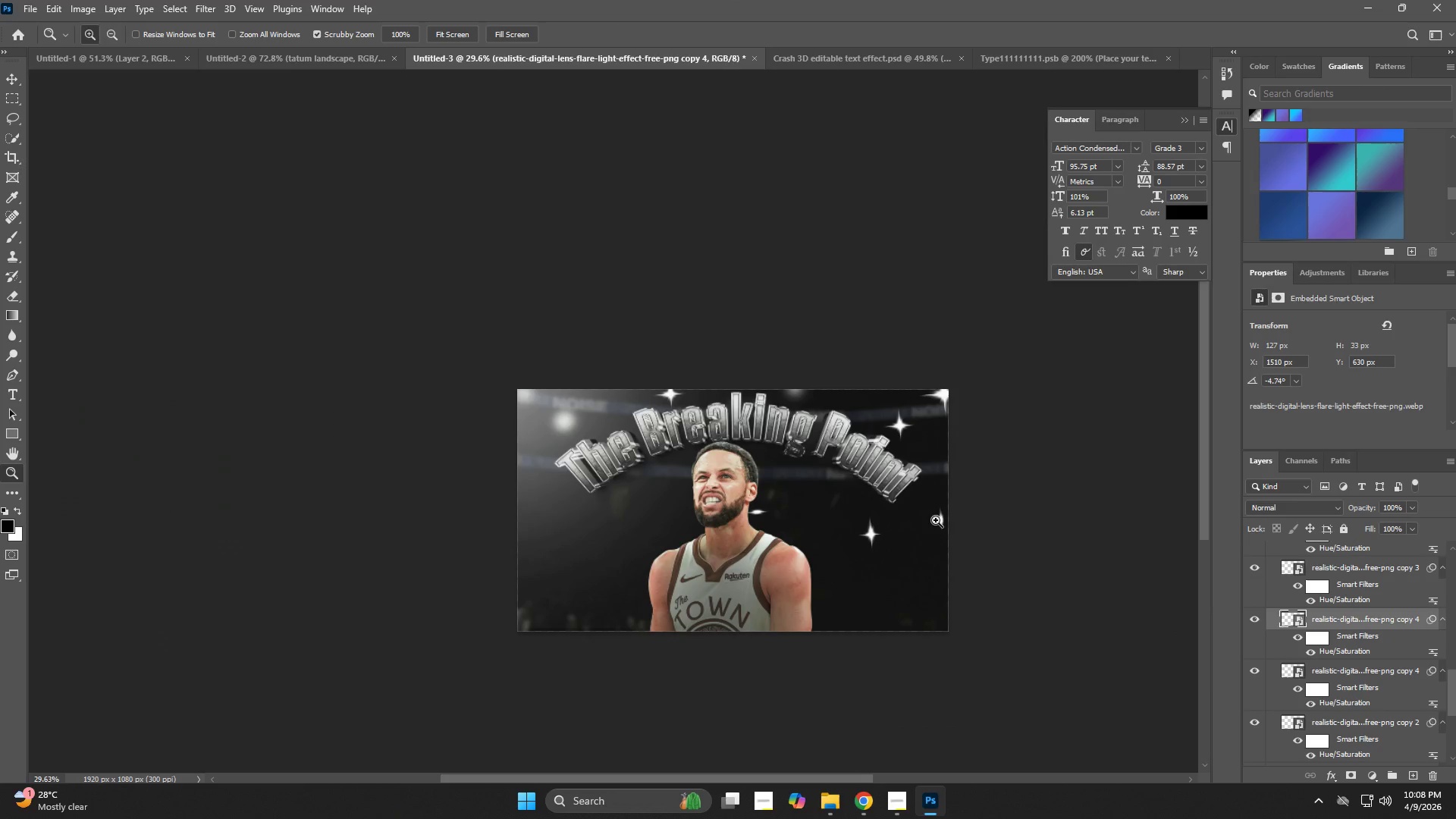 
key(V)
 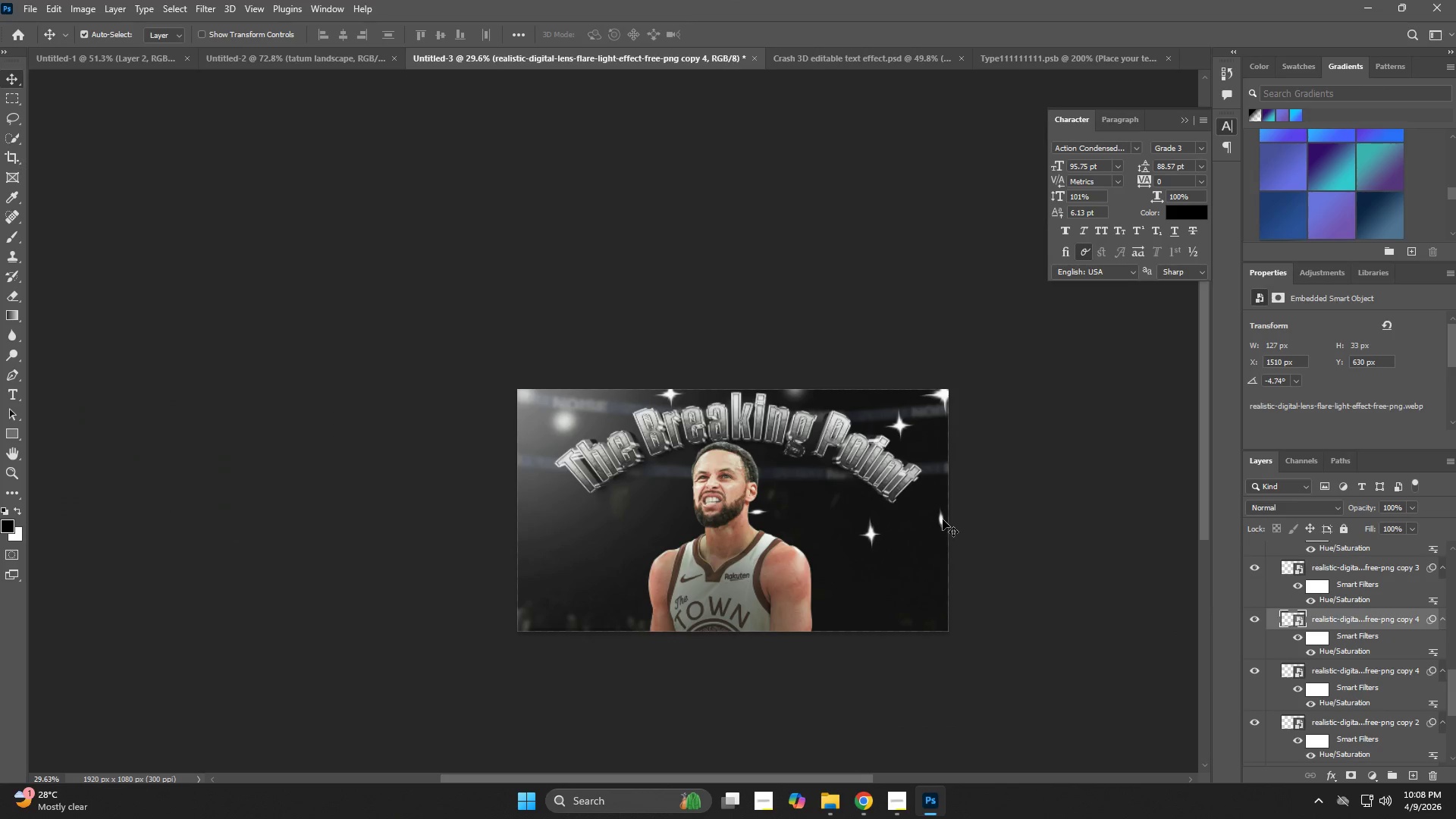 
left_click_drag(start_coordinate=[943, 519], to_coordinate=[758, 510])
 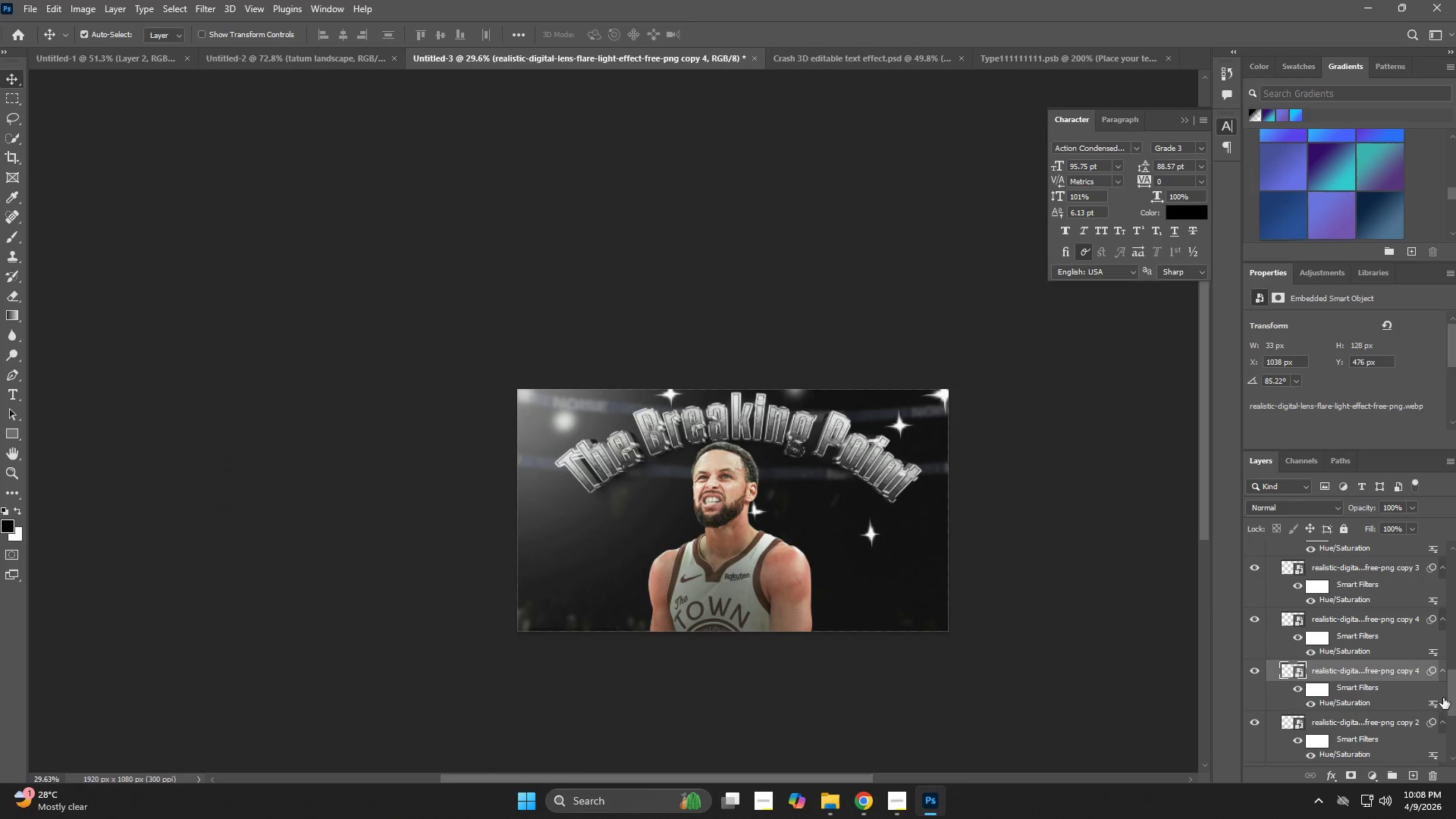 
hold_key(key=ShiftLeft, duration=0.42)
left_click([1395, 724])
 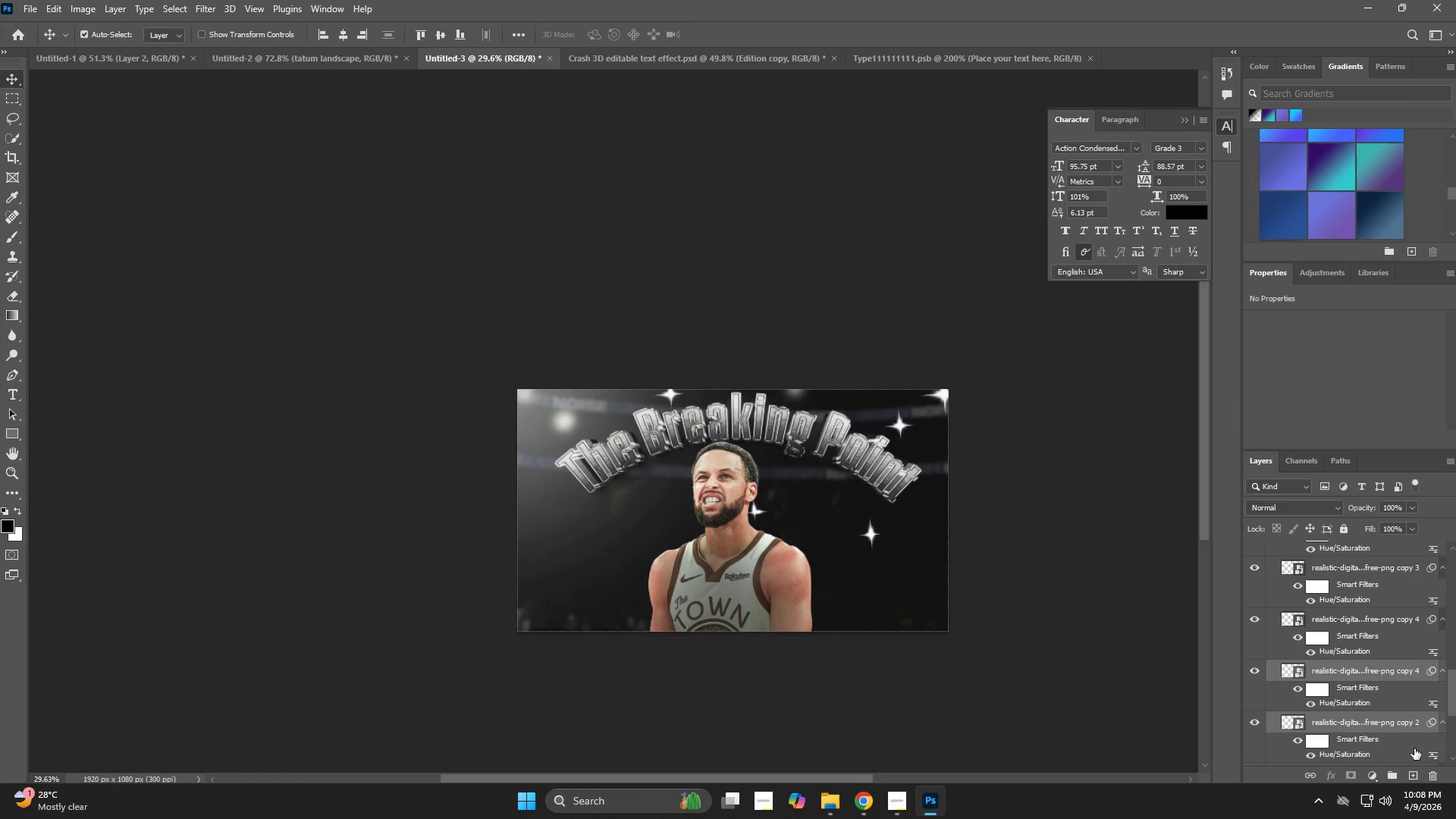 
key(Control+T)
 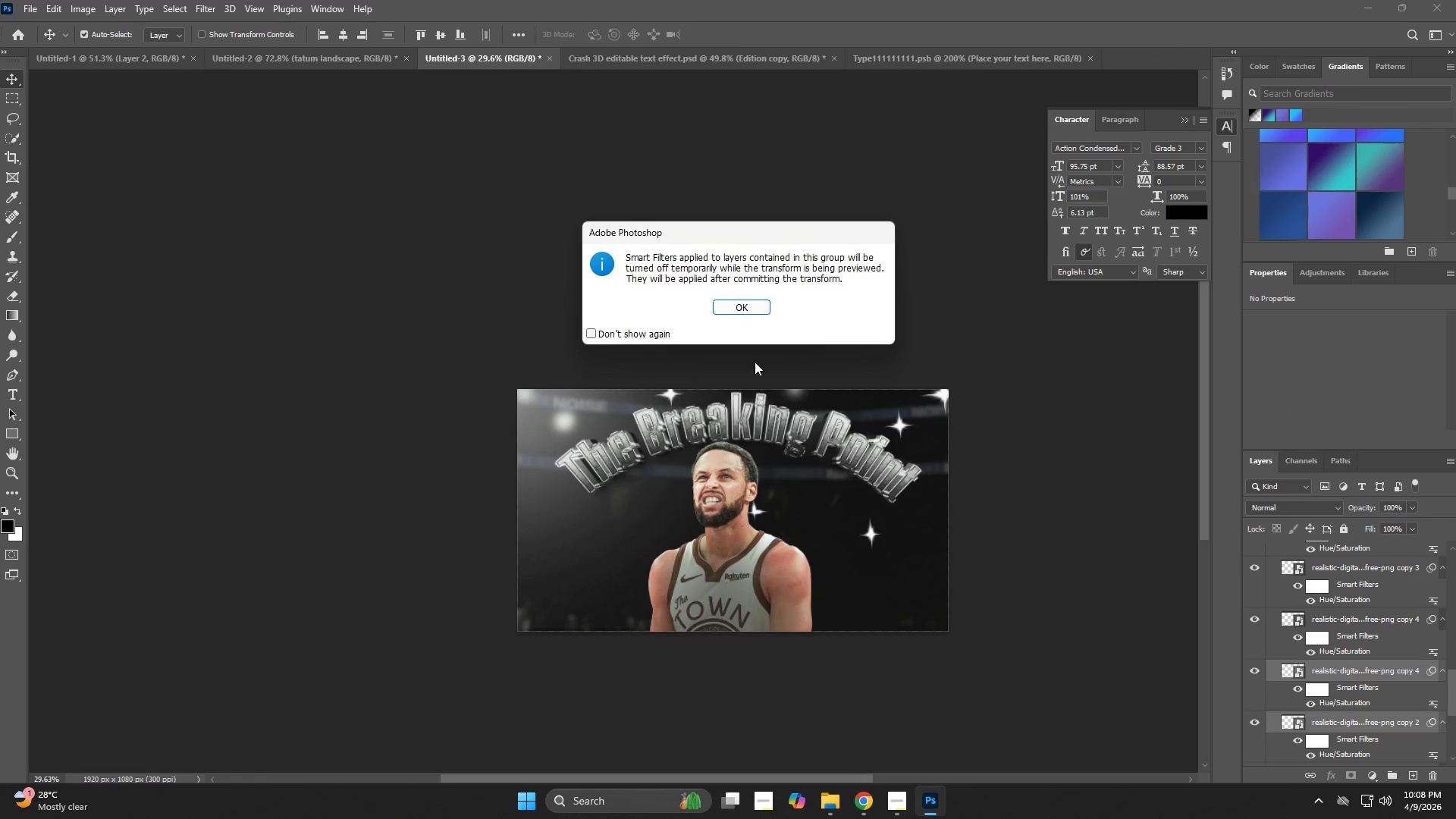 
left_click([750, 306])
 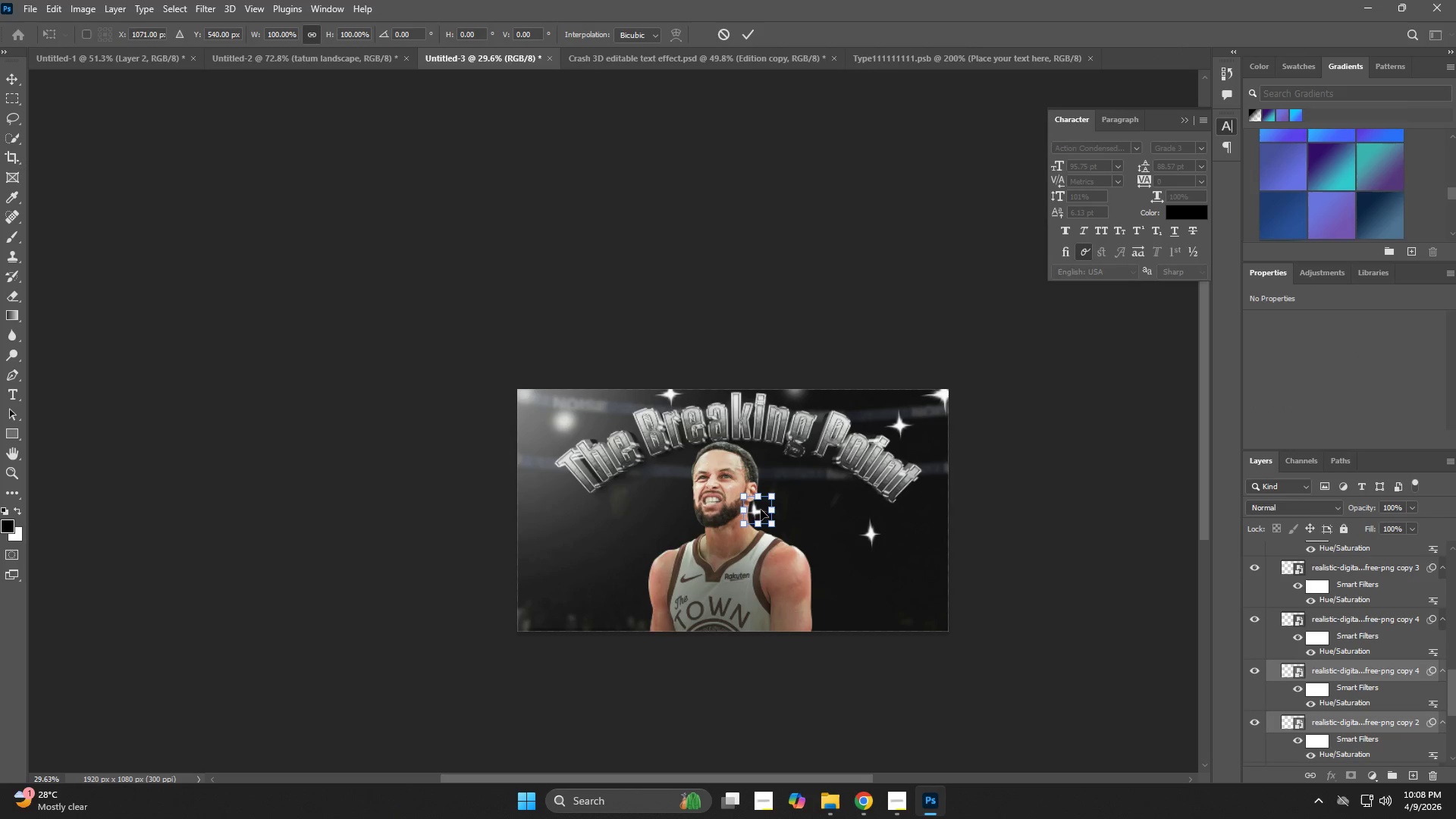 
left_click_drag(start_coordinate=[759, 510], to_coordinate=[563, 420])
 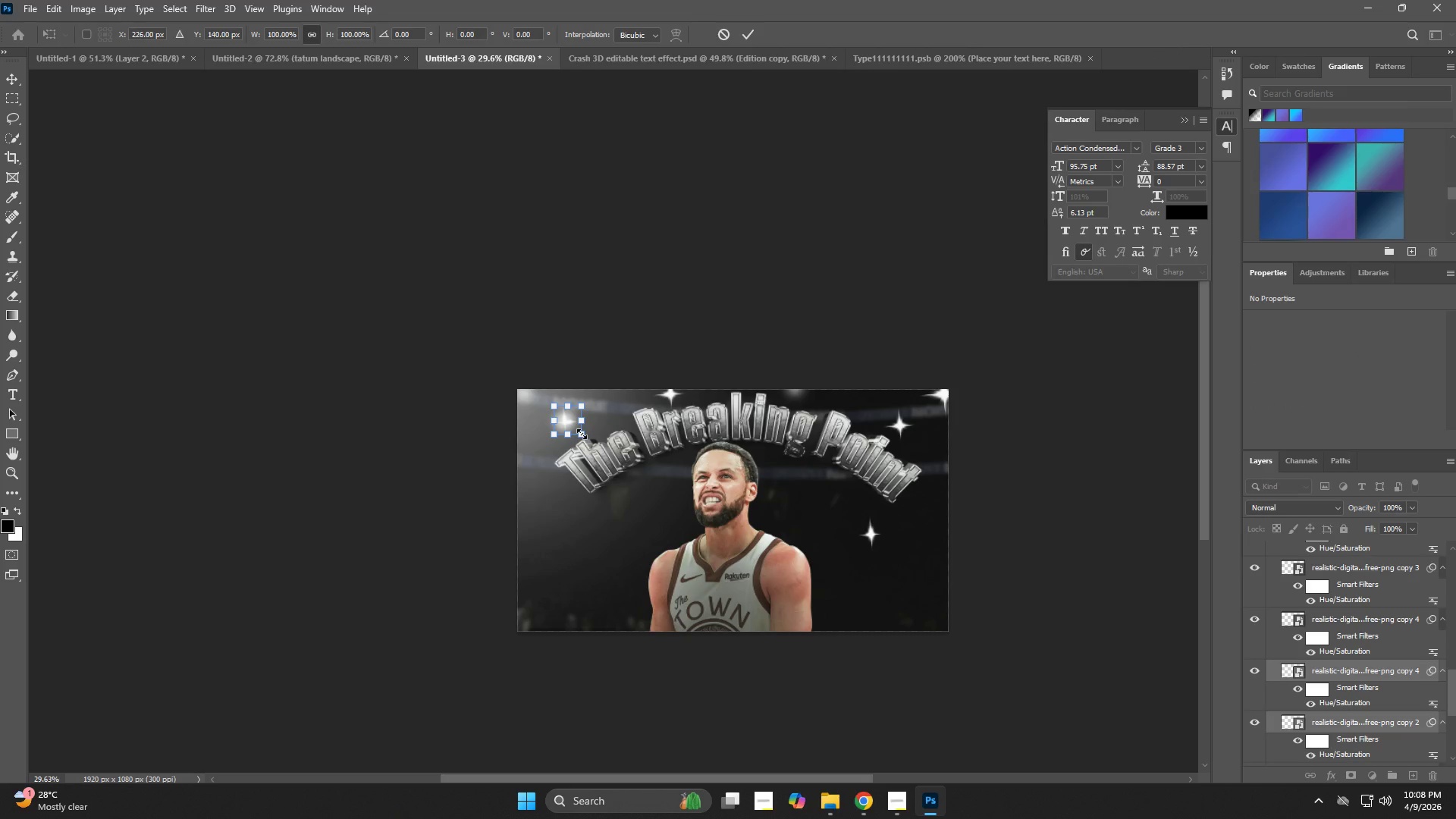 
key(NumpadEnter)
 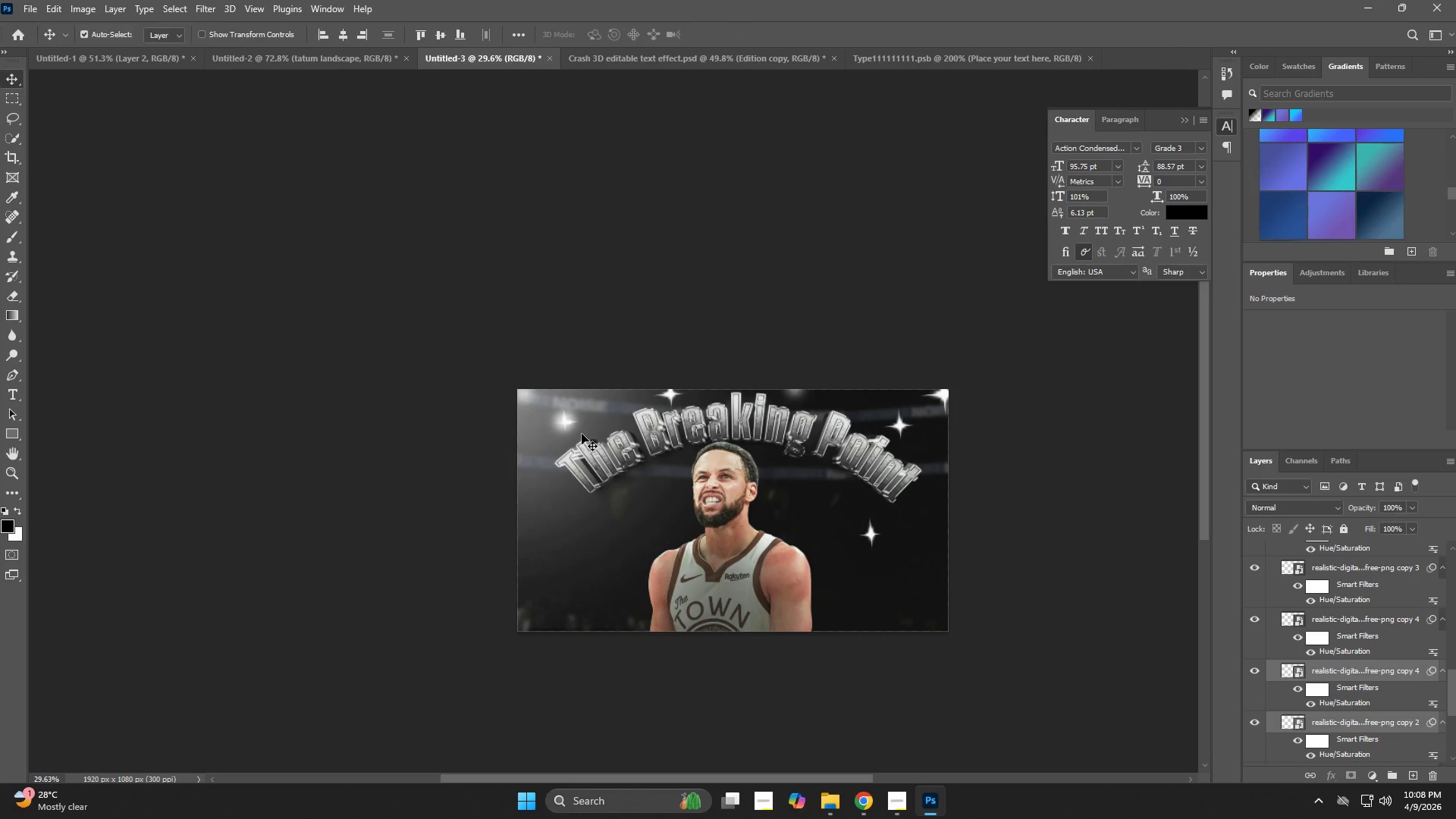 
hold_key(key=Z, duration=1.03)
 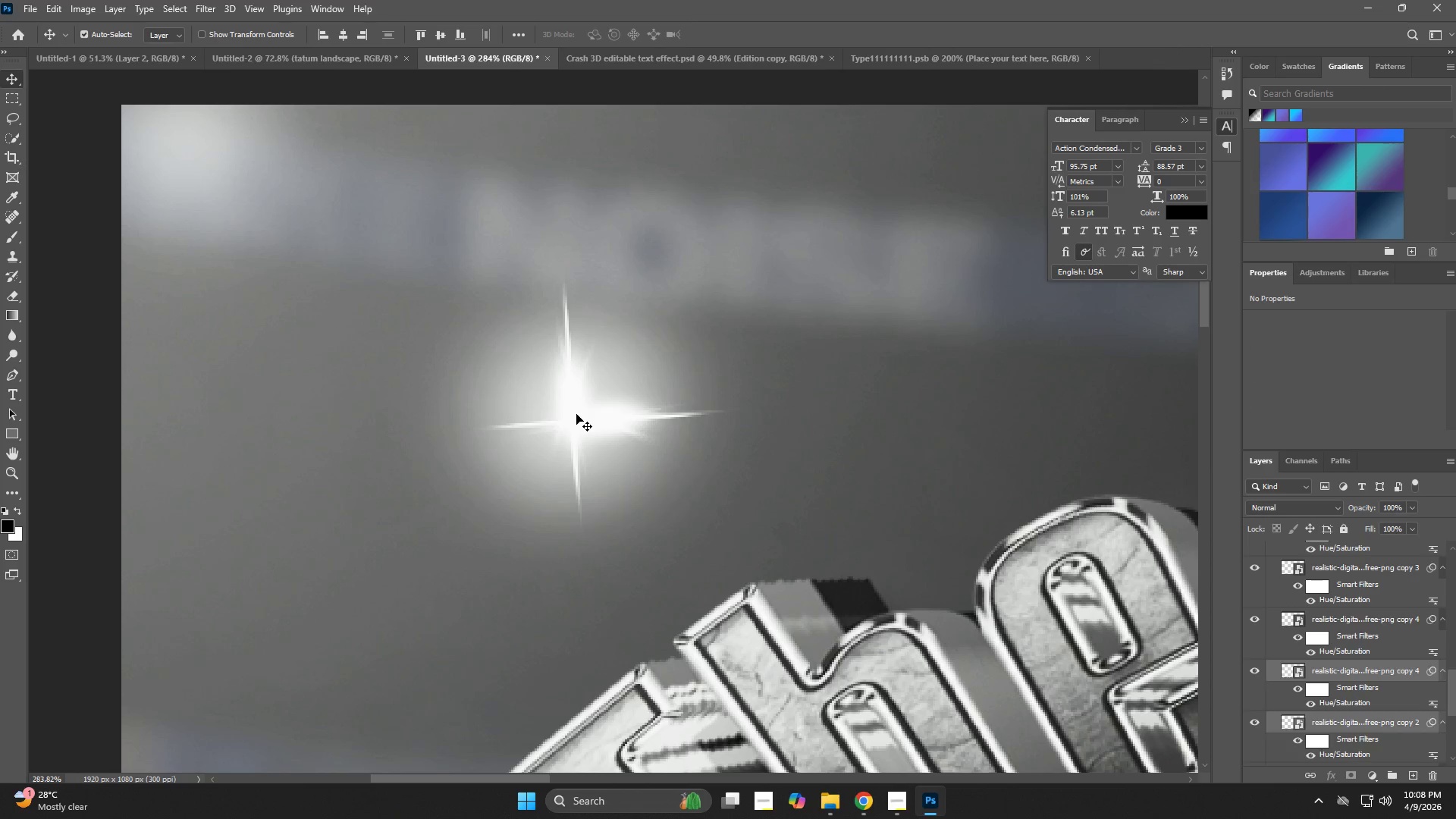 
left_click_drag(start_coordinate=[563, 422], to_coordinate=[697, 475])
 